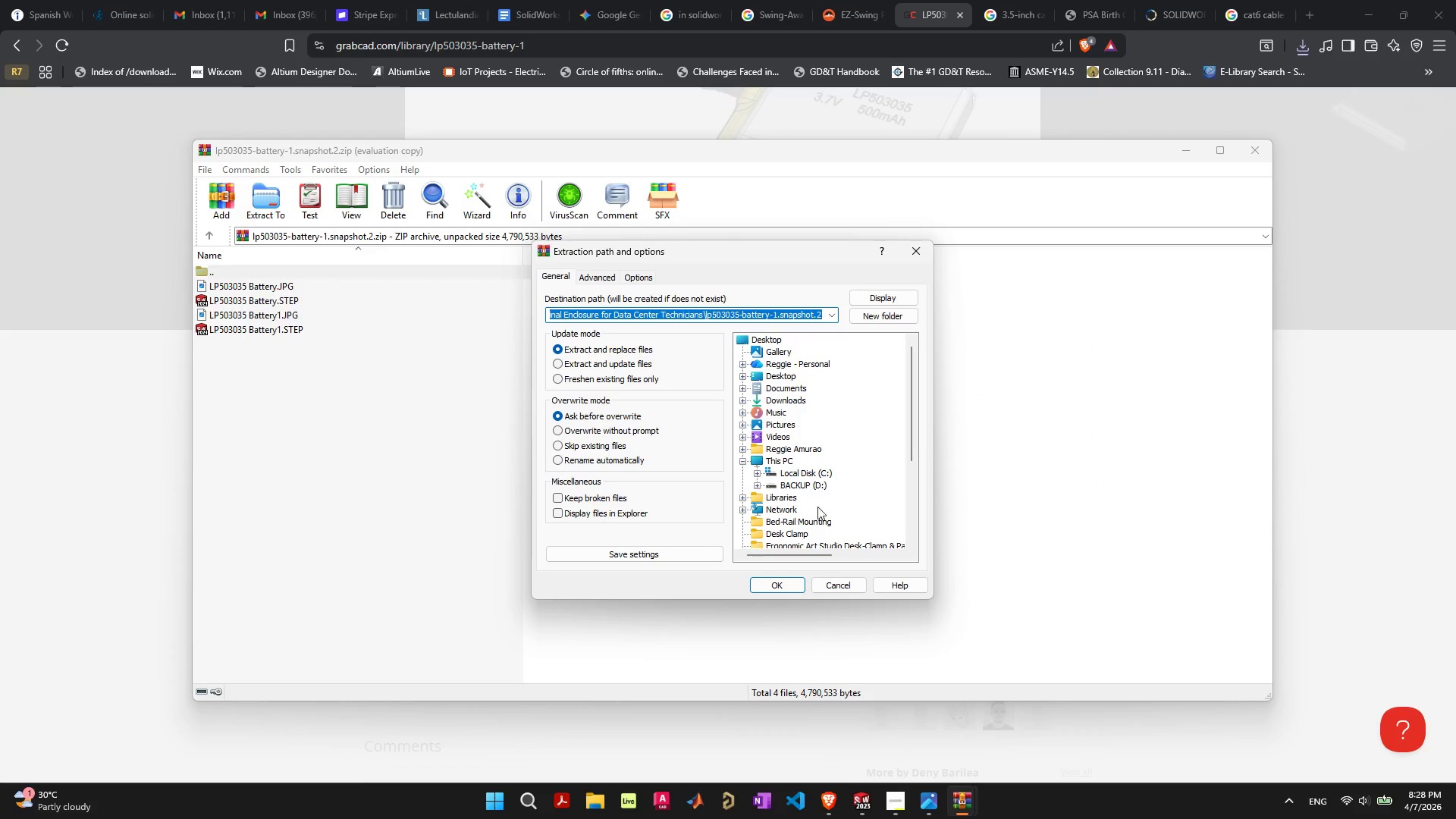 
scroll: coordinate [821, 526], scroll_direction: down, amount: 1.0
 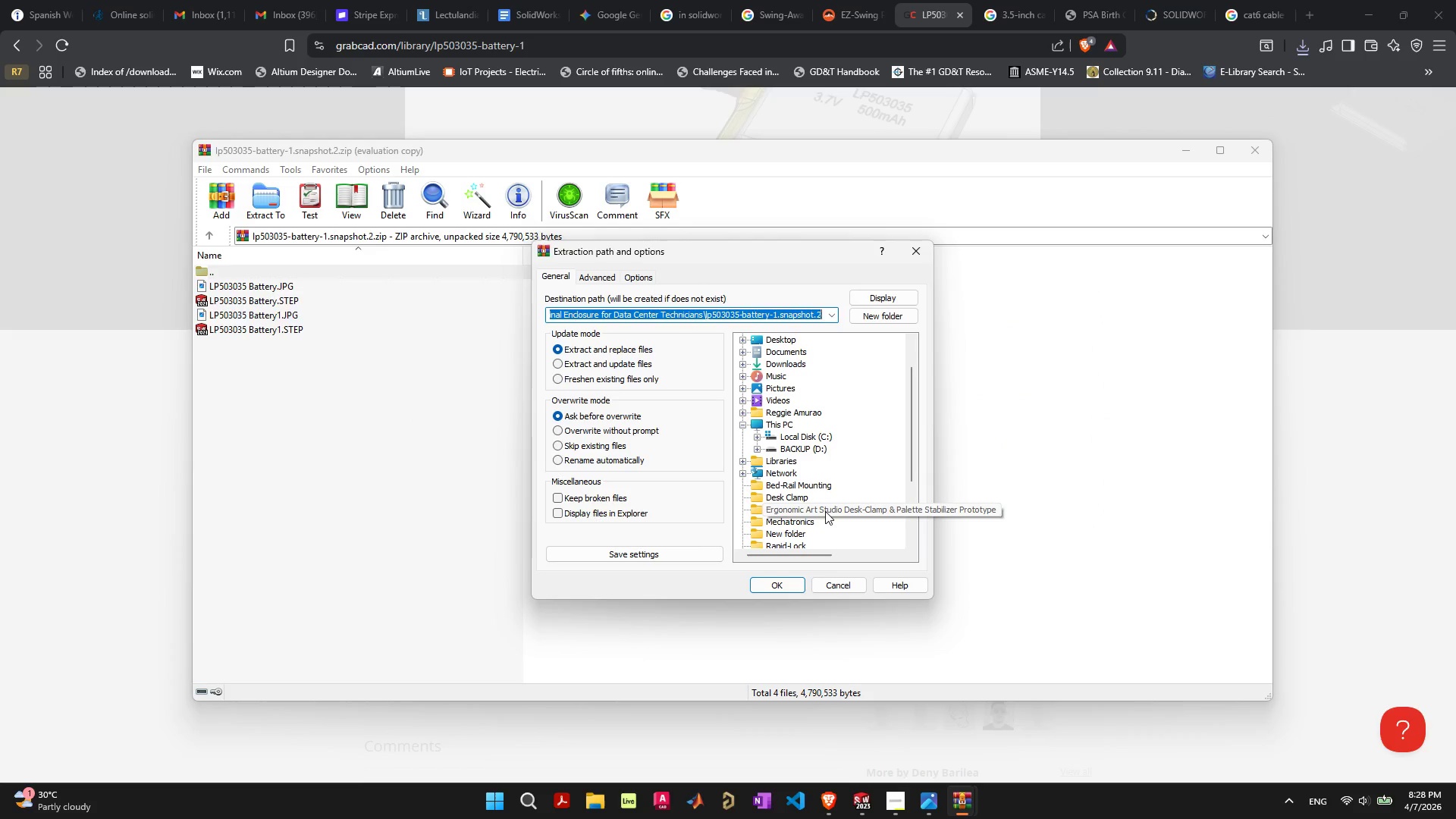 
left_click([825, 511])
 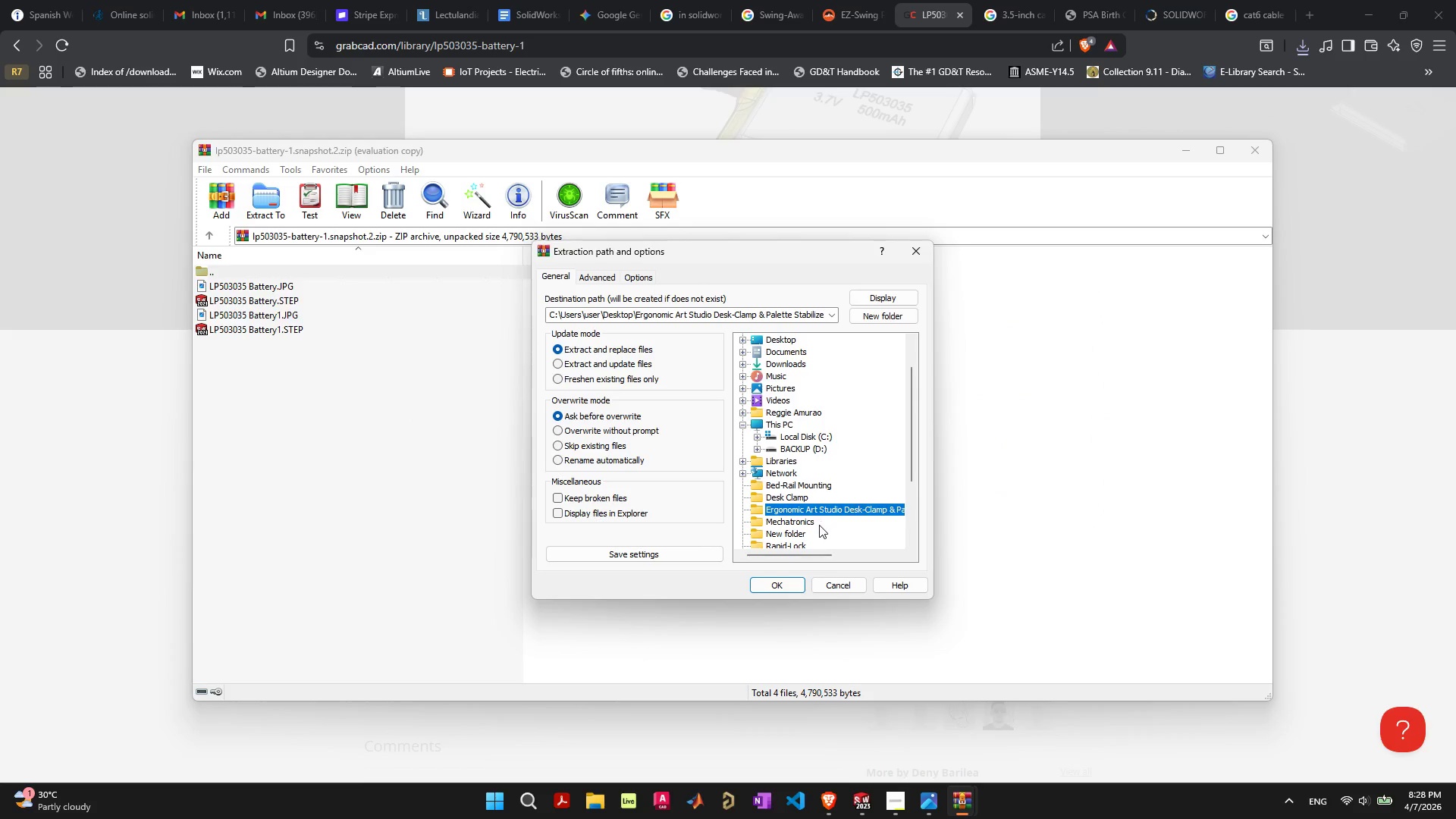 
scroll: coordinate [819, 525], scroll_direction: down, amount: 1.0
 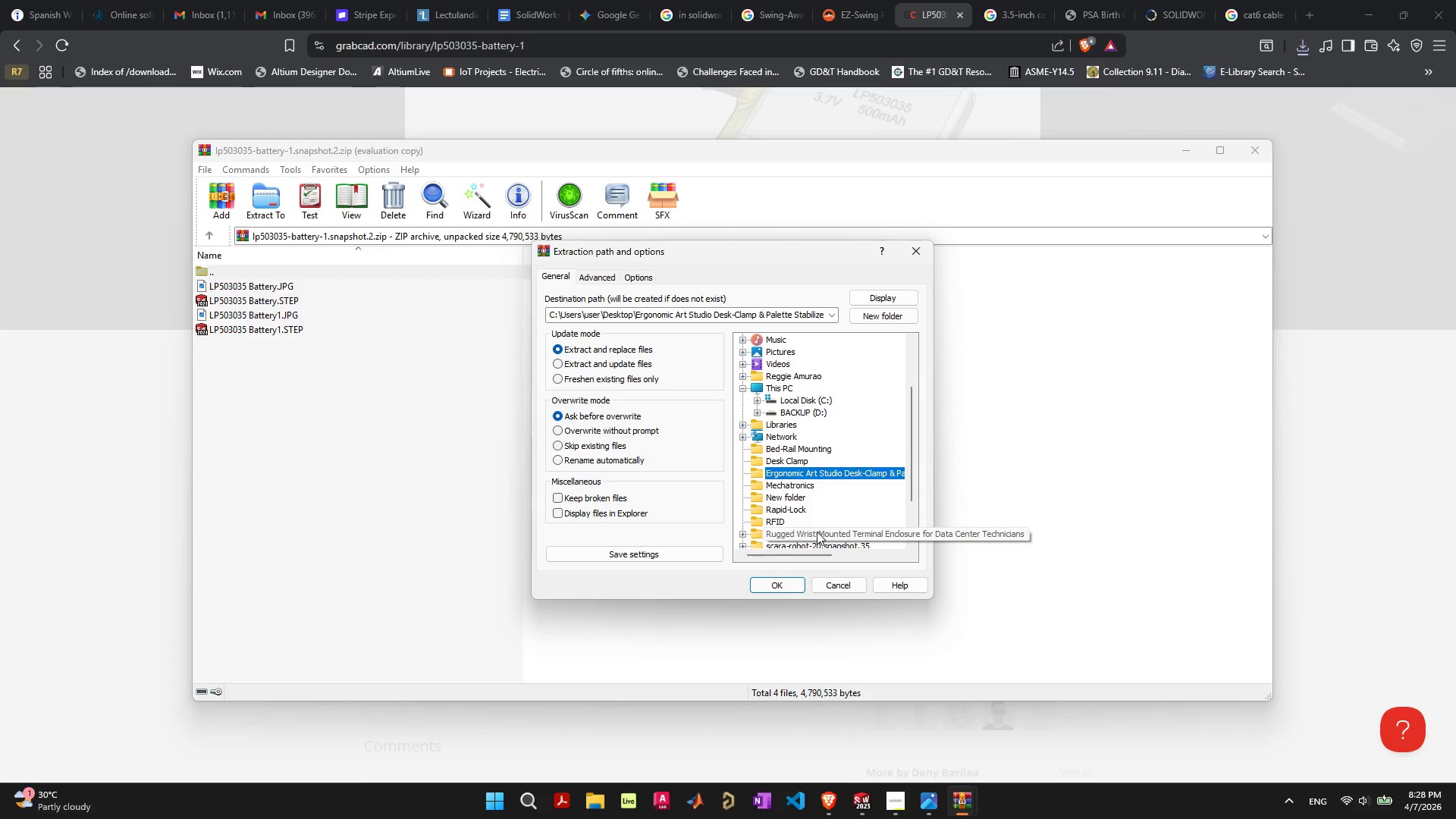 
left_click([817, 532])
 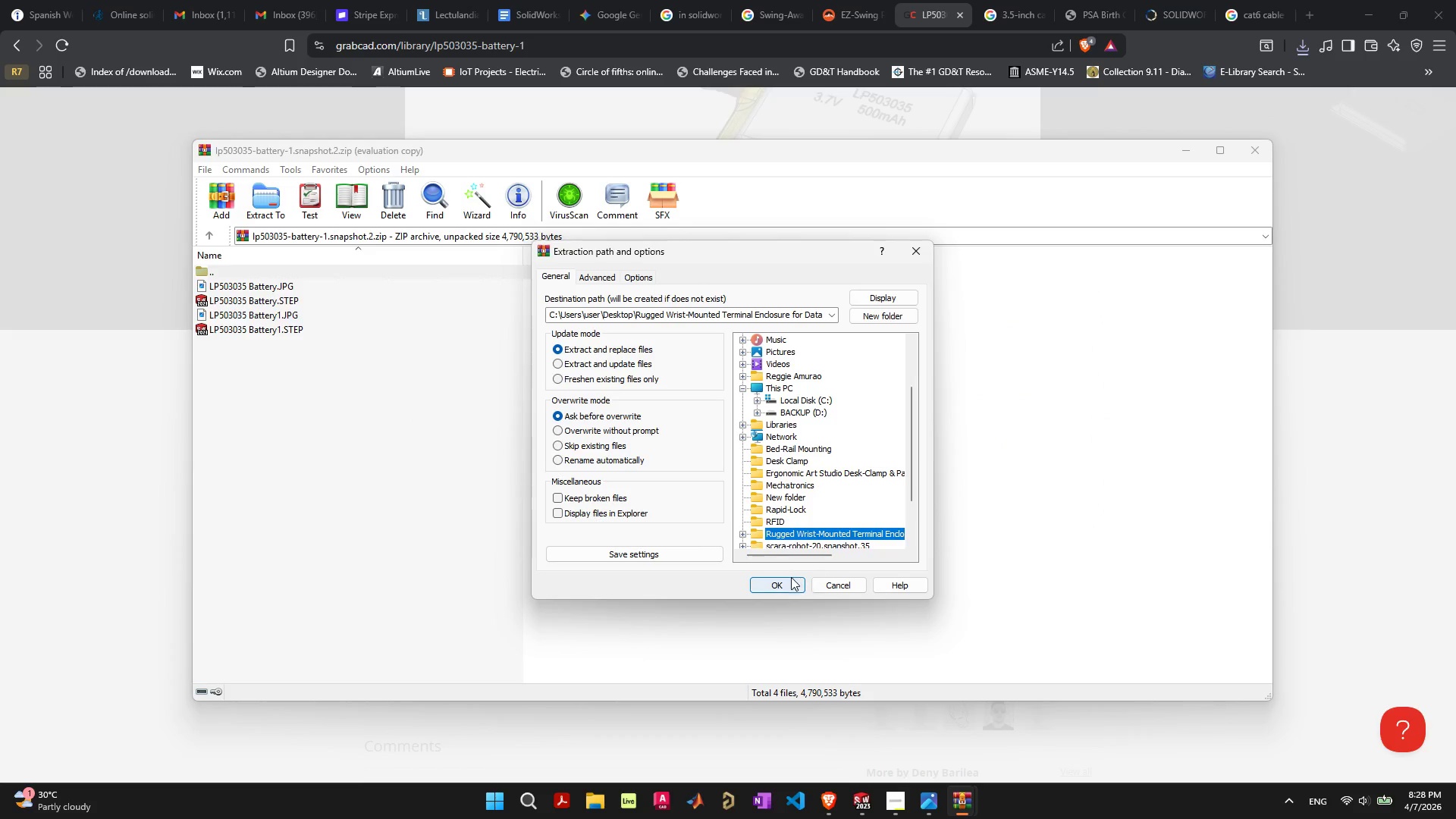 
left_click([791, 577])
 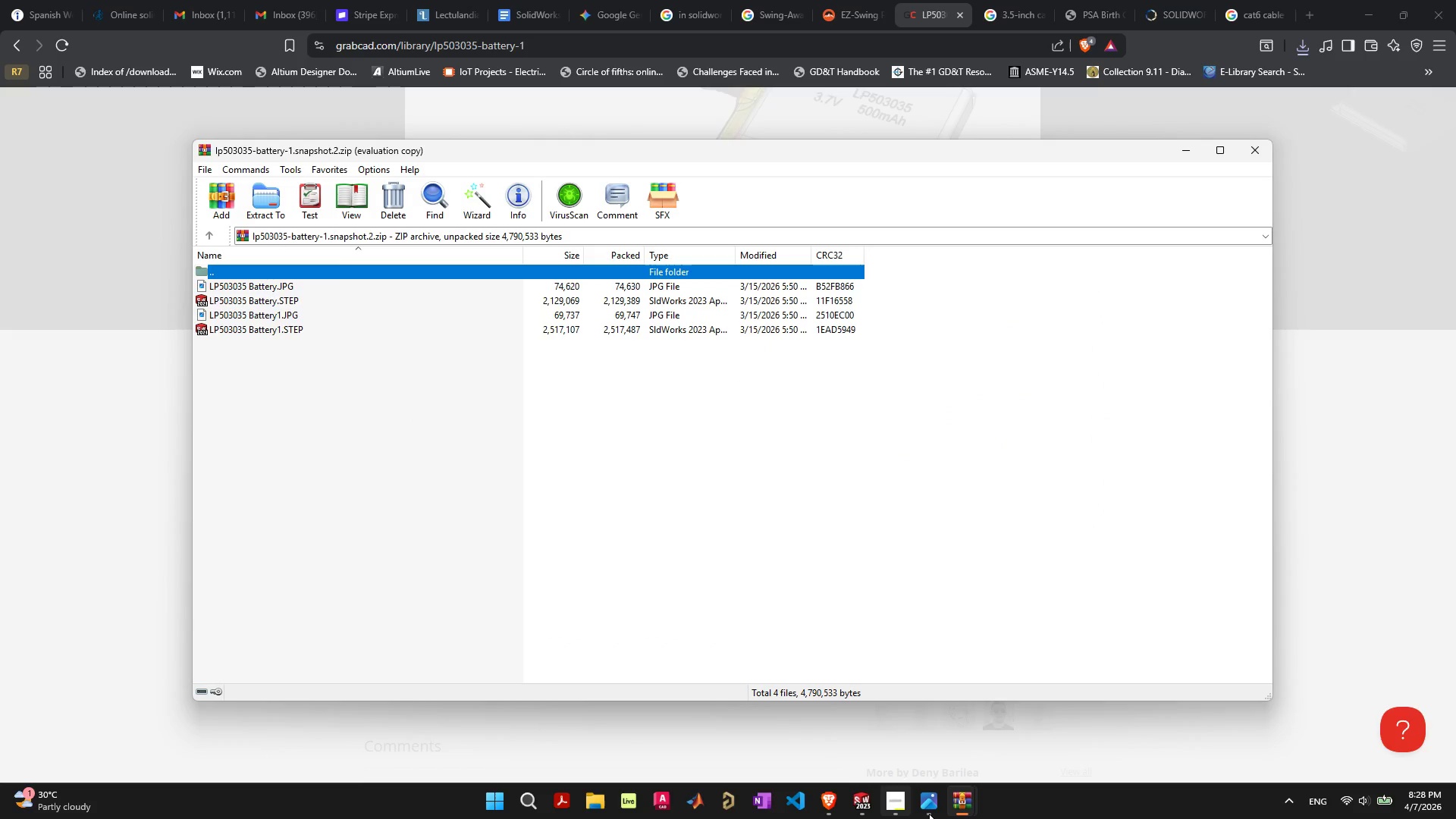 
left_click([954, 805])
 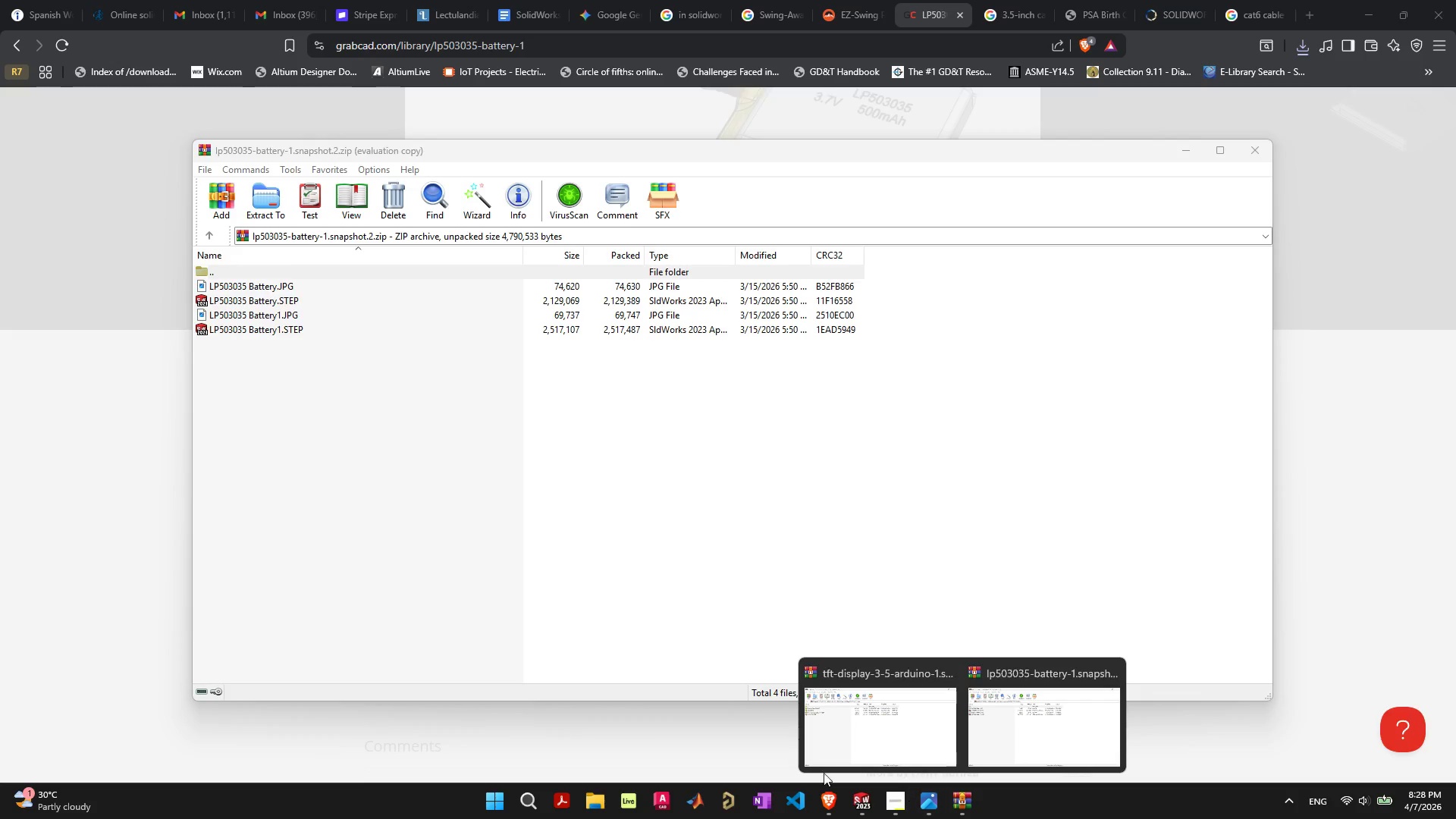 
left_click([712, 740])
 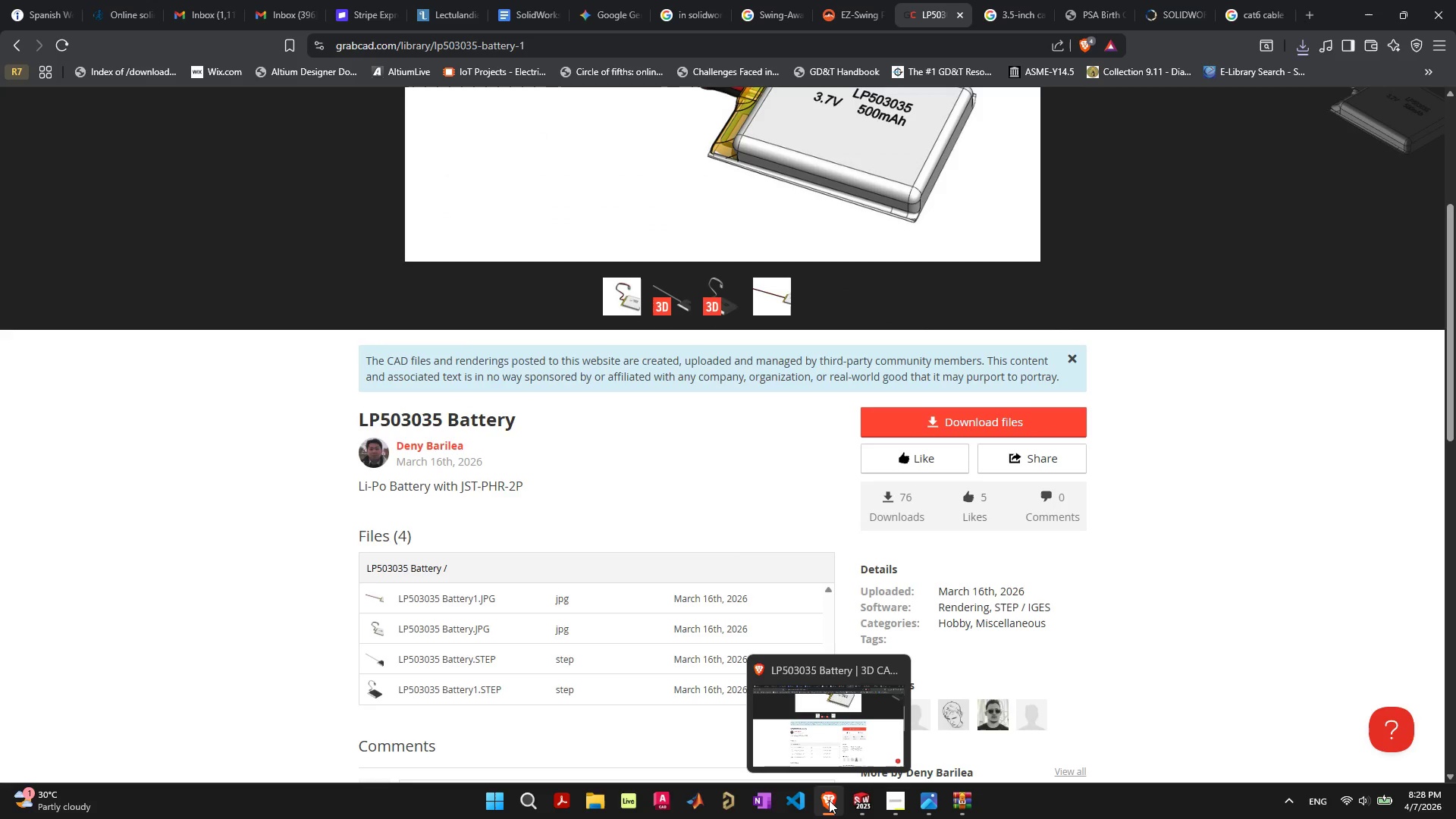 
left_click([855, 804])
 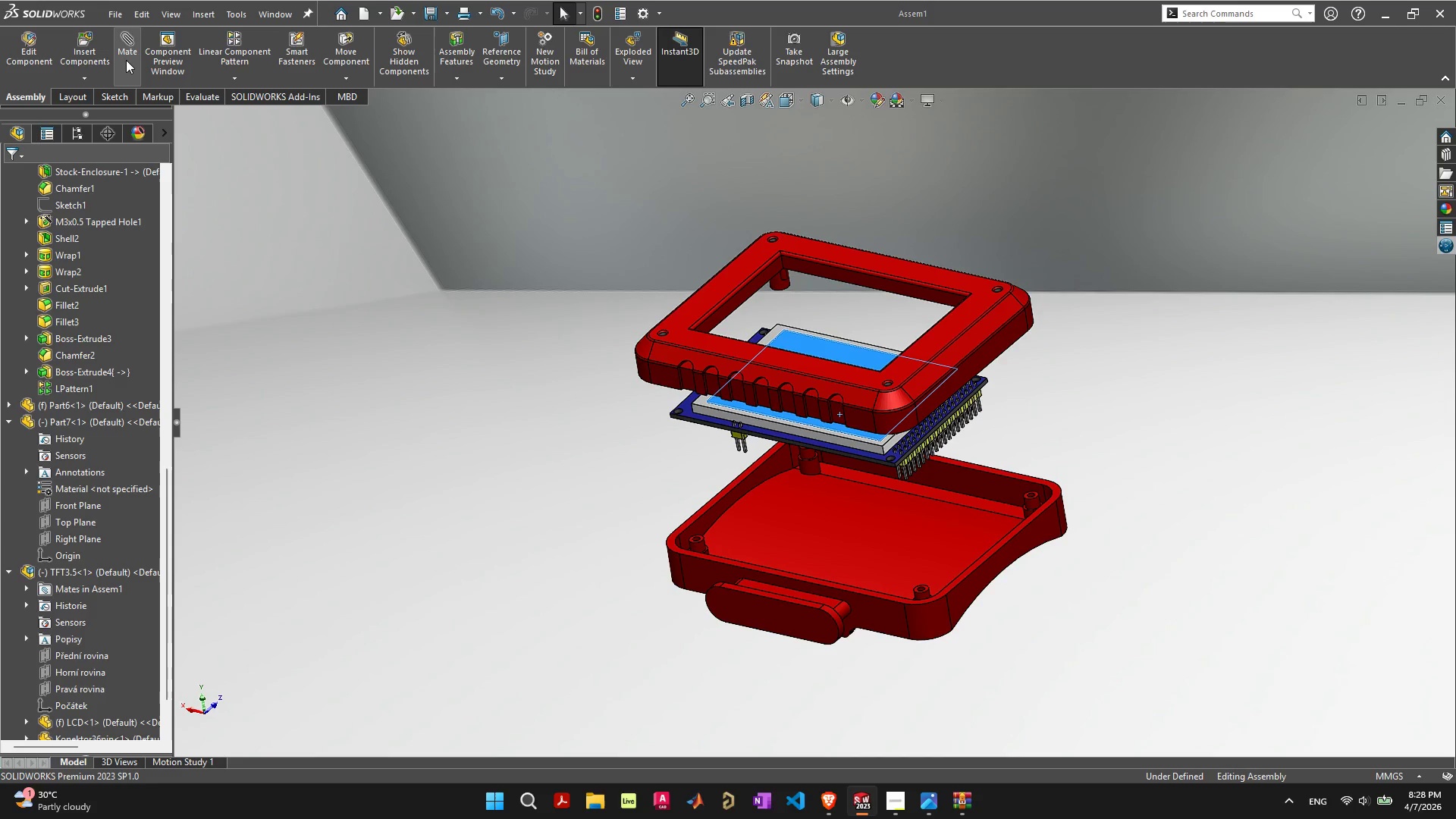 
left_click([101, 42])
 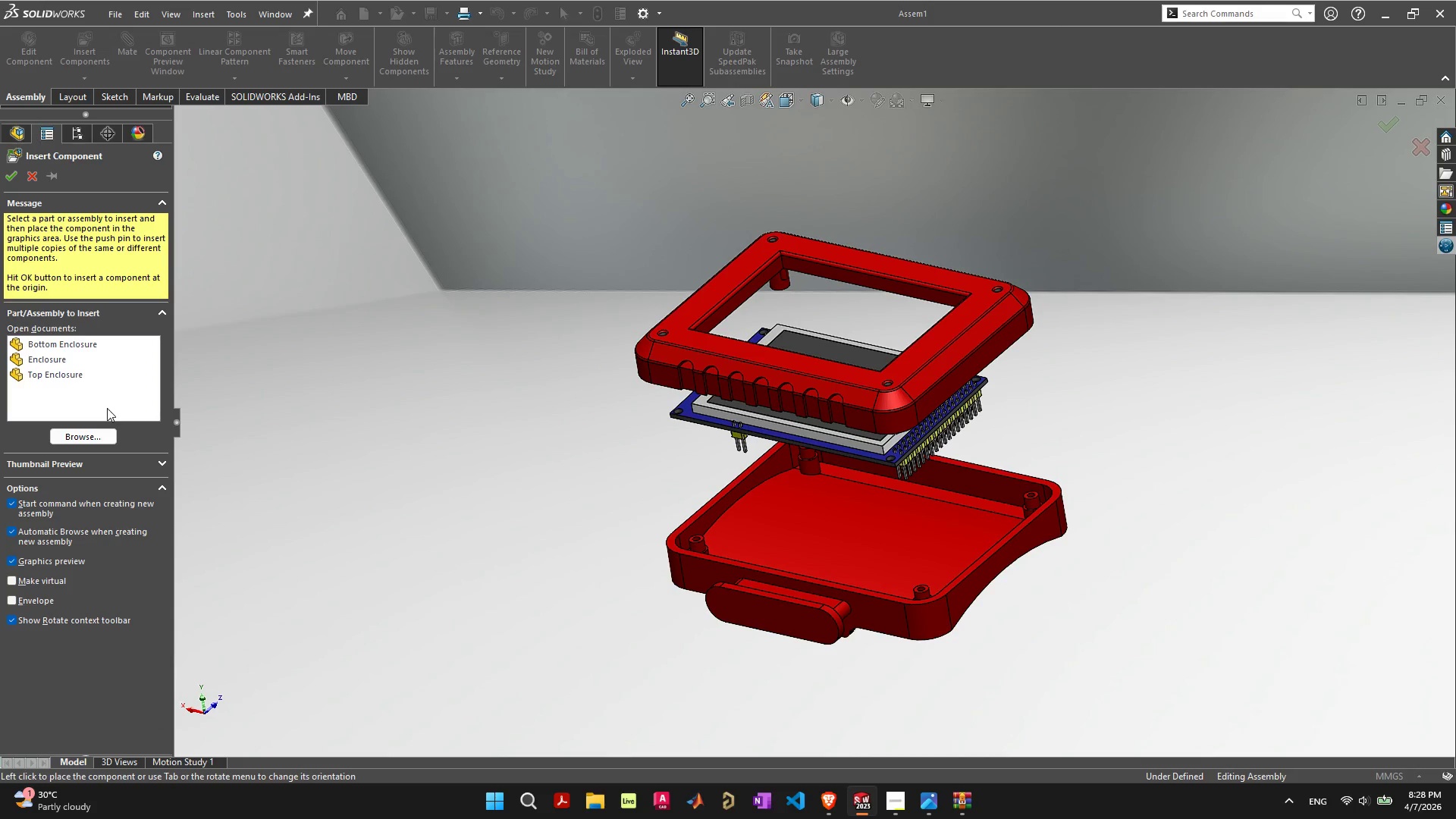 
left_click([111, 439])
 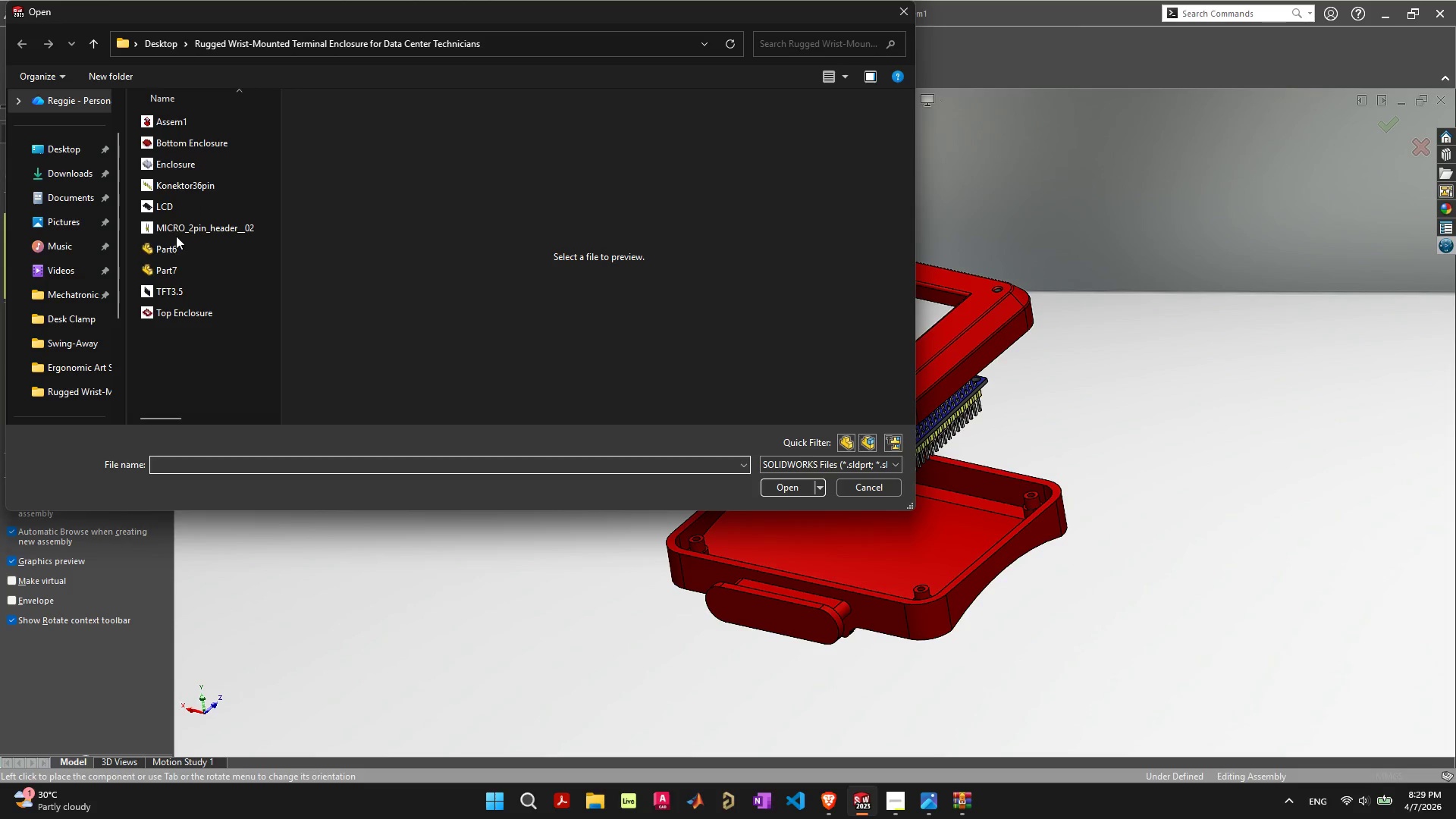 
wait(6.75)
 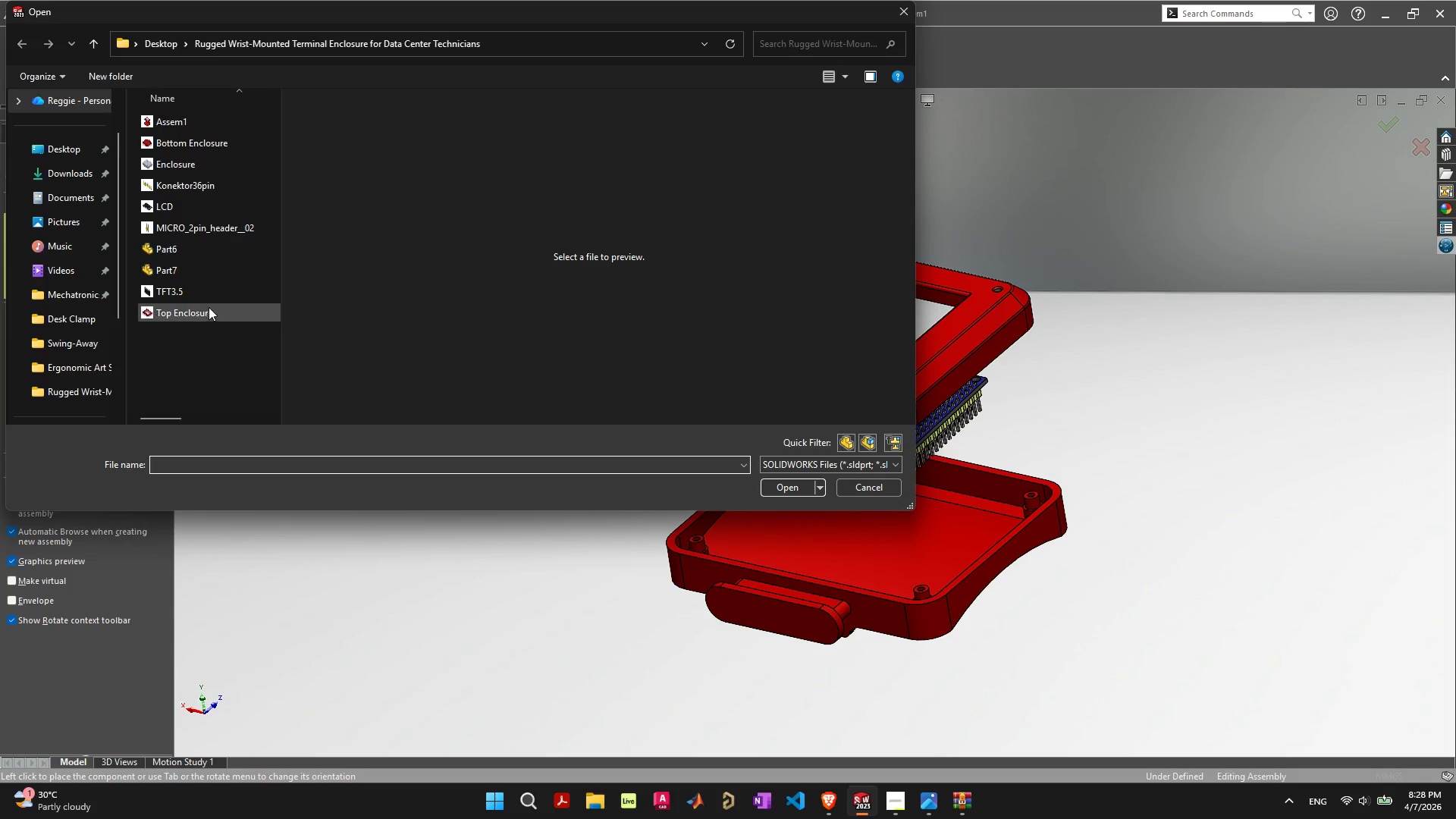 
left_click([211, 234])
 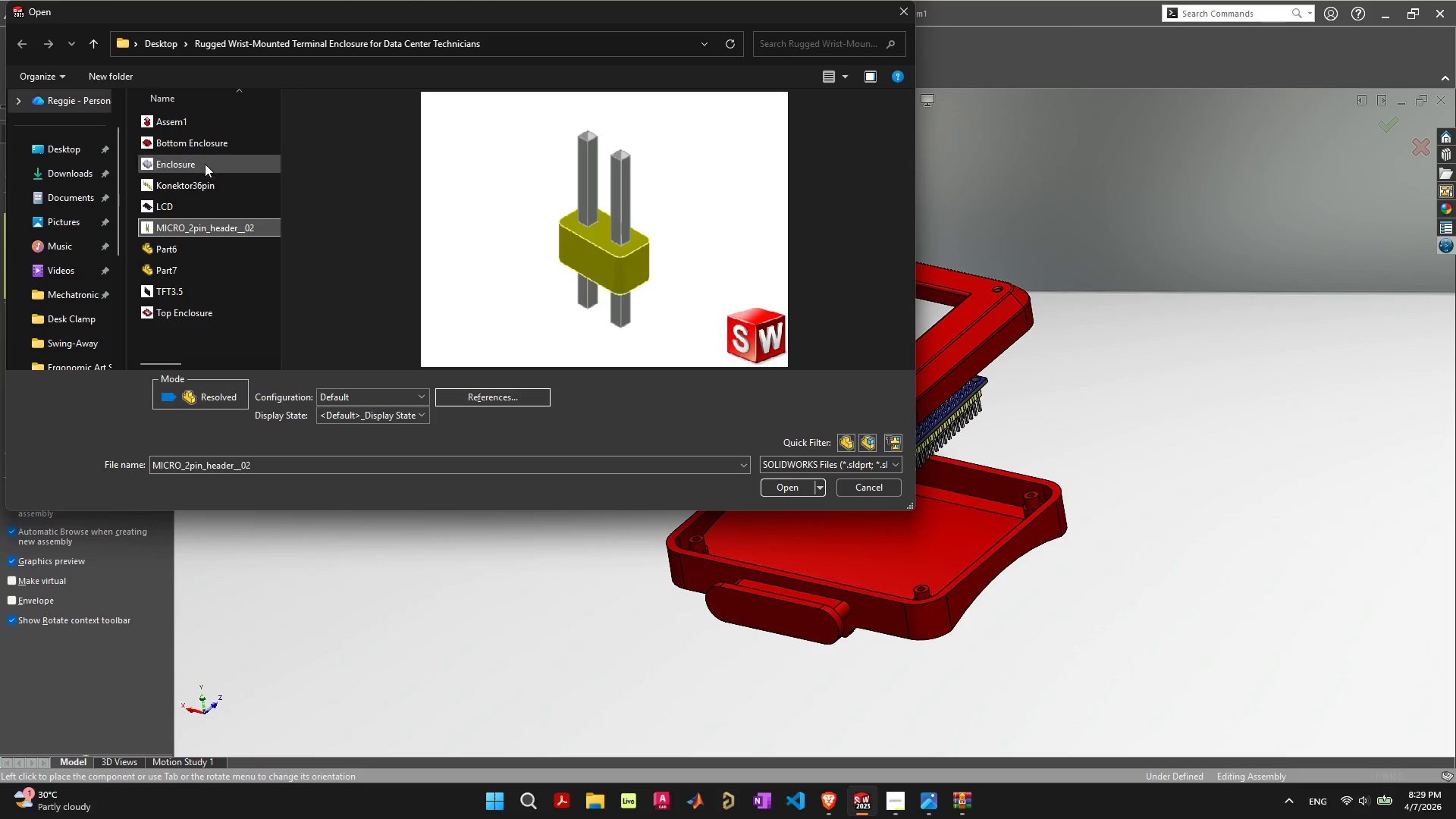 
left_click([199, 252])
 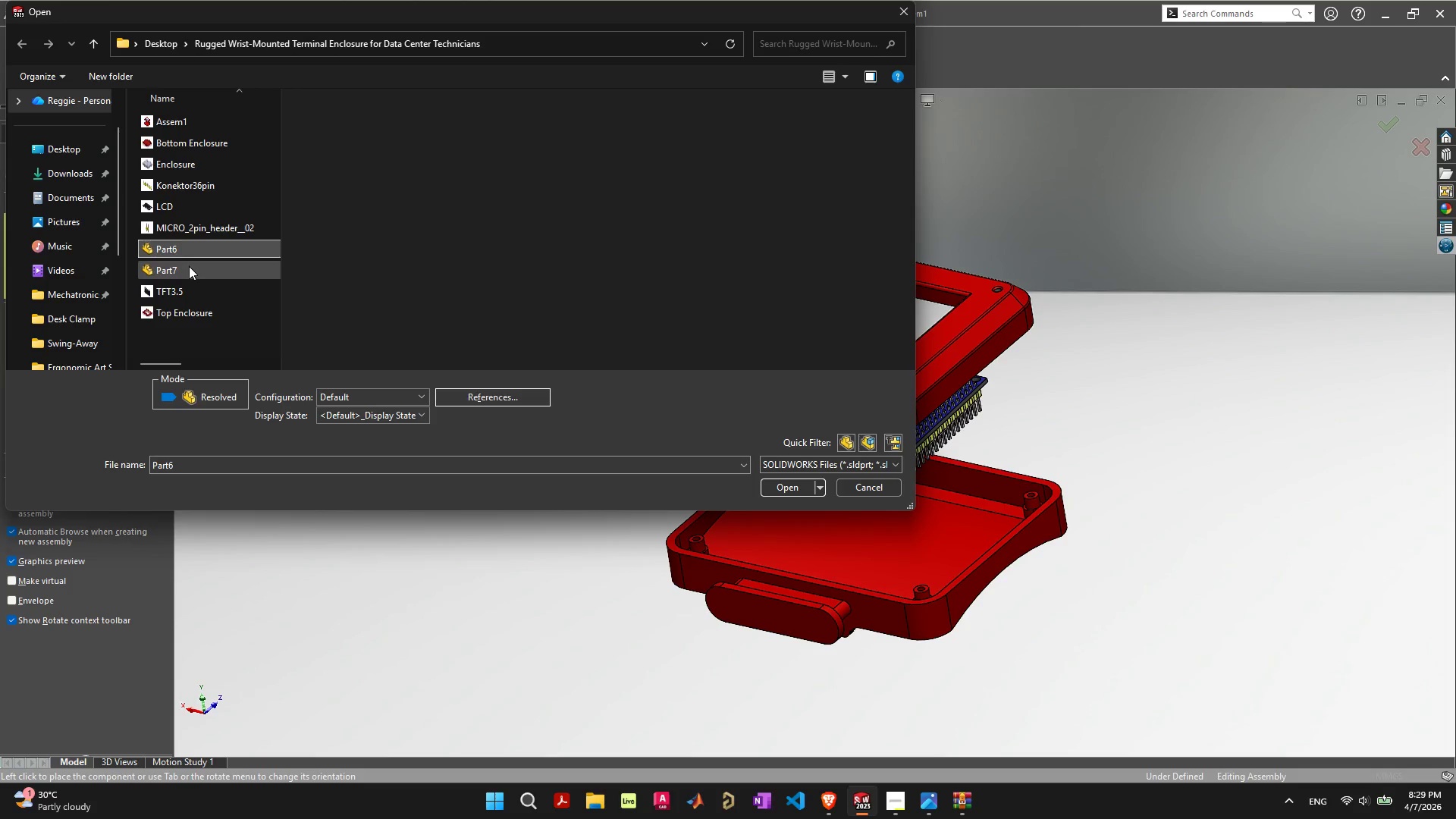 
left_click([189, 266])
 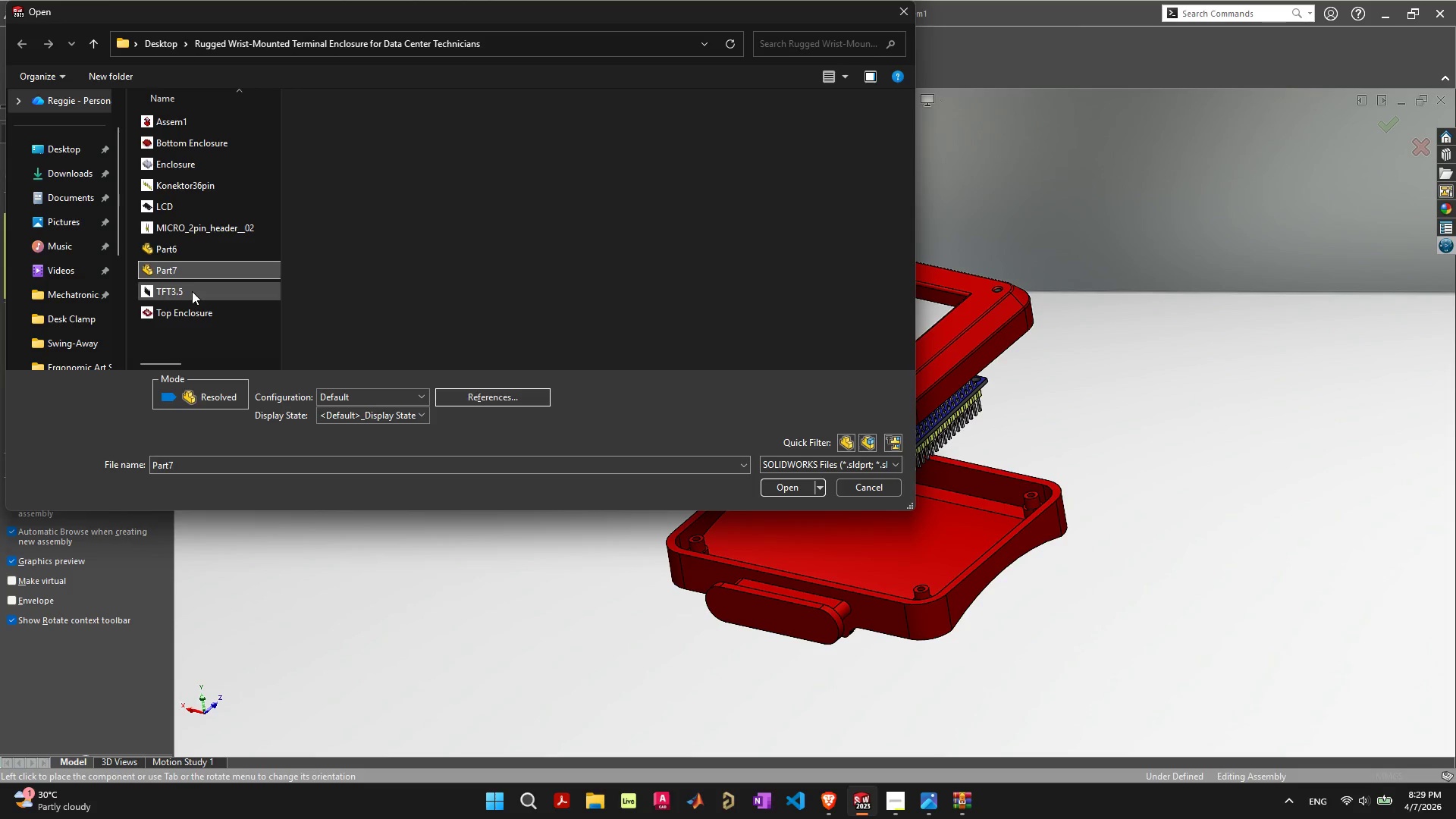 
left_click([193, 312])
 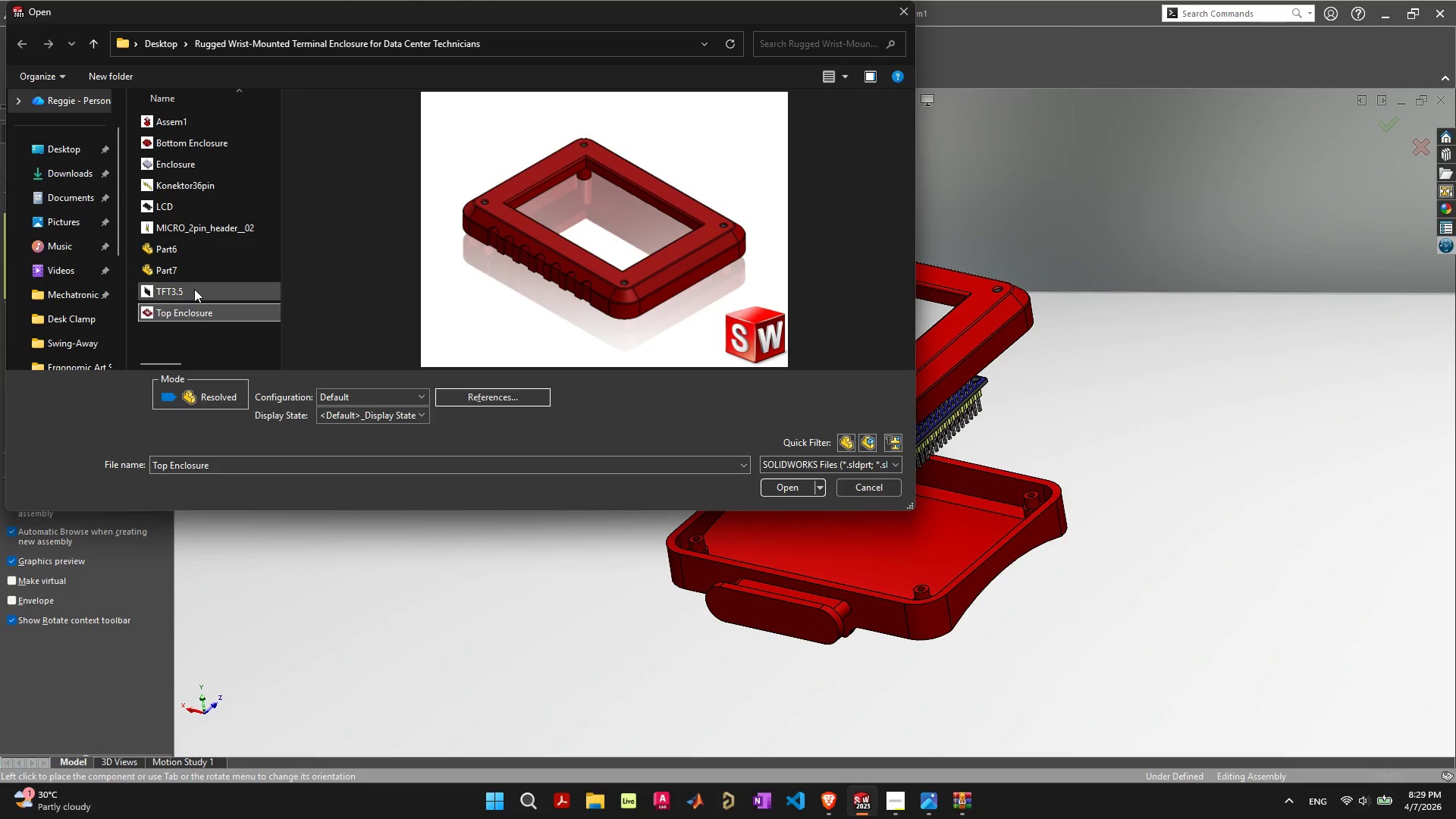 
left_click([194, 289])
 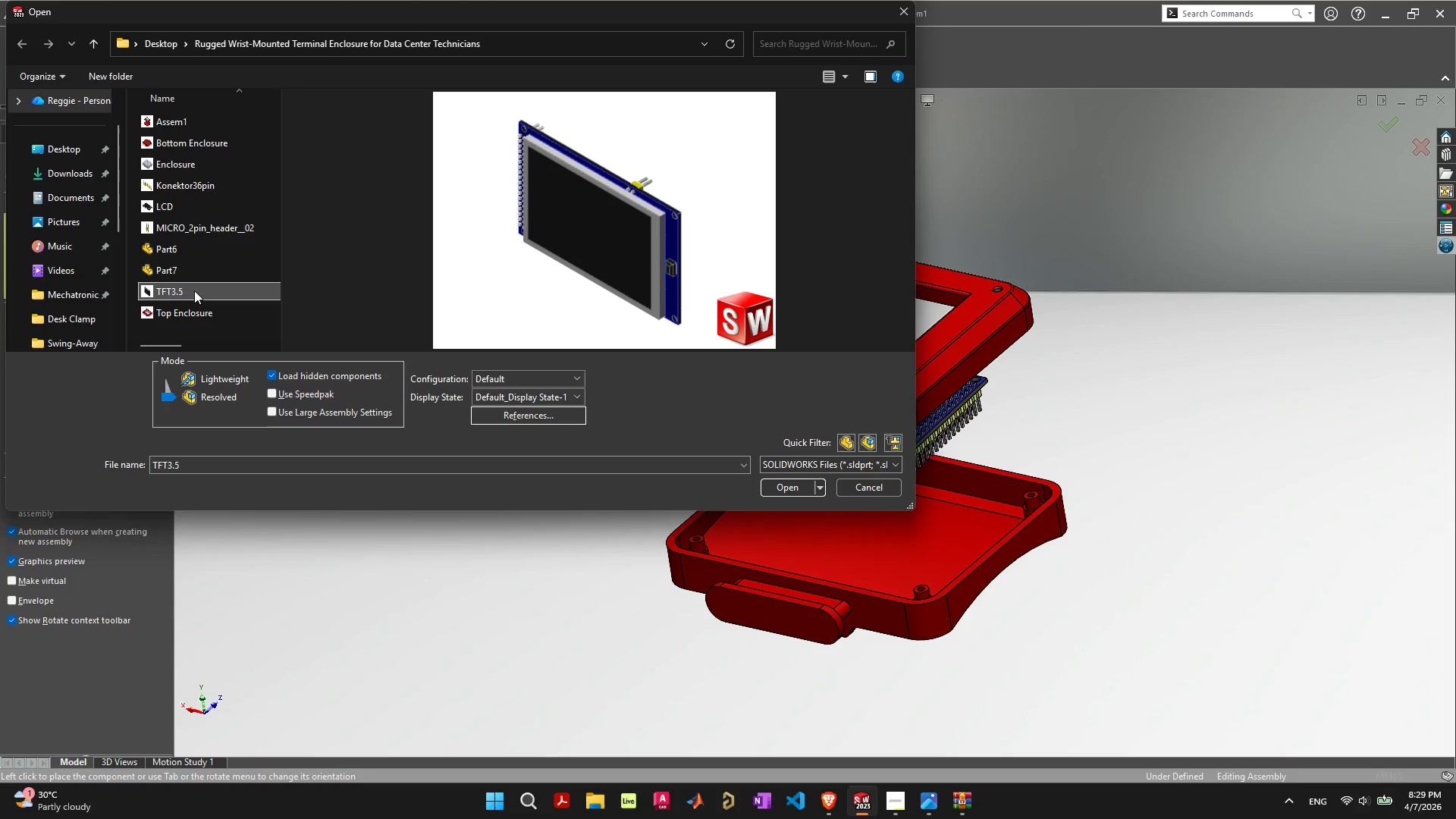 
key(ArrowUp)
 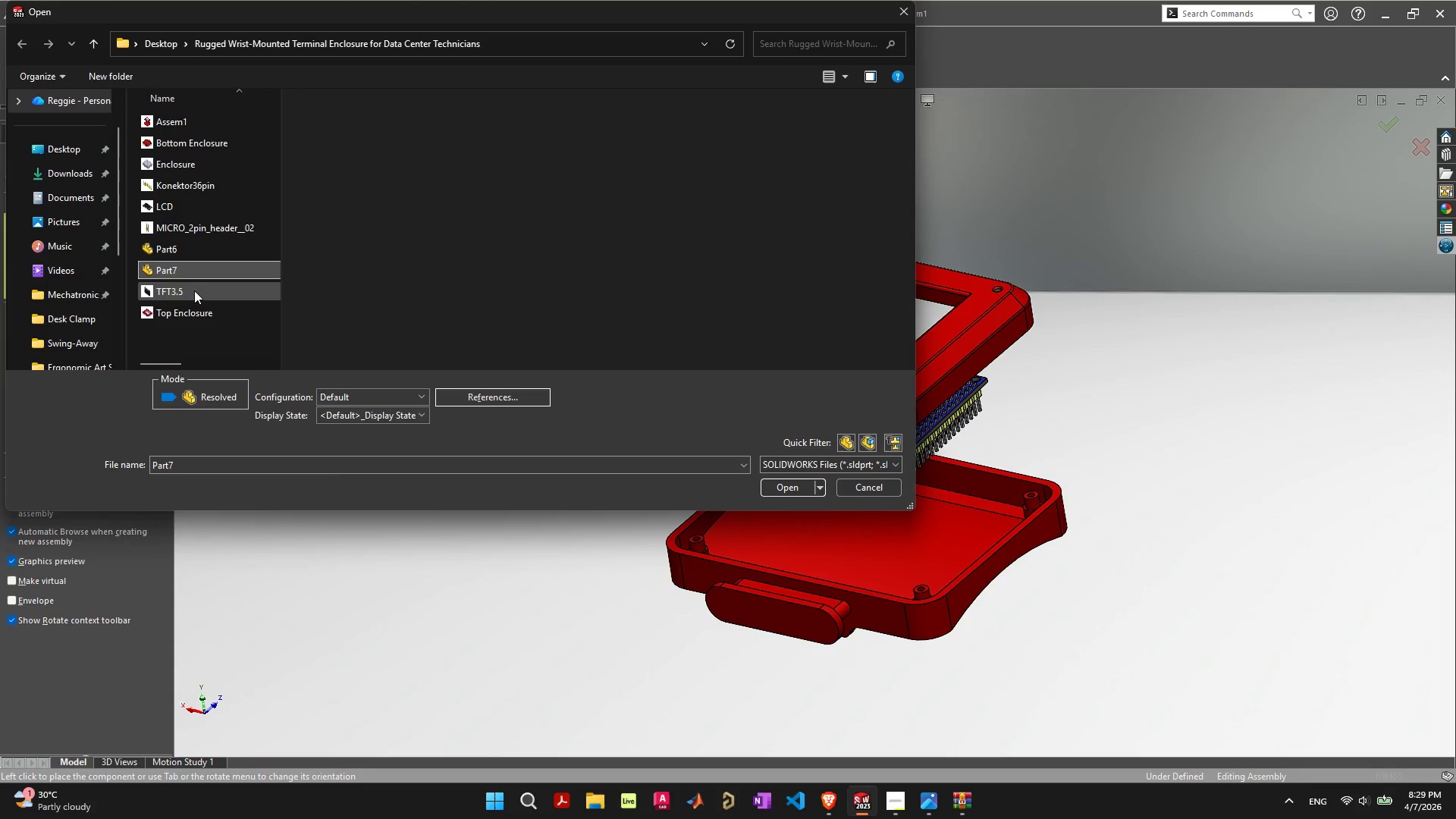 
key(ArrowUp)
 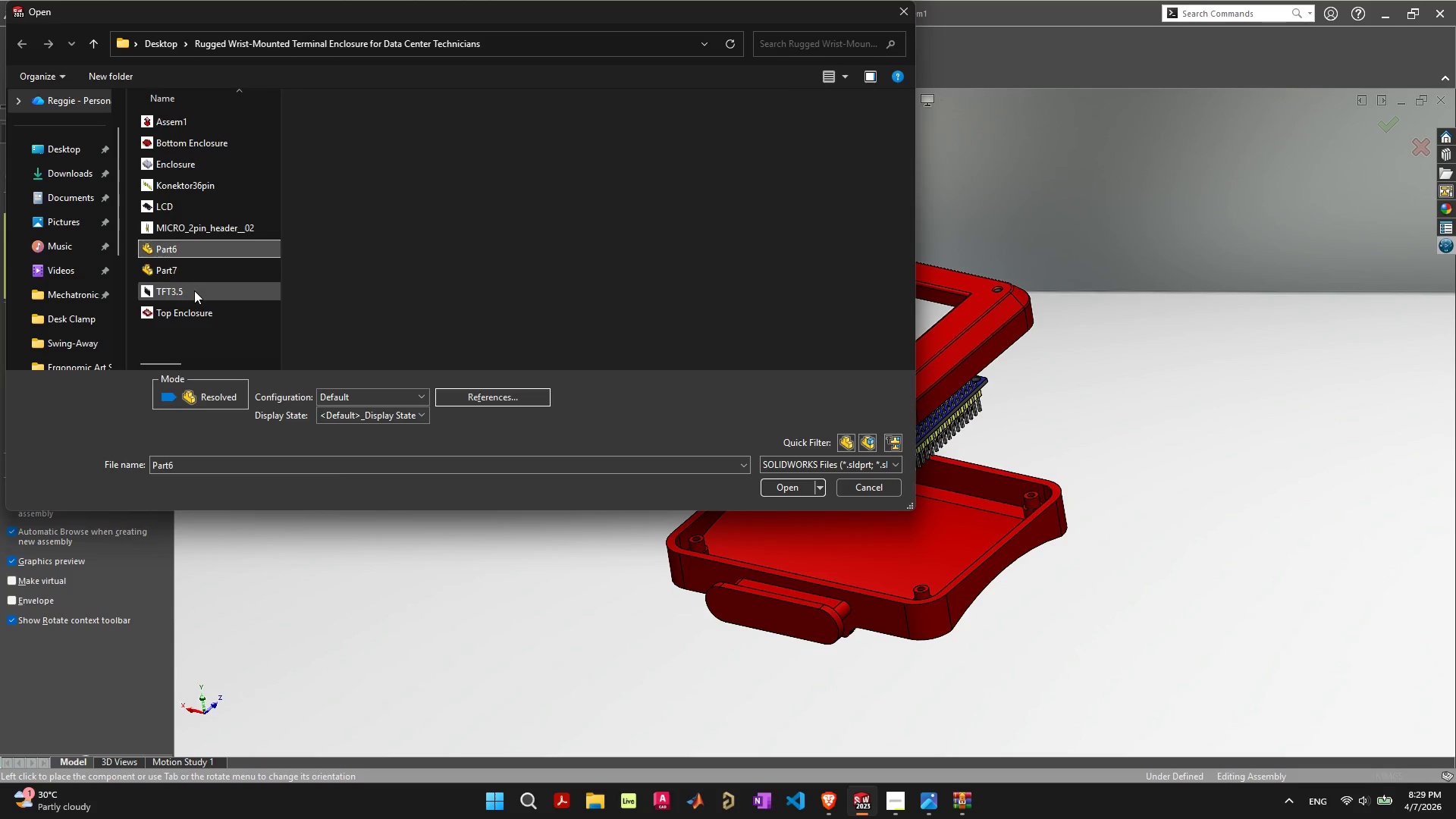 
key(ArrowUp)
 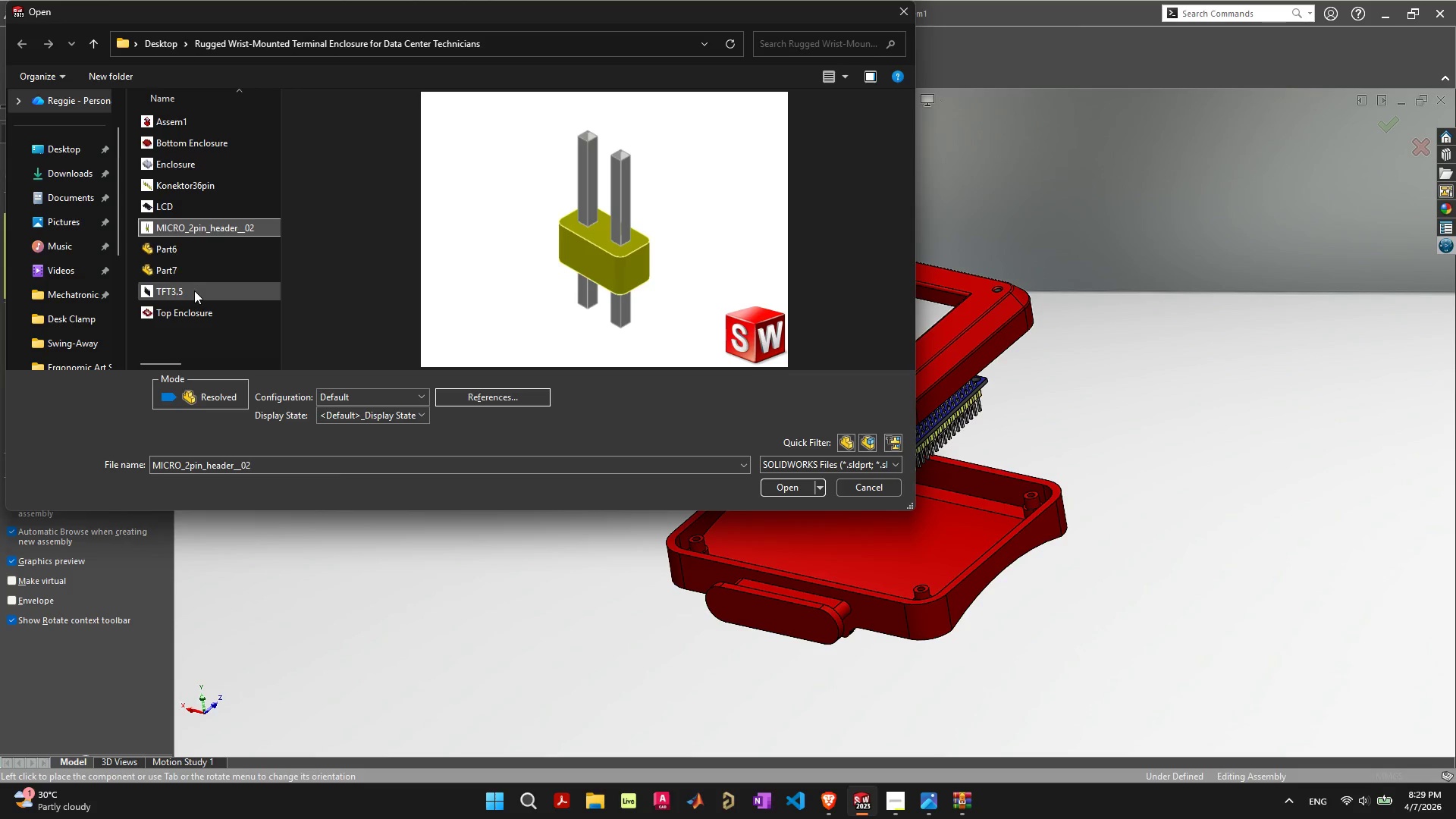 
key(ArrowUp)
 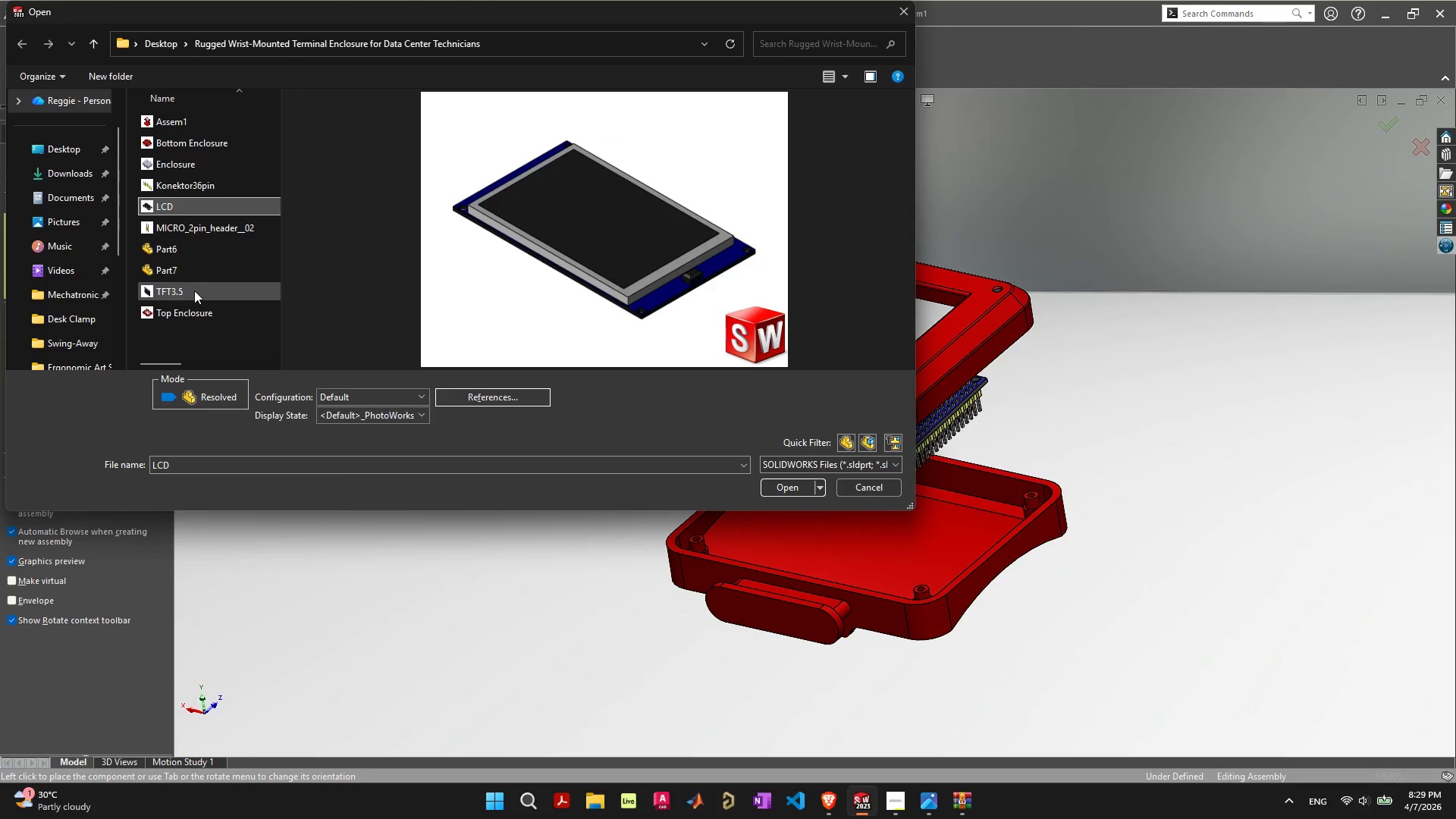 
key(ArrowUp)
 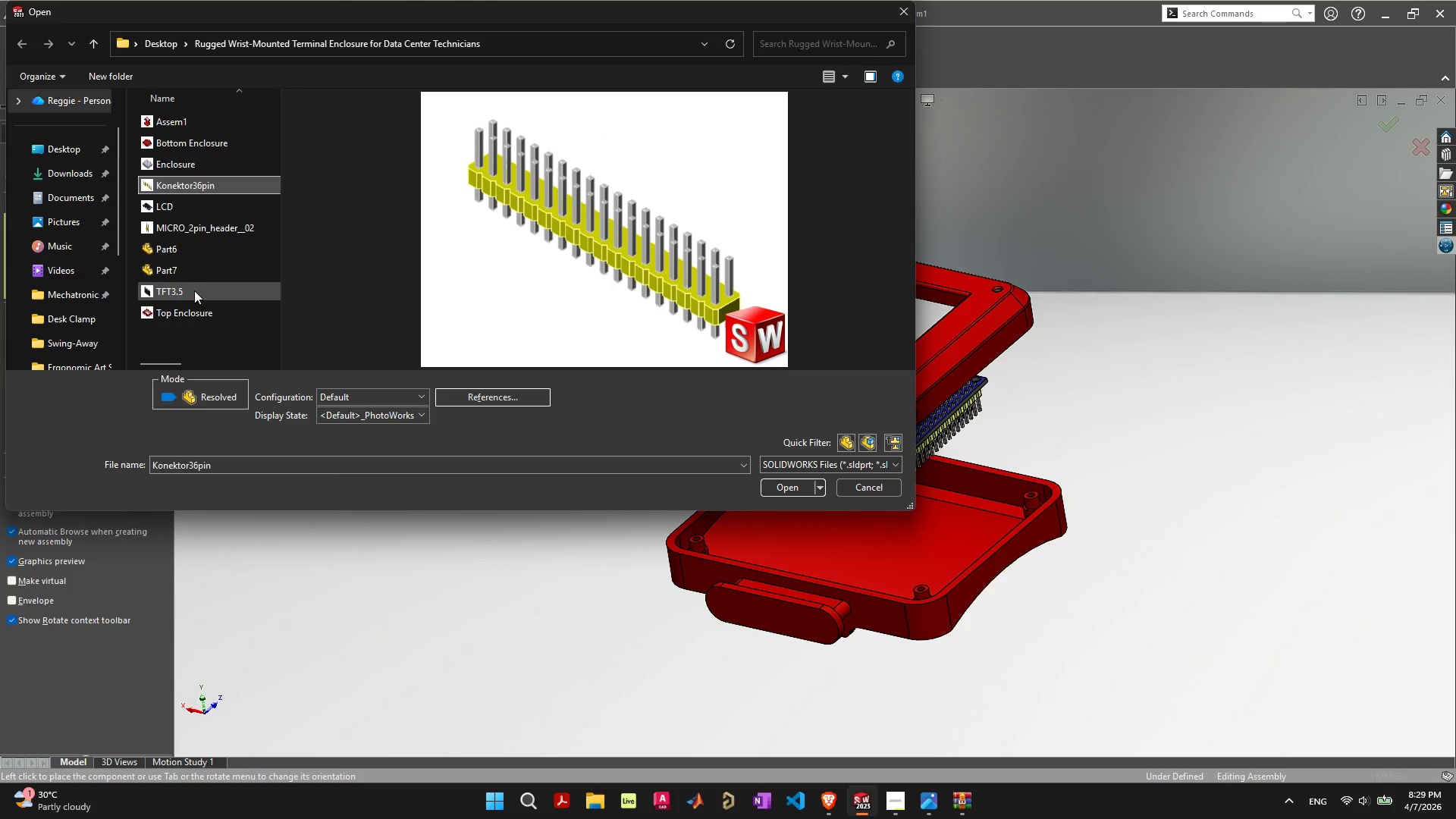 
key(ArrowUp)
 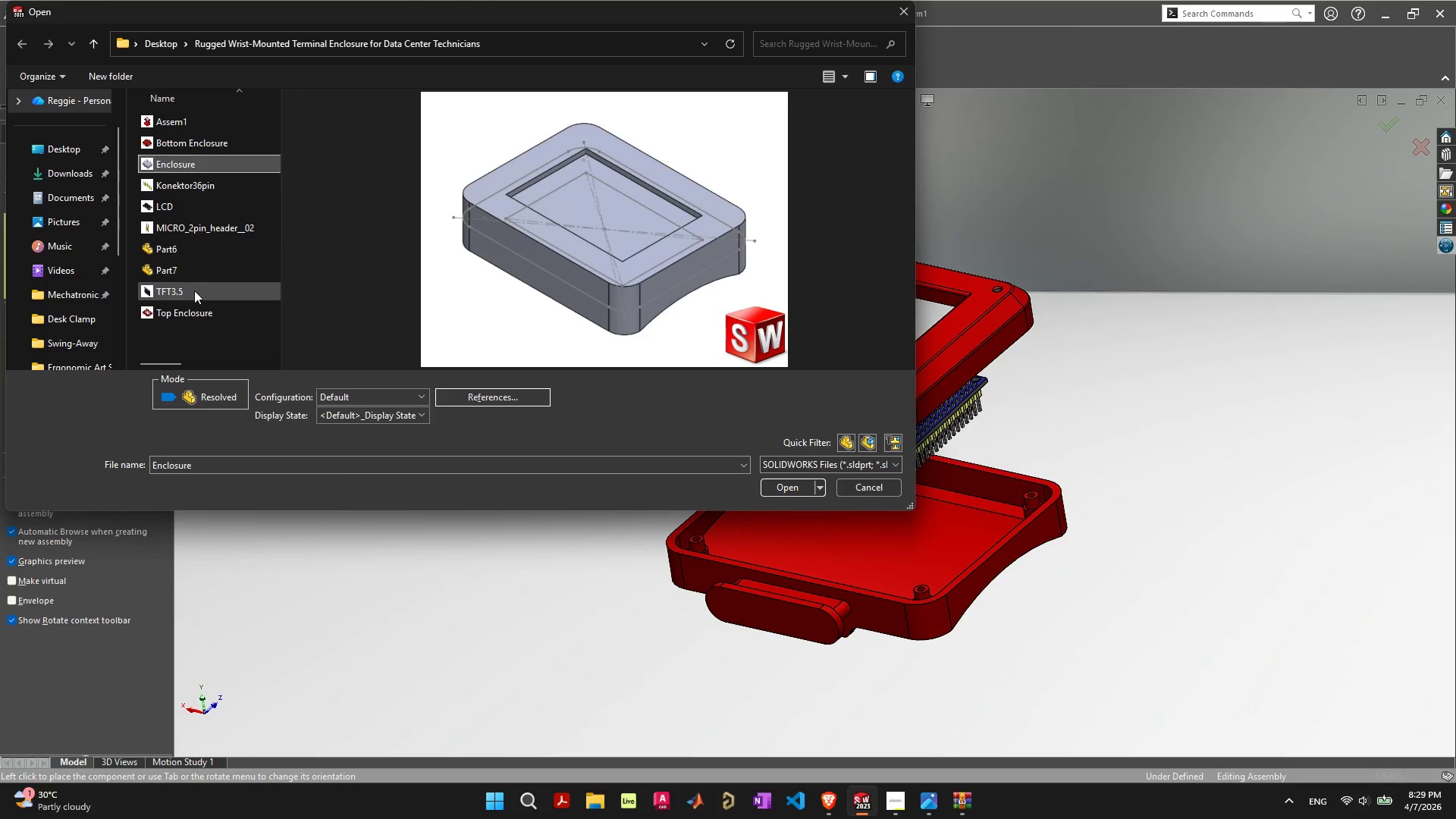 
key(ArrowUp)
 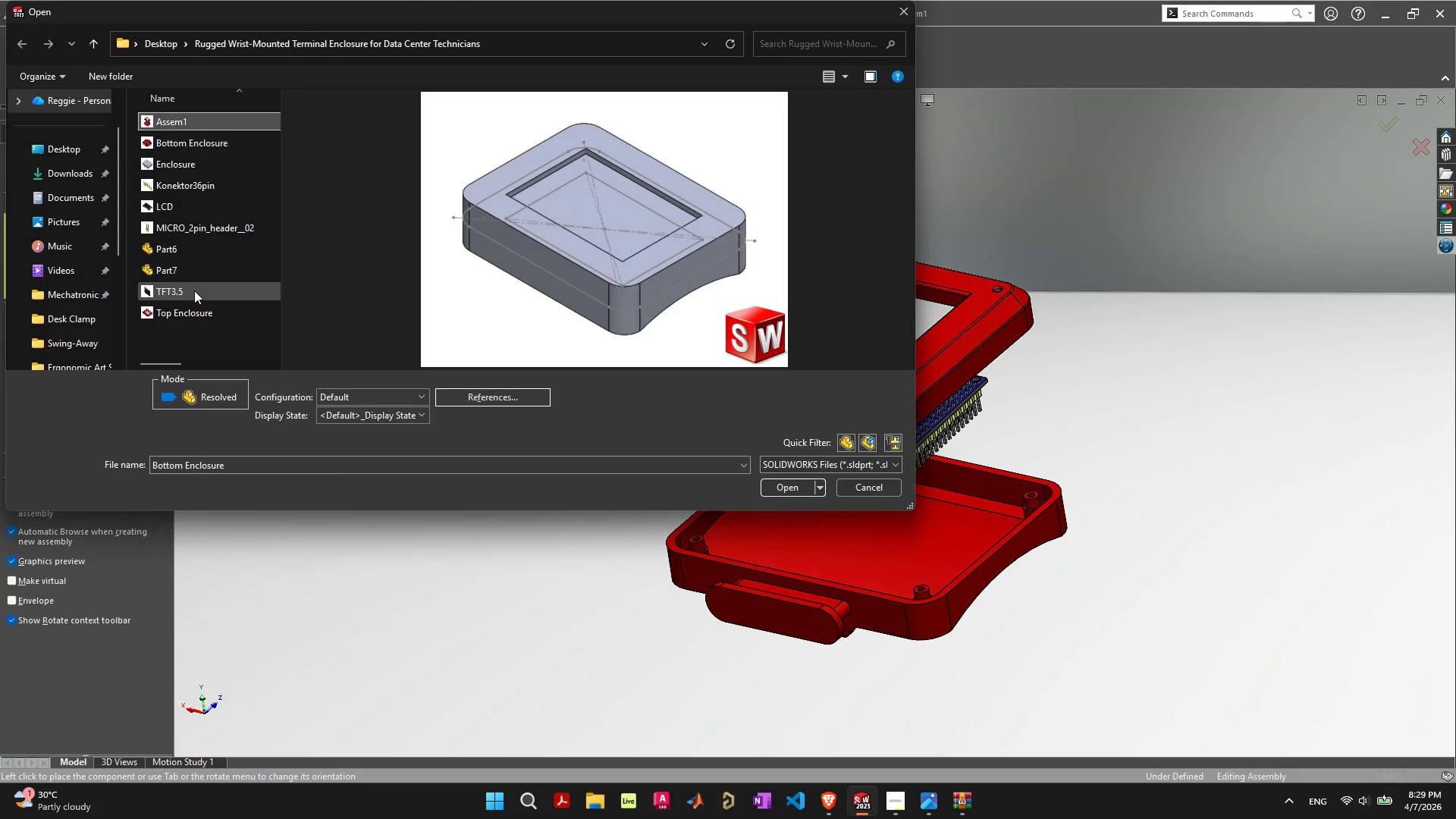 
key(ArrowUp)
 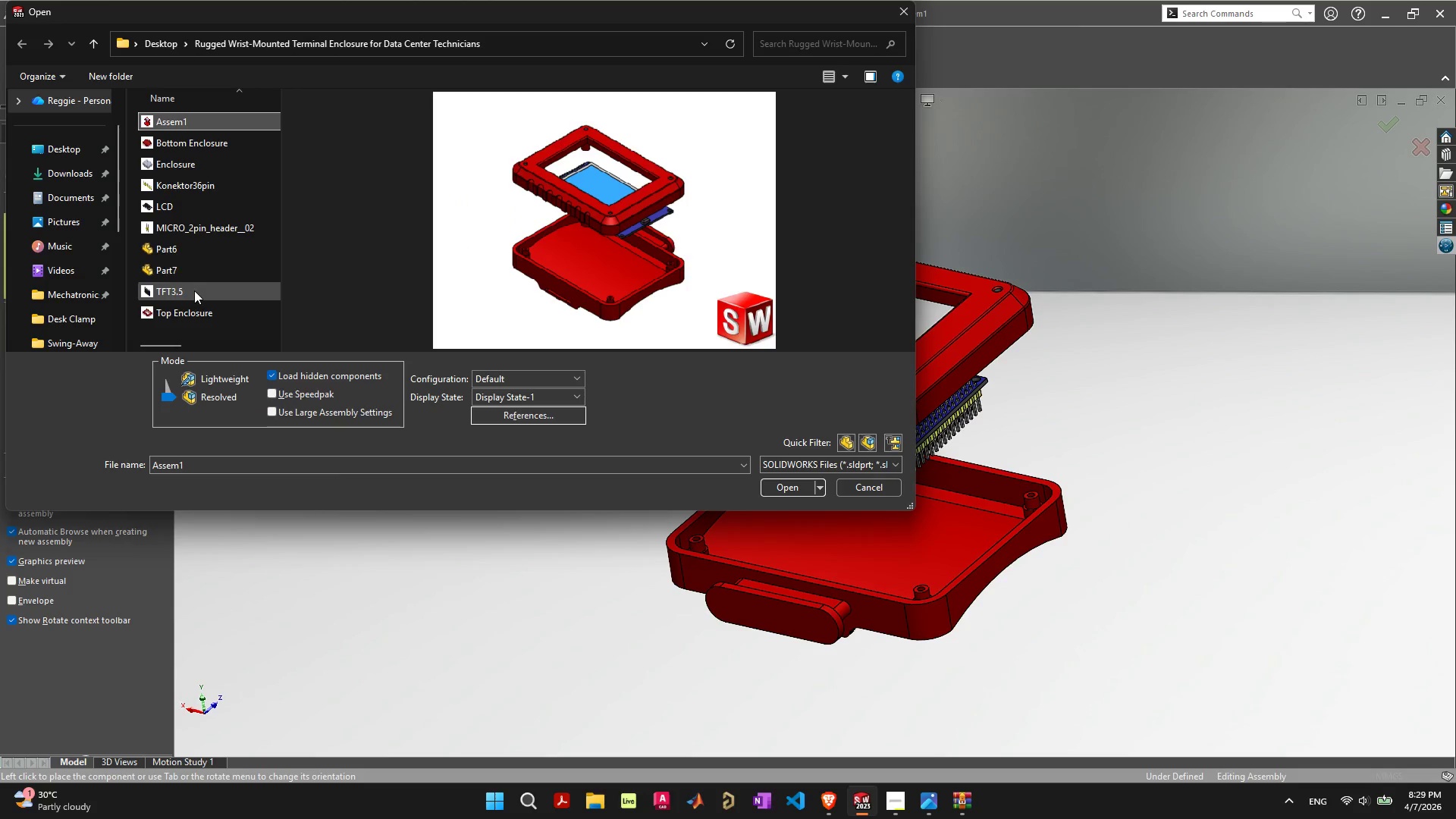 
key(ArrowDown)
 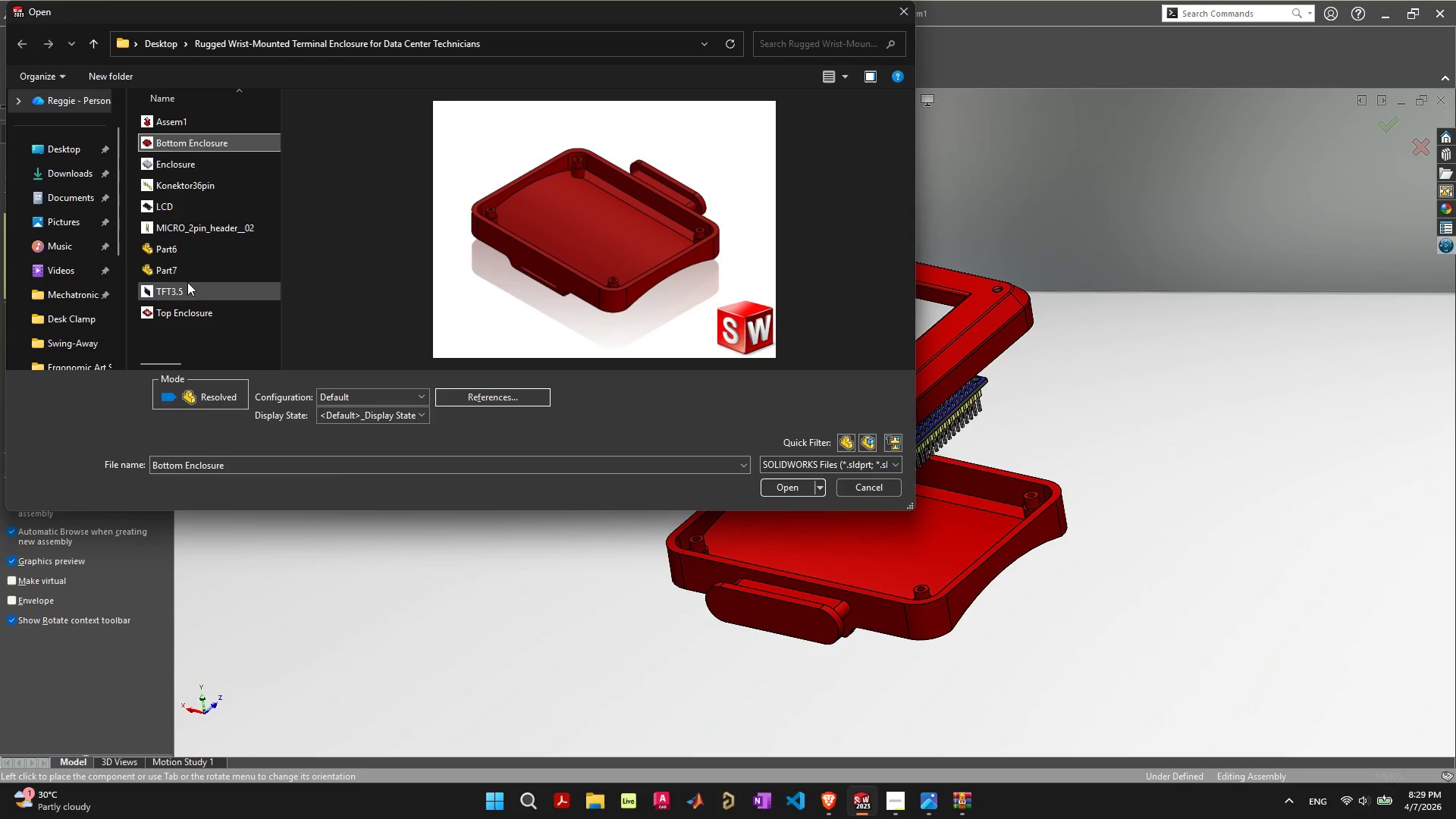 
key(ArrowDown)
 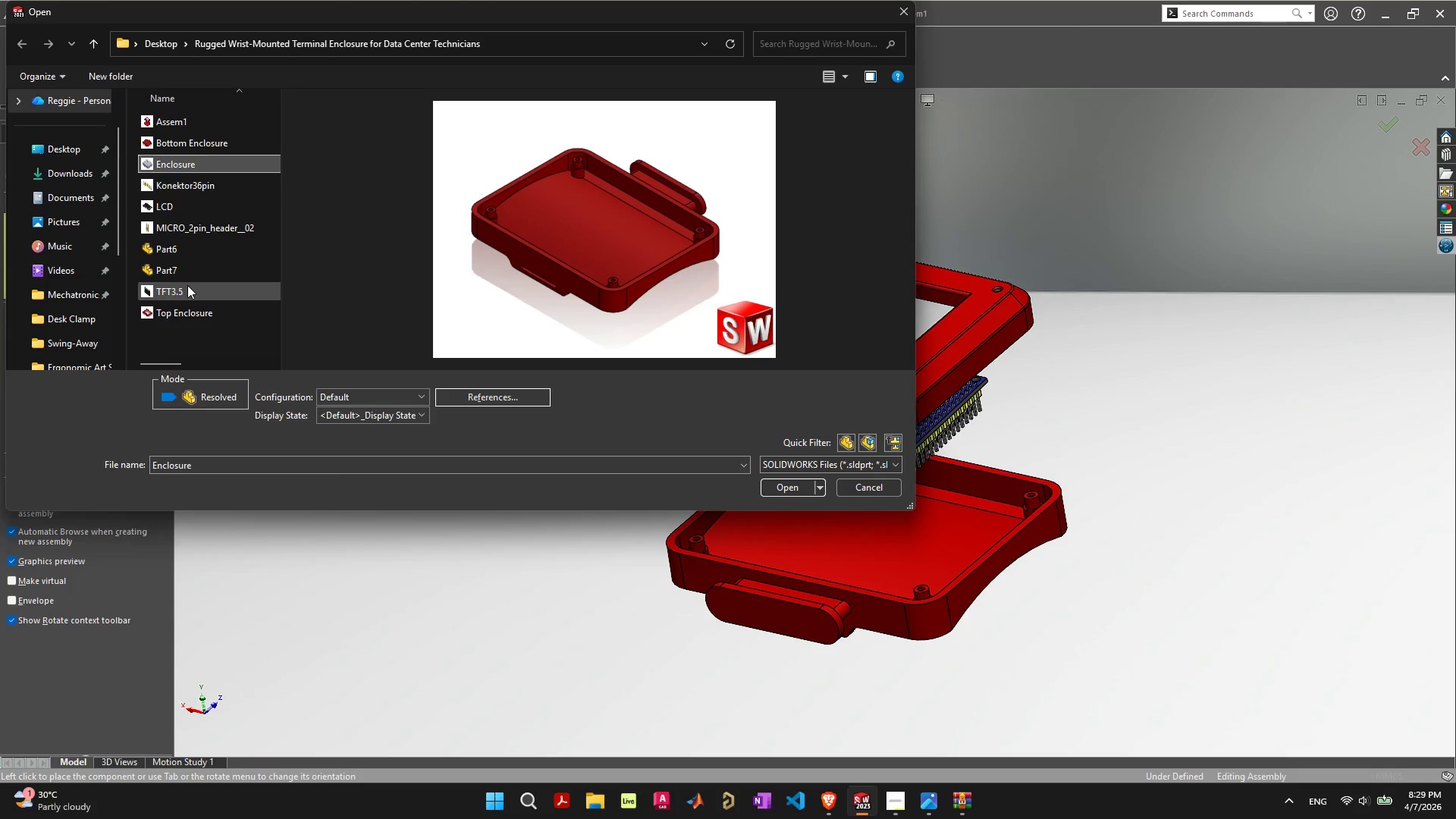 
key(ArrowDown)
 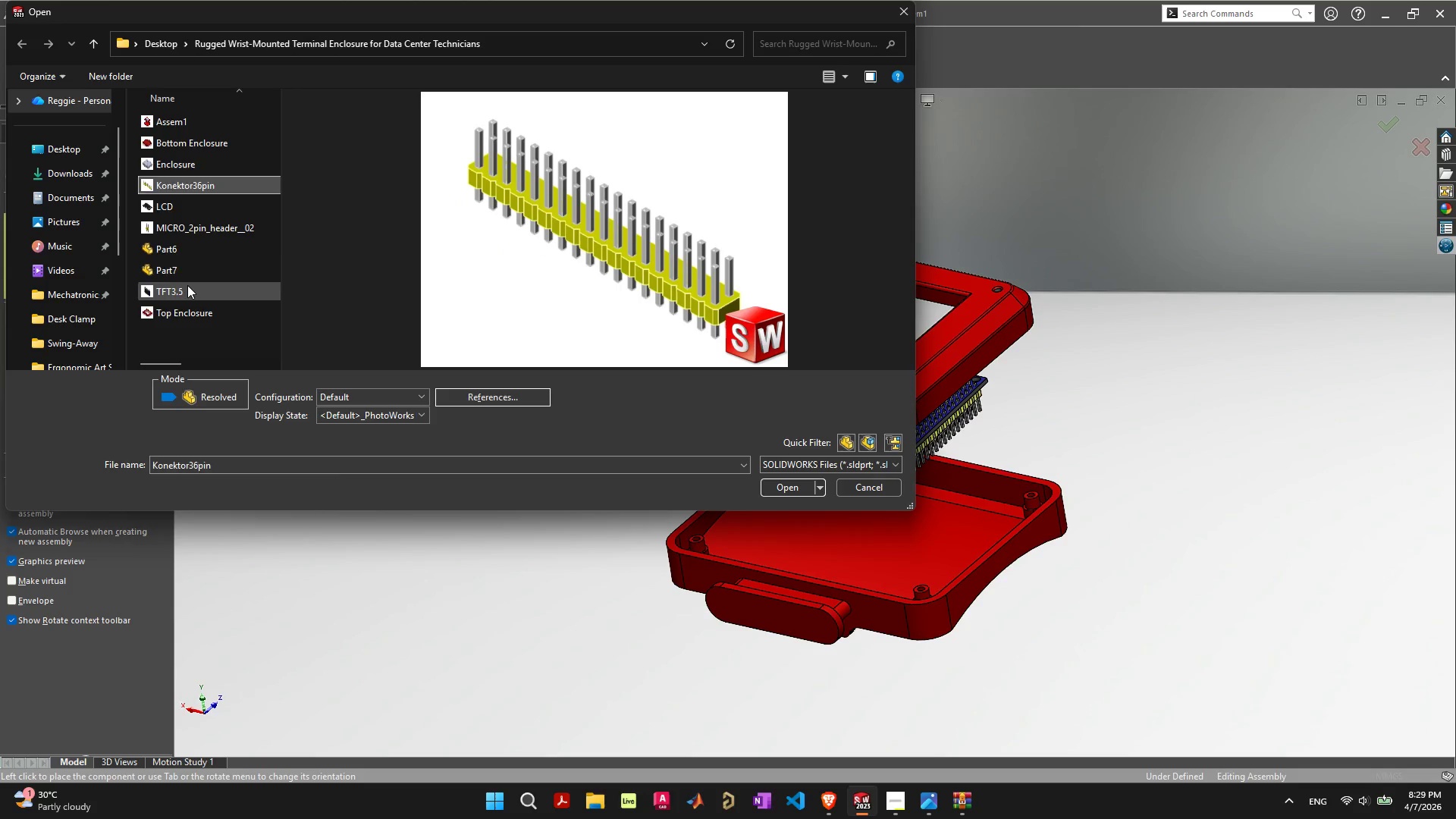 
key(ArrowDown)
 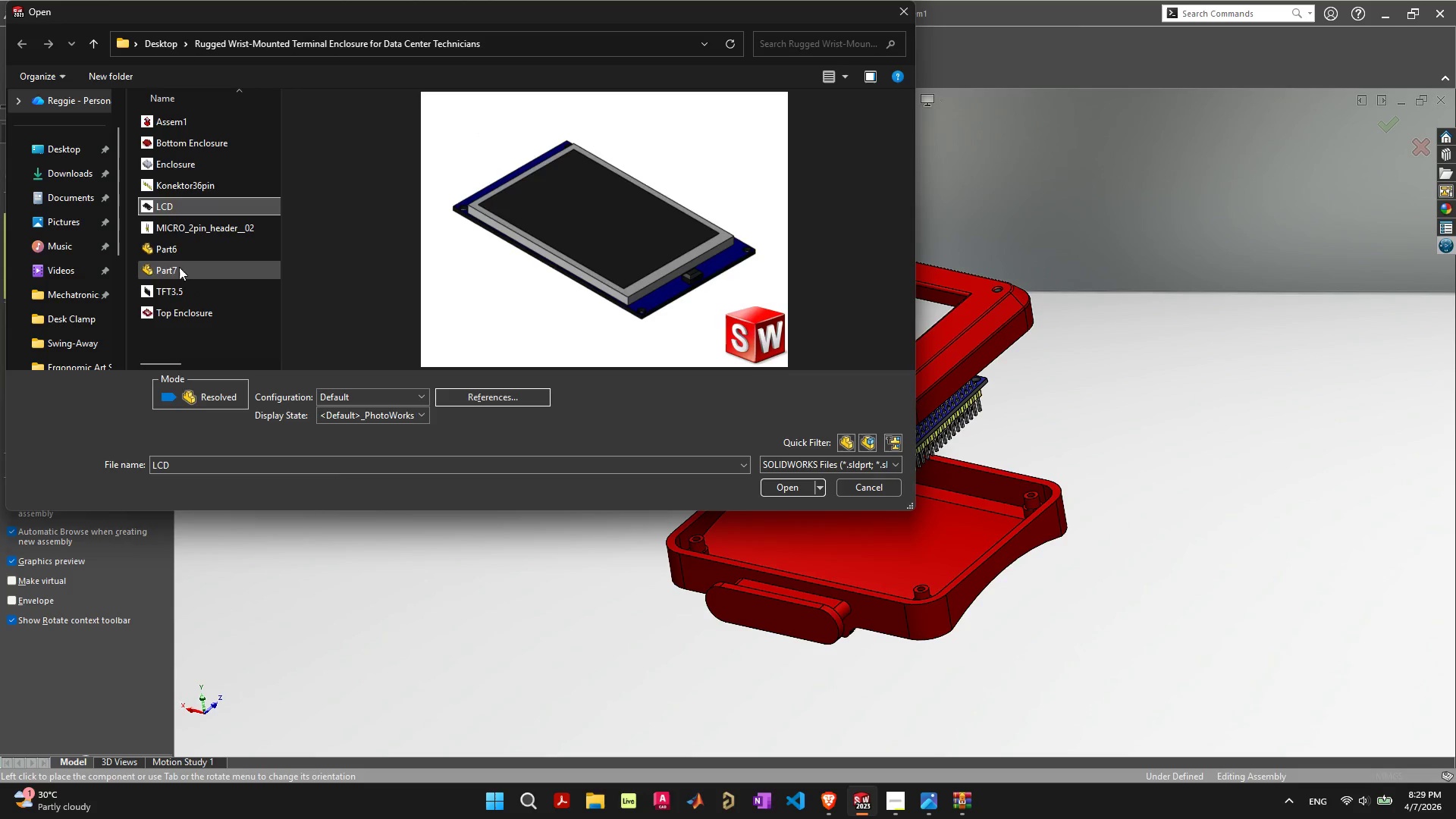 
left_click([177, 260])
 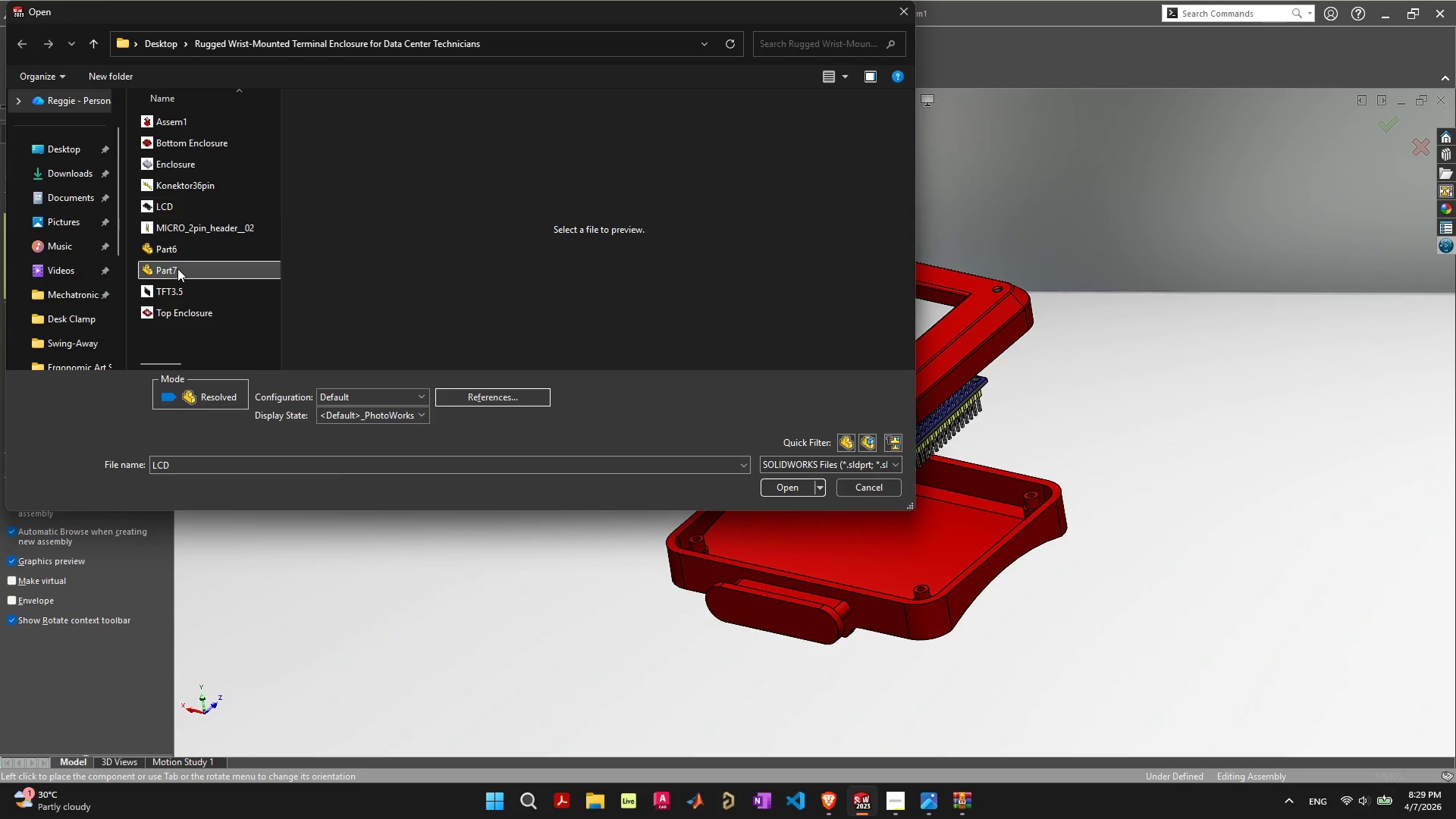 
double_click([177, 268])
 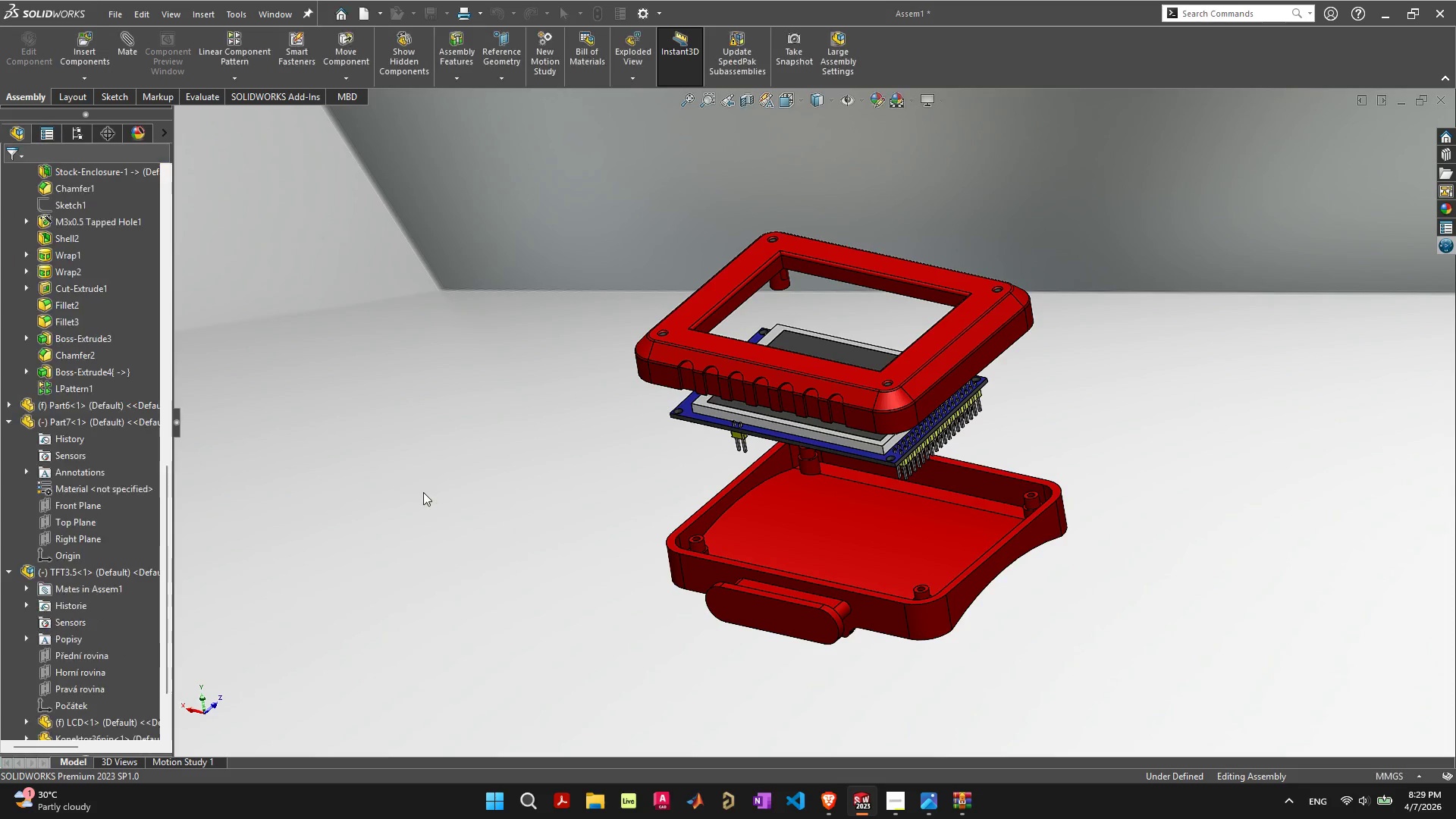 
scroll: coordinate [426, 487], scroll_direction: down, amount: 14.0
 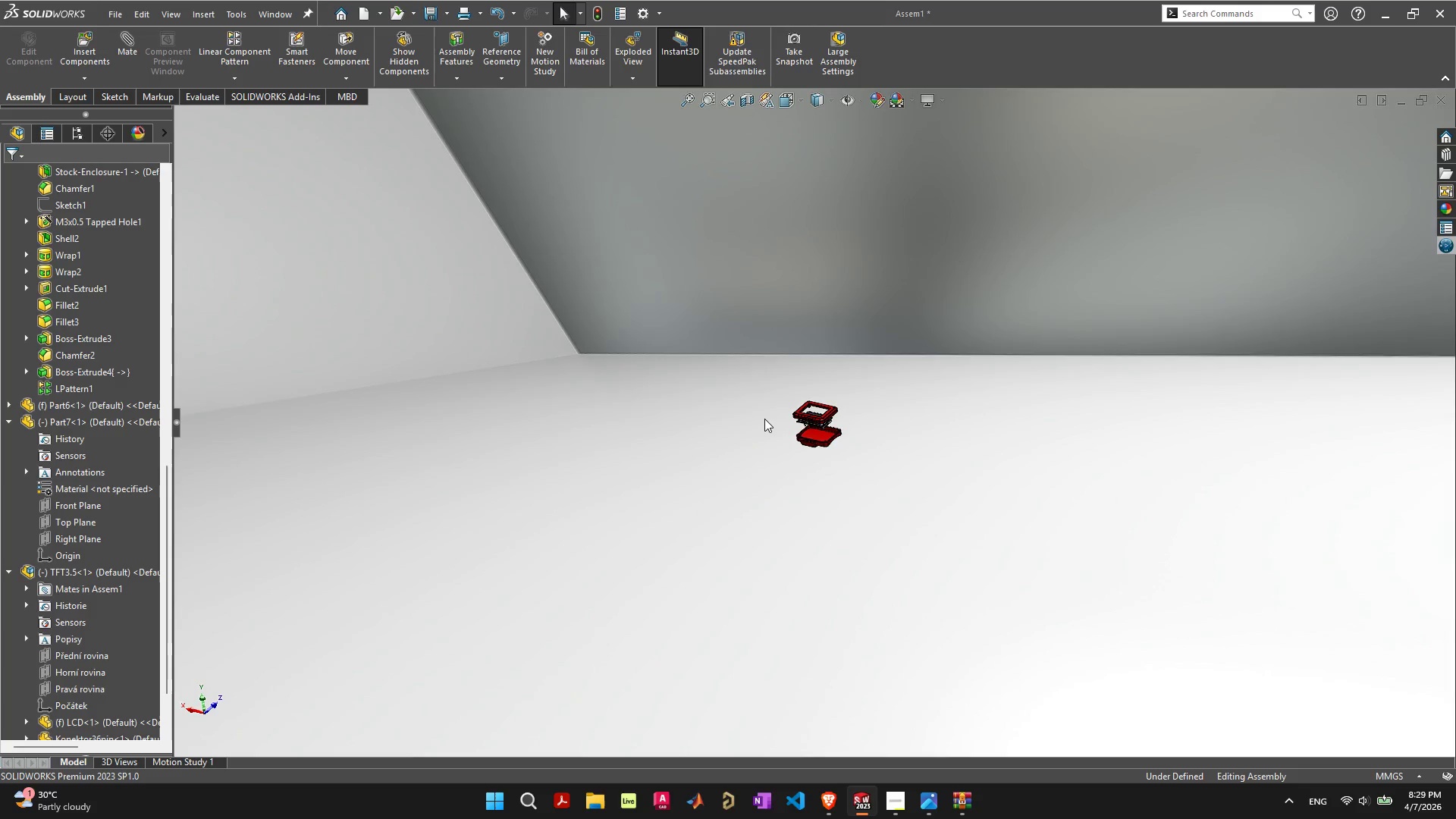 
scroll: coordinate [793, 500], scroll_direction: up, amount: 11.0
 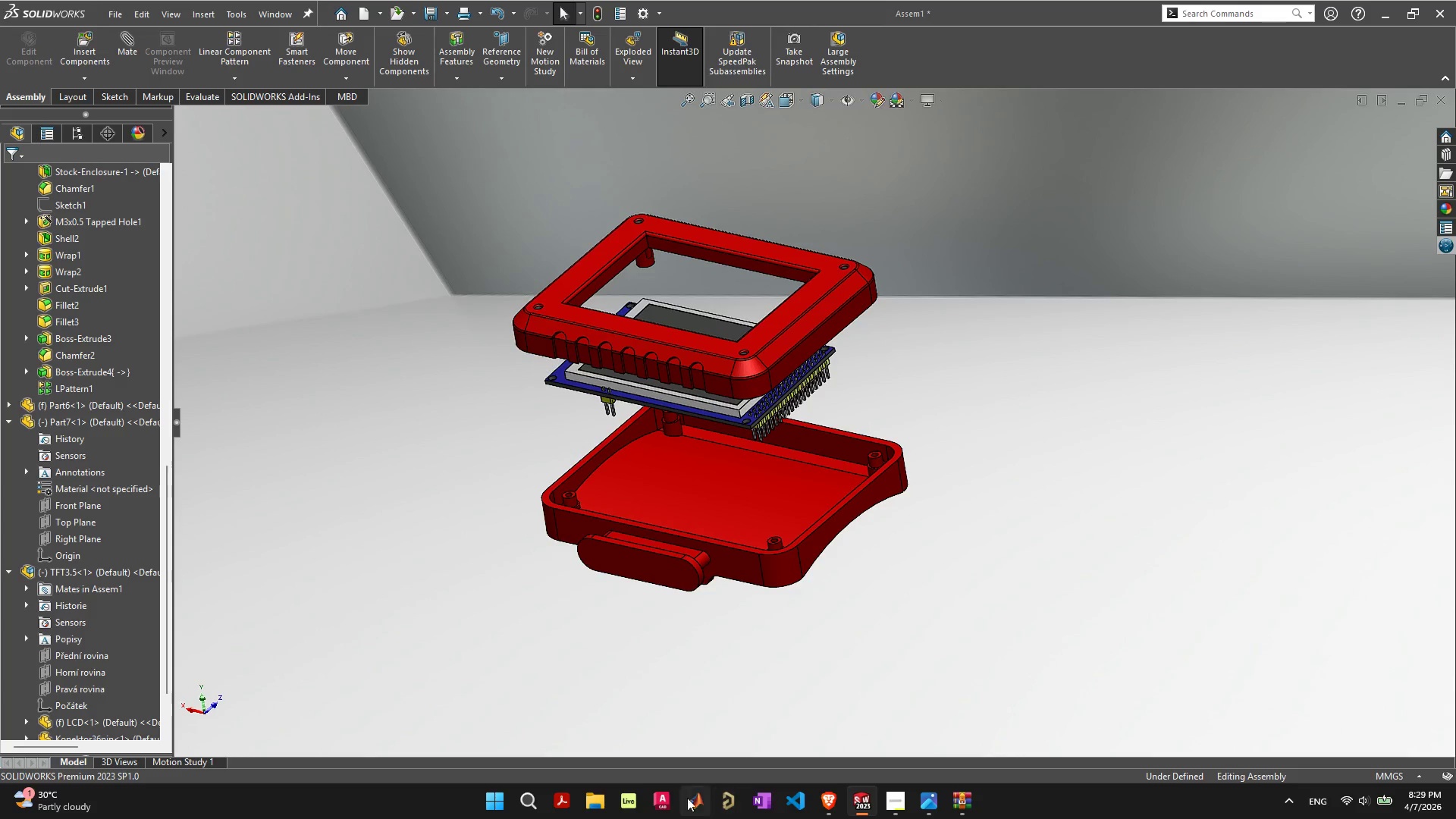 
left_click([592, 799])
 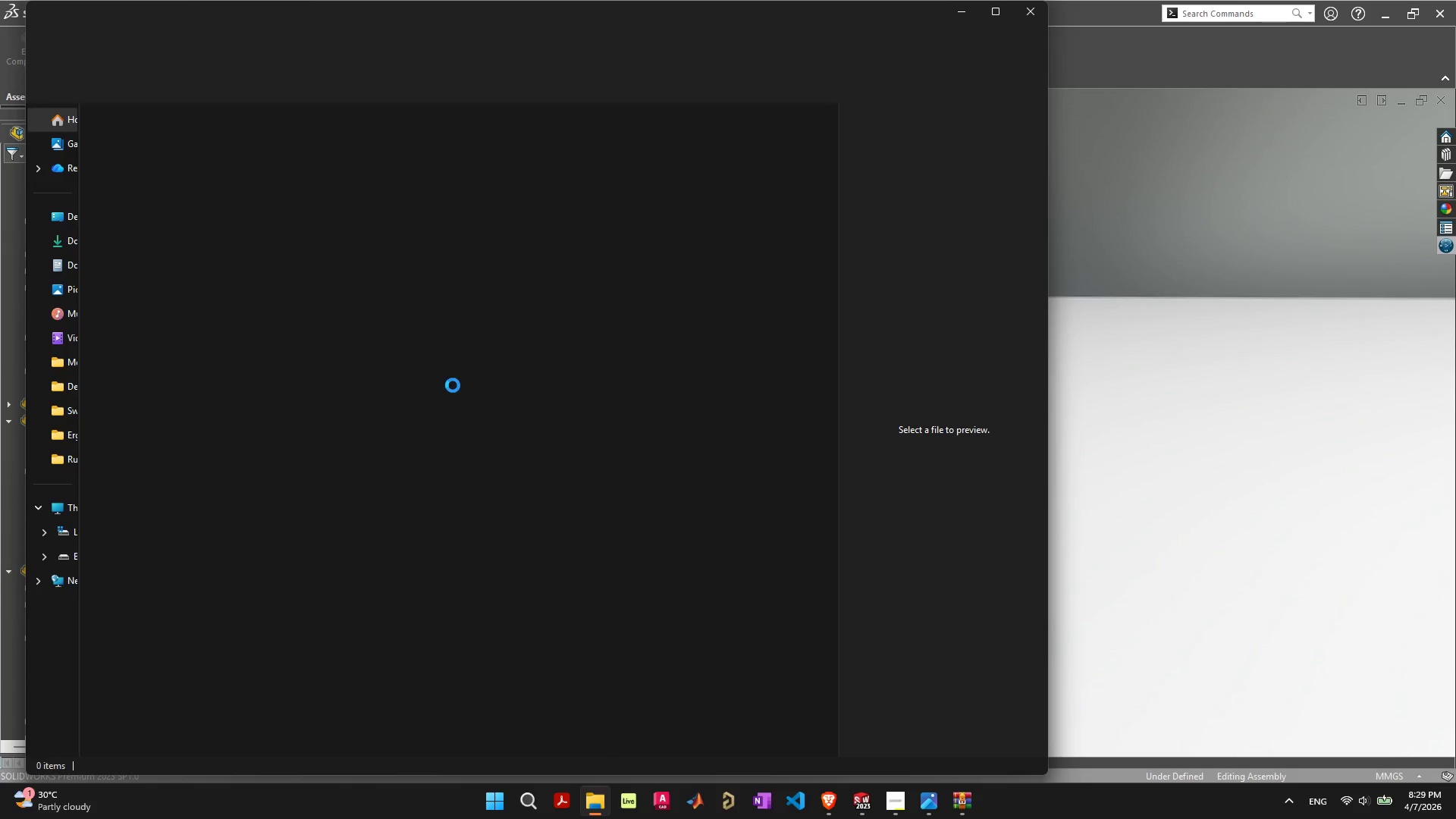 
mouse_move([425, 362])
 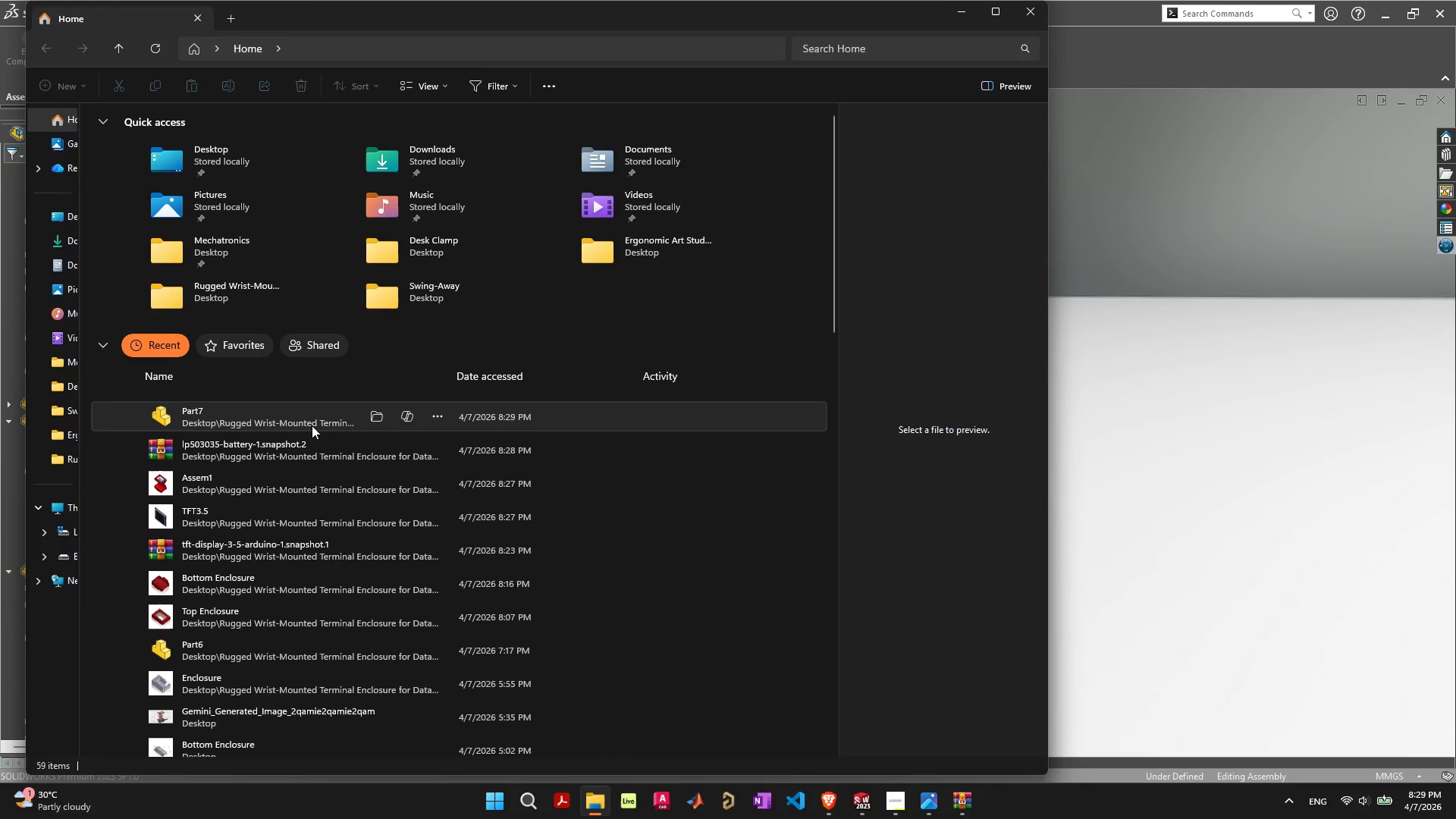 
double_click([312, 425])
 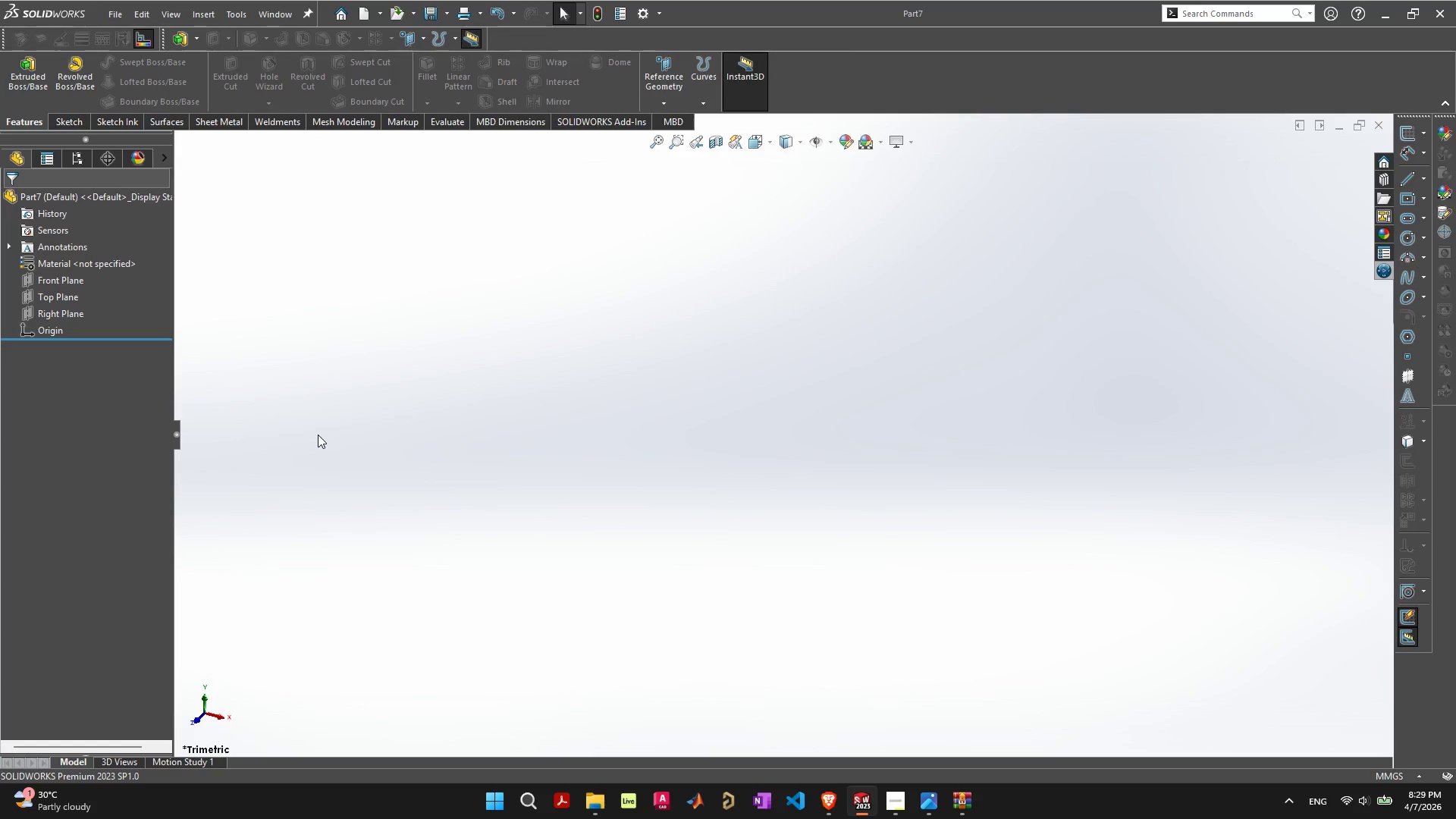 
scroll: coordinate [691, 424], scroll_direction: down, amount: 6.0
 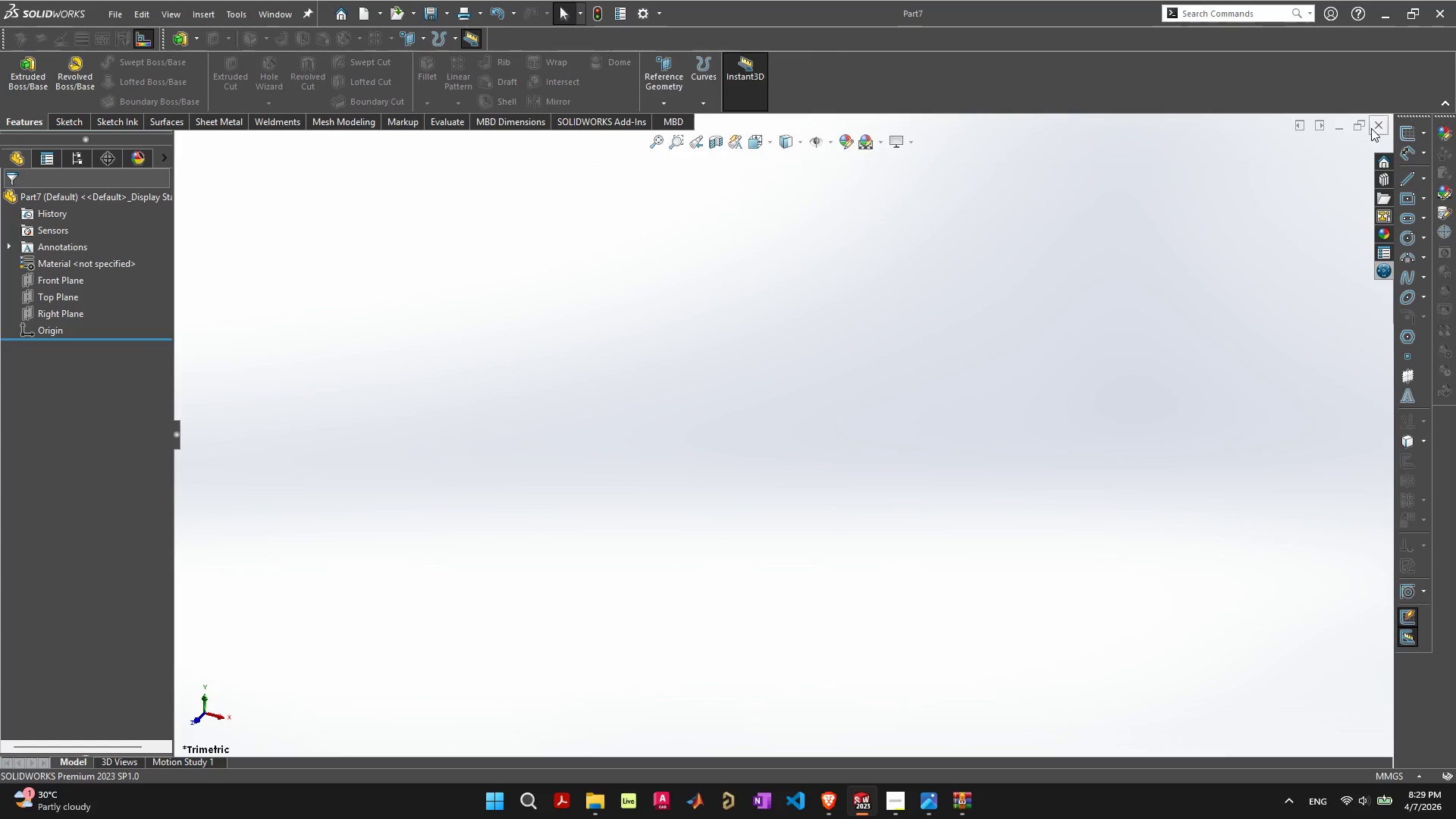 
left_click([1375, 128])
 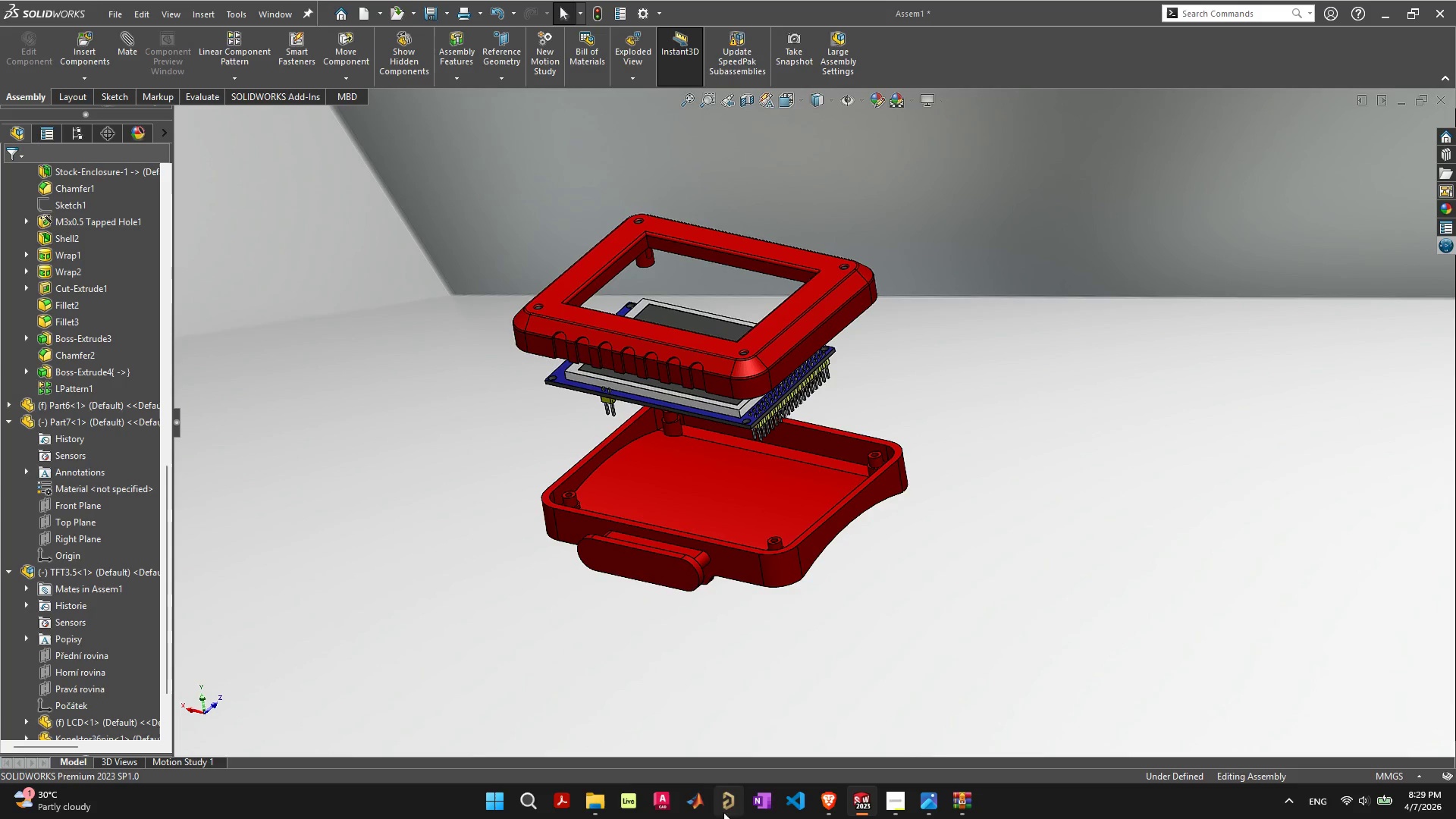 
left_click([607, 805])
 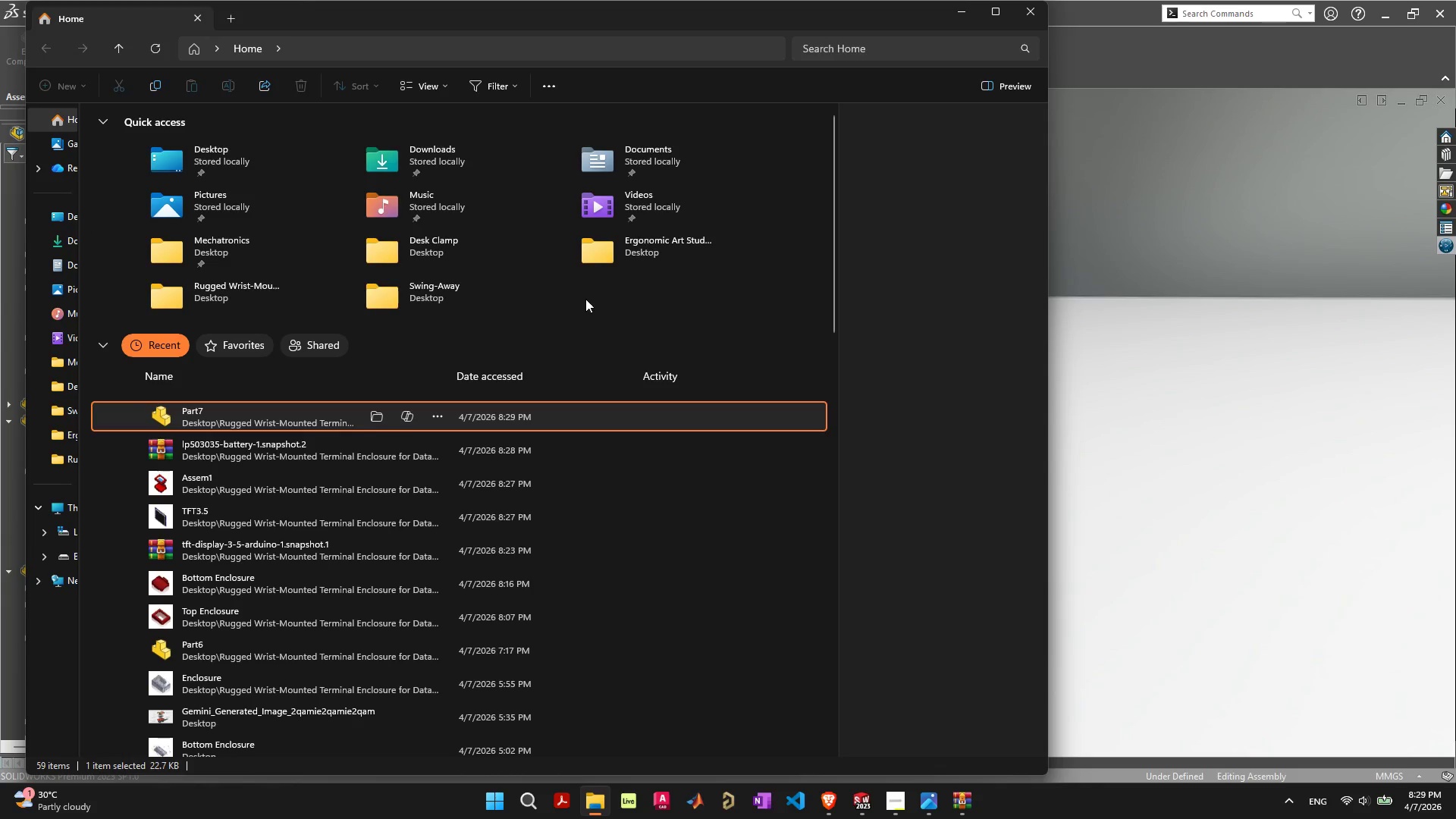 
wait(6.23)
 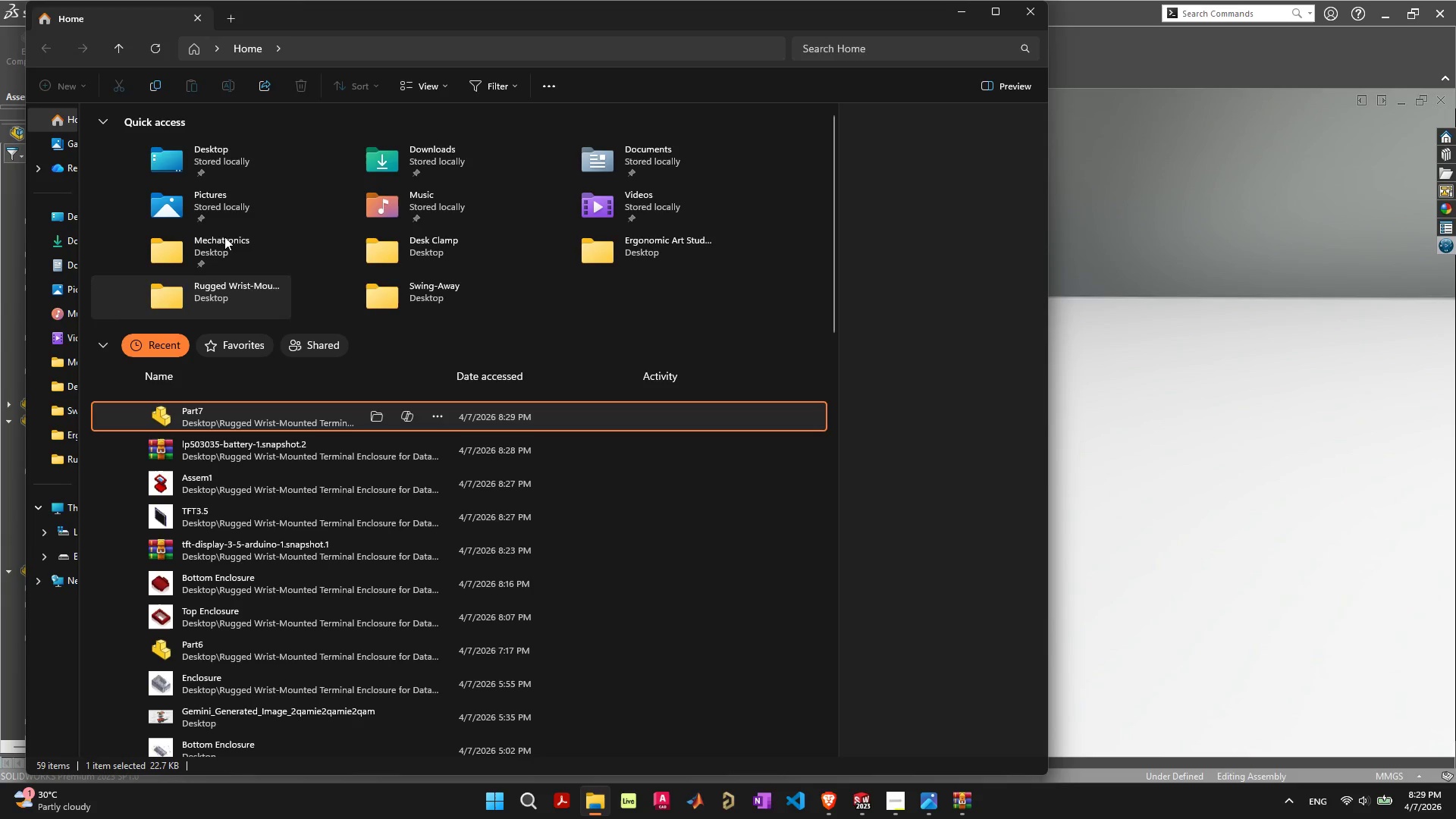 
double_click([262, 290])
 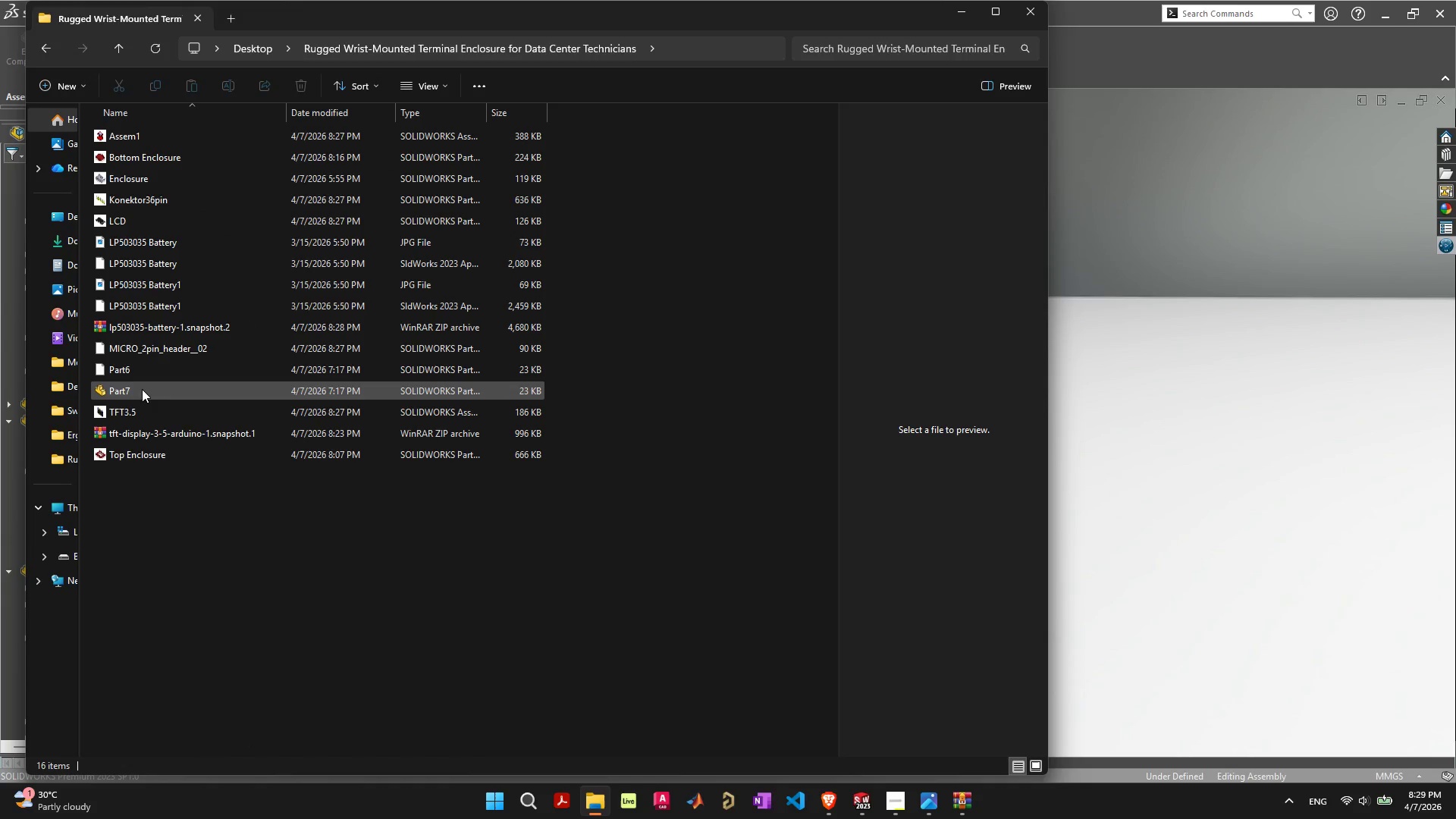 
left_click([142, 388])
 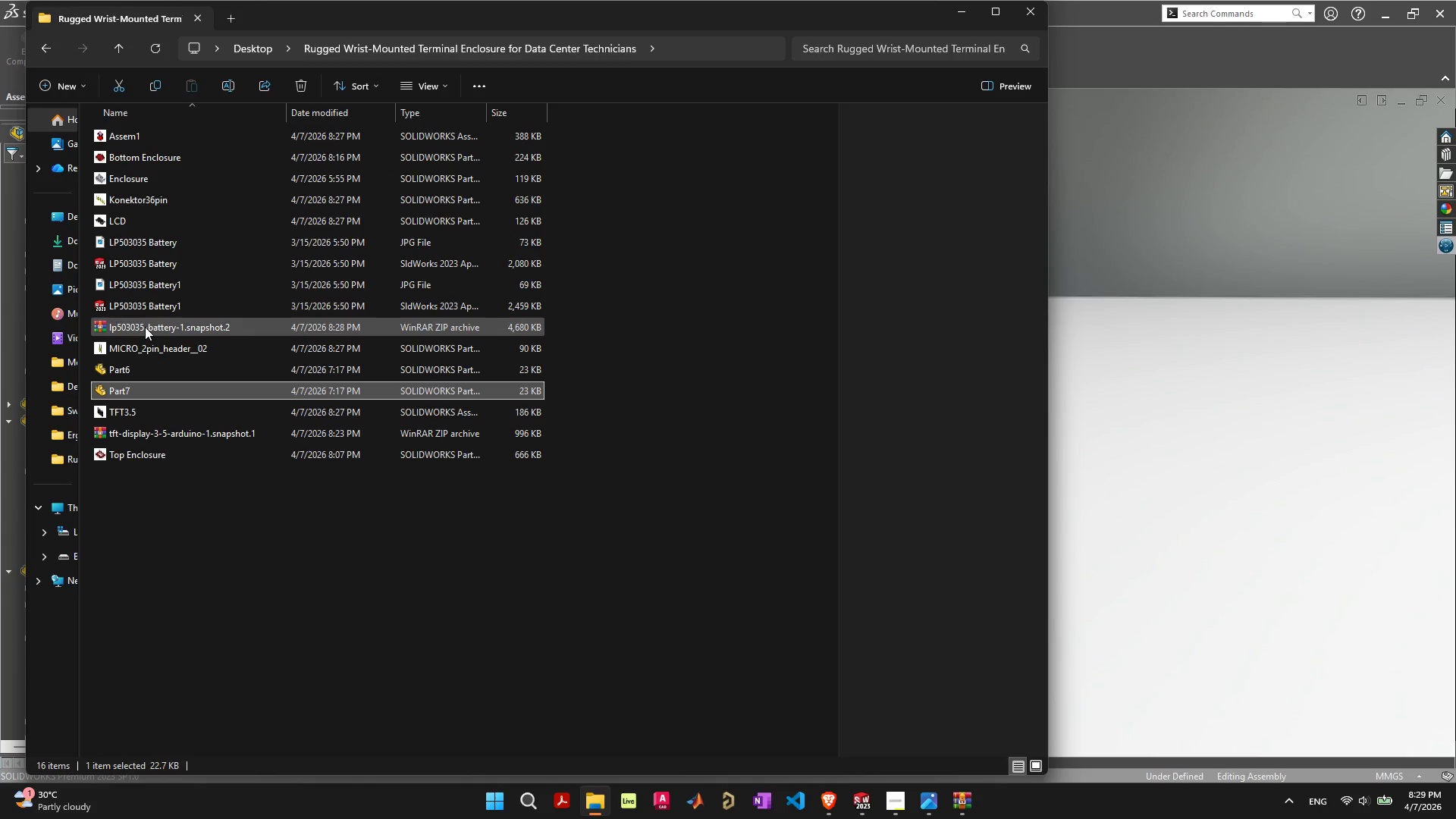 
left_click([149, 306])
 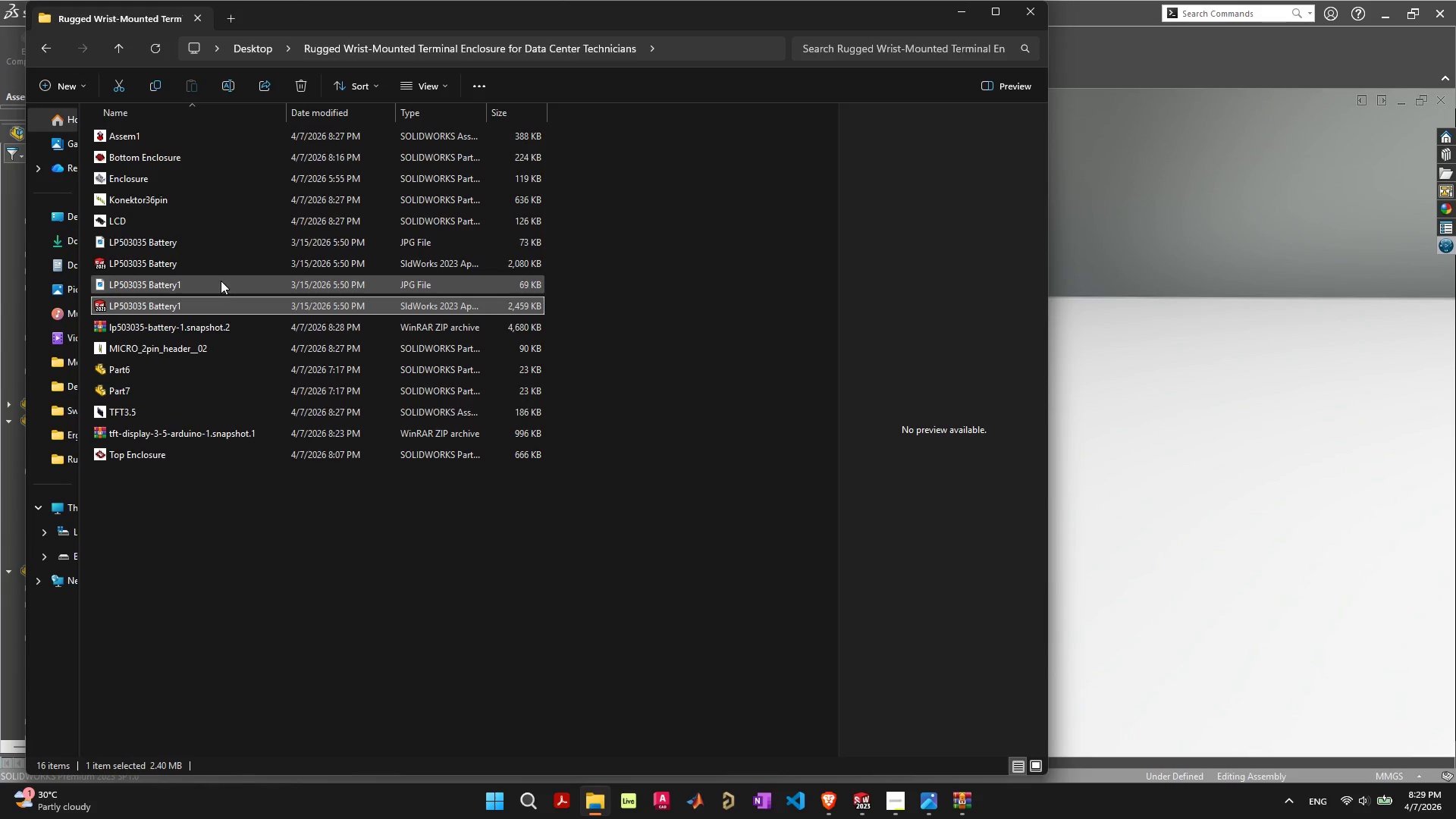 
left_click([190, 262])
 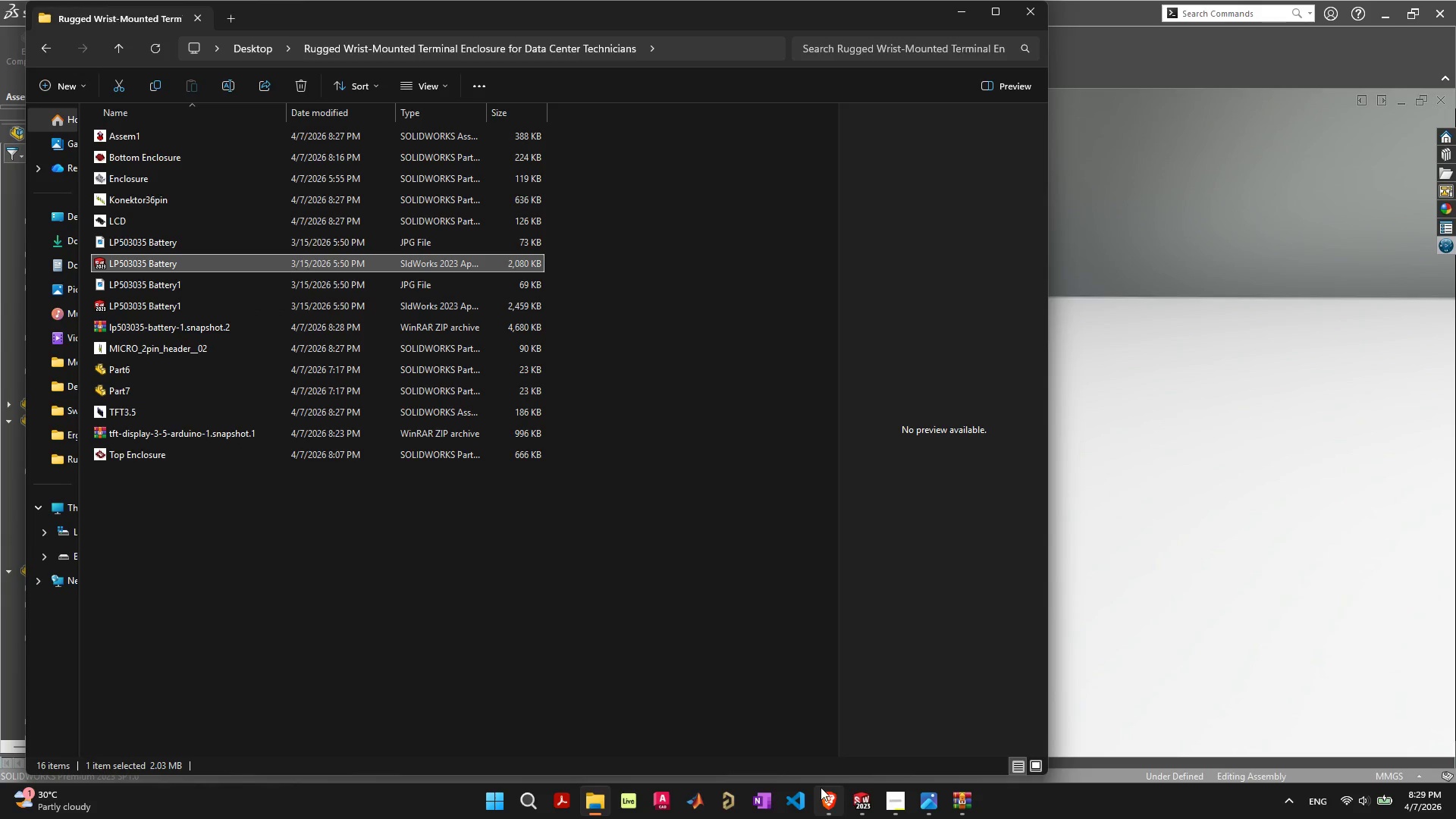 
mouse_move([838, 800])
 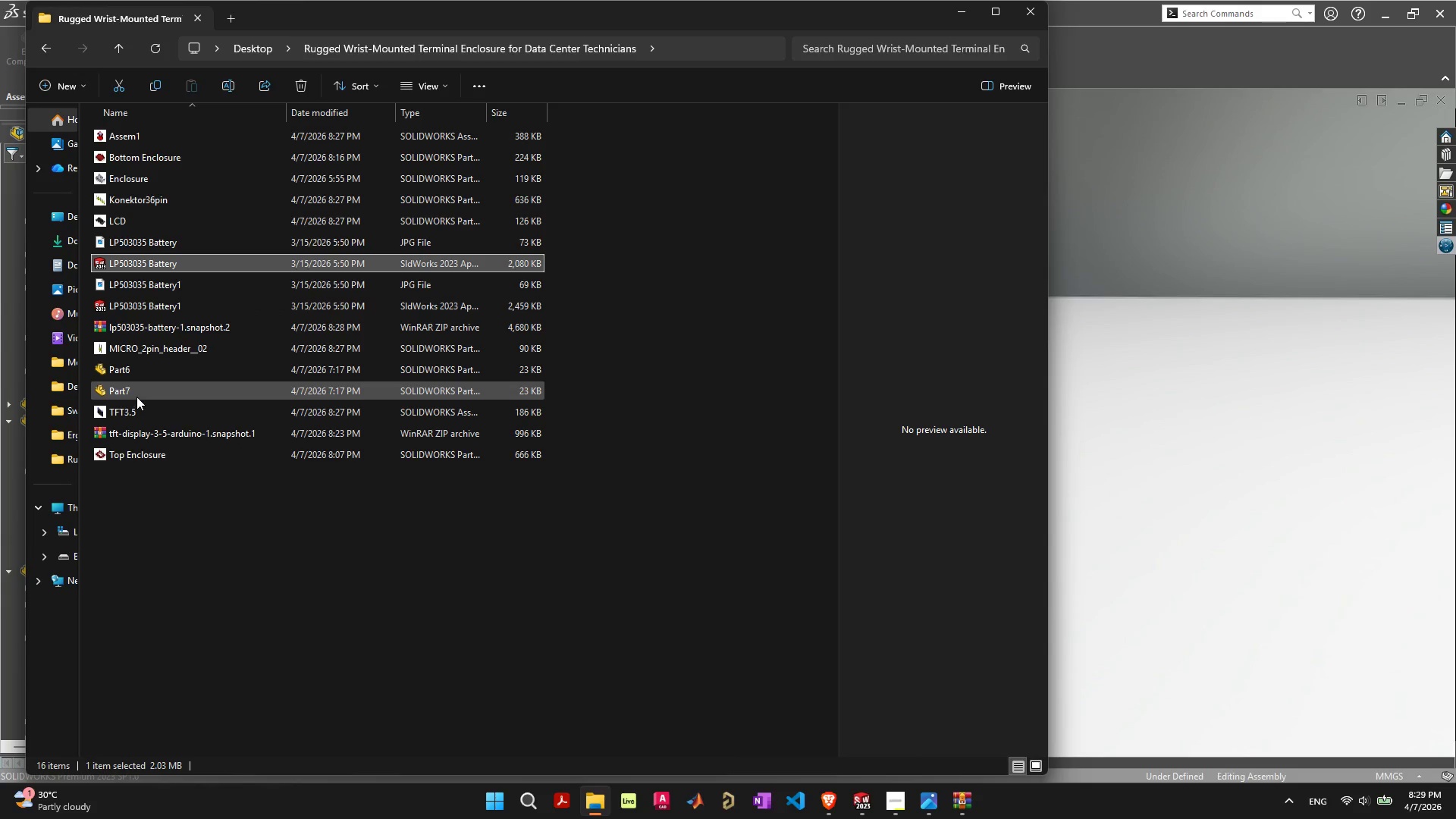 
left_click([136, 397])
 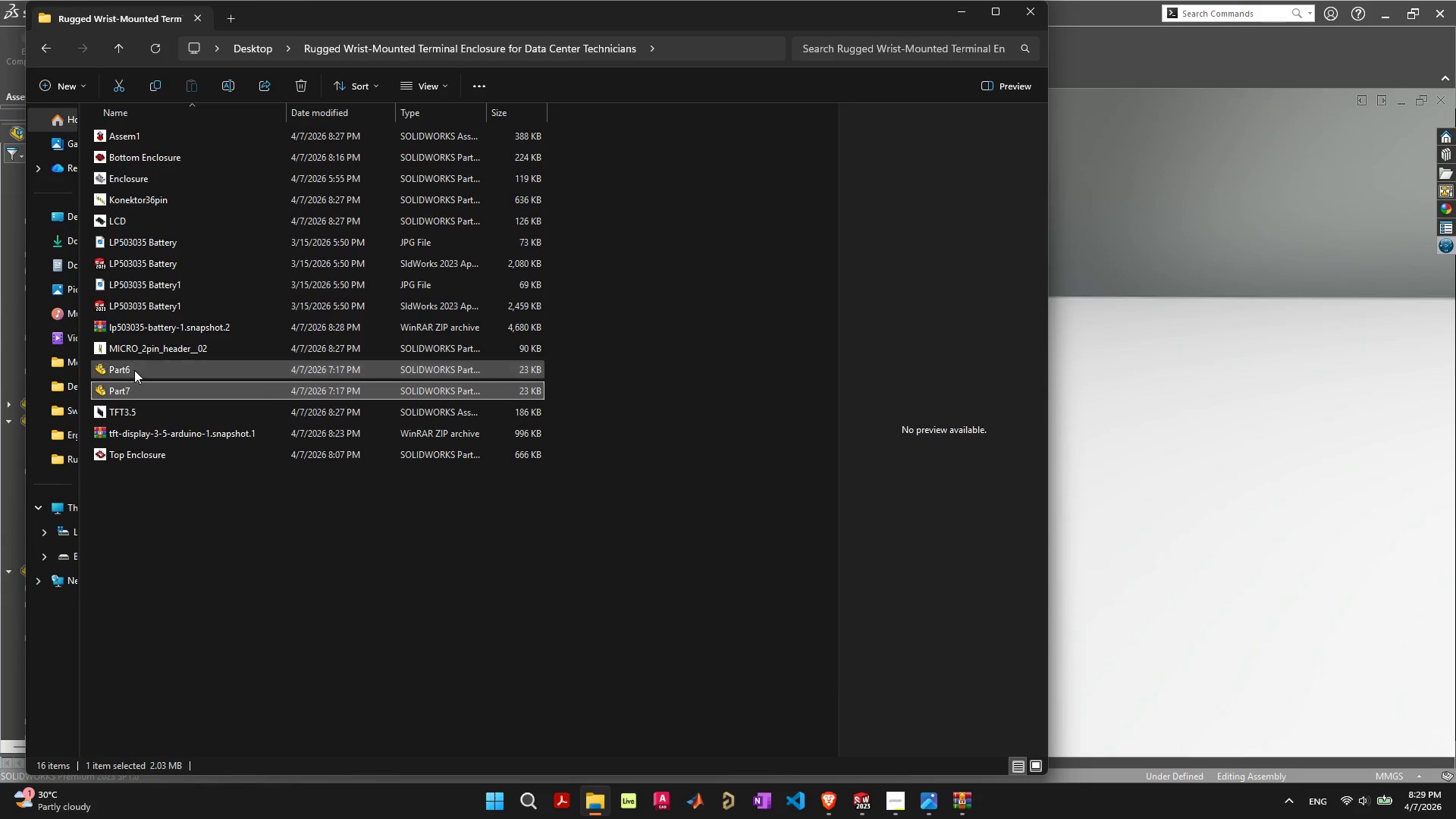 
hold_key(key=ControlLeft, duration=0.39)
double_click([134, 370])
 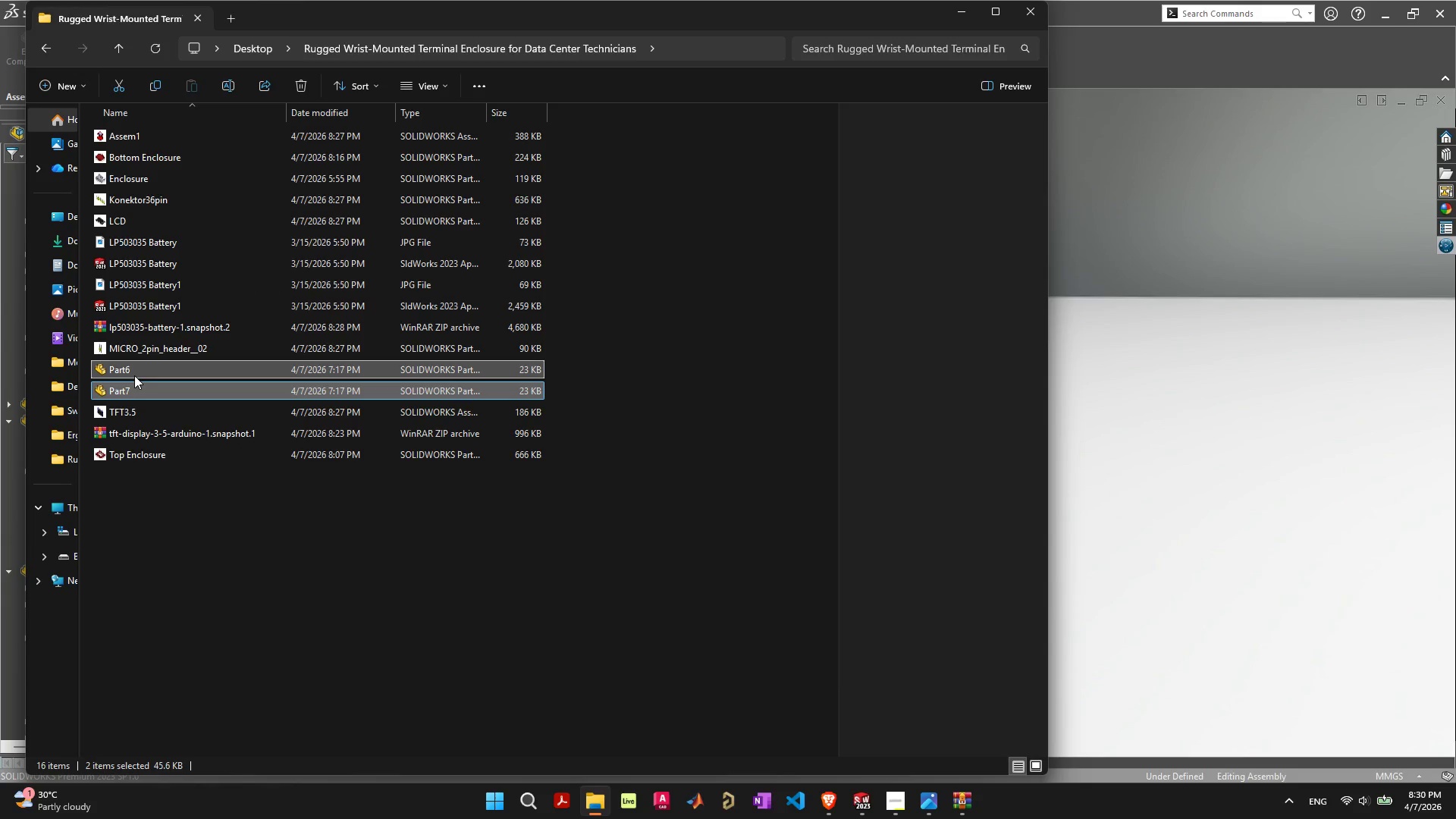 
key(Delete)
 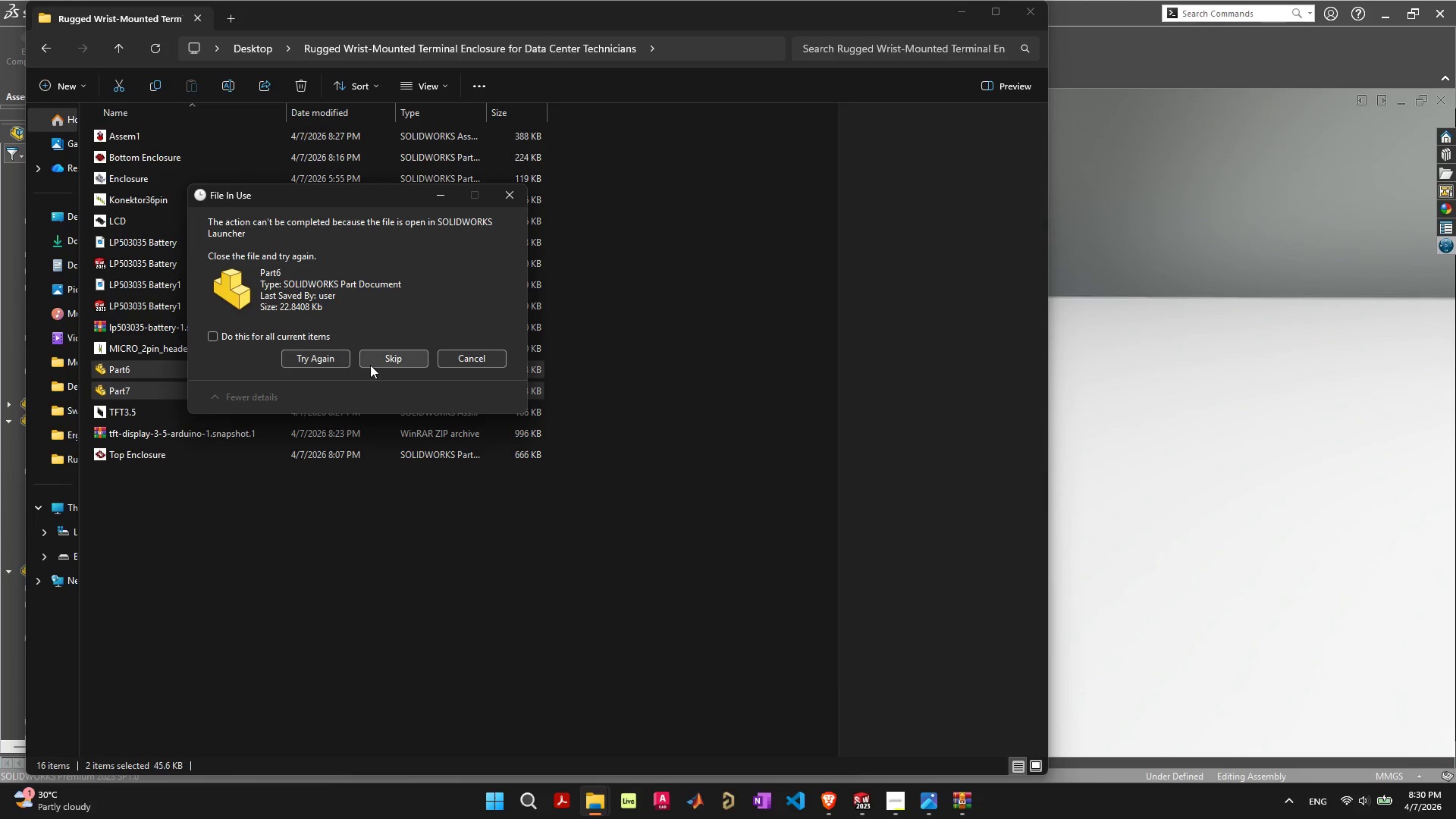 
left_click([375, 362])
 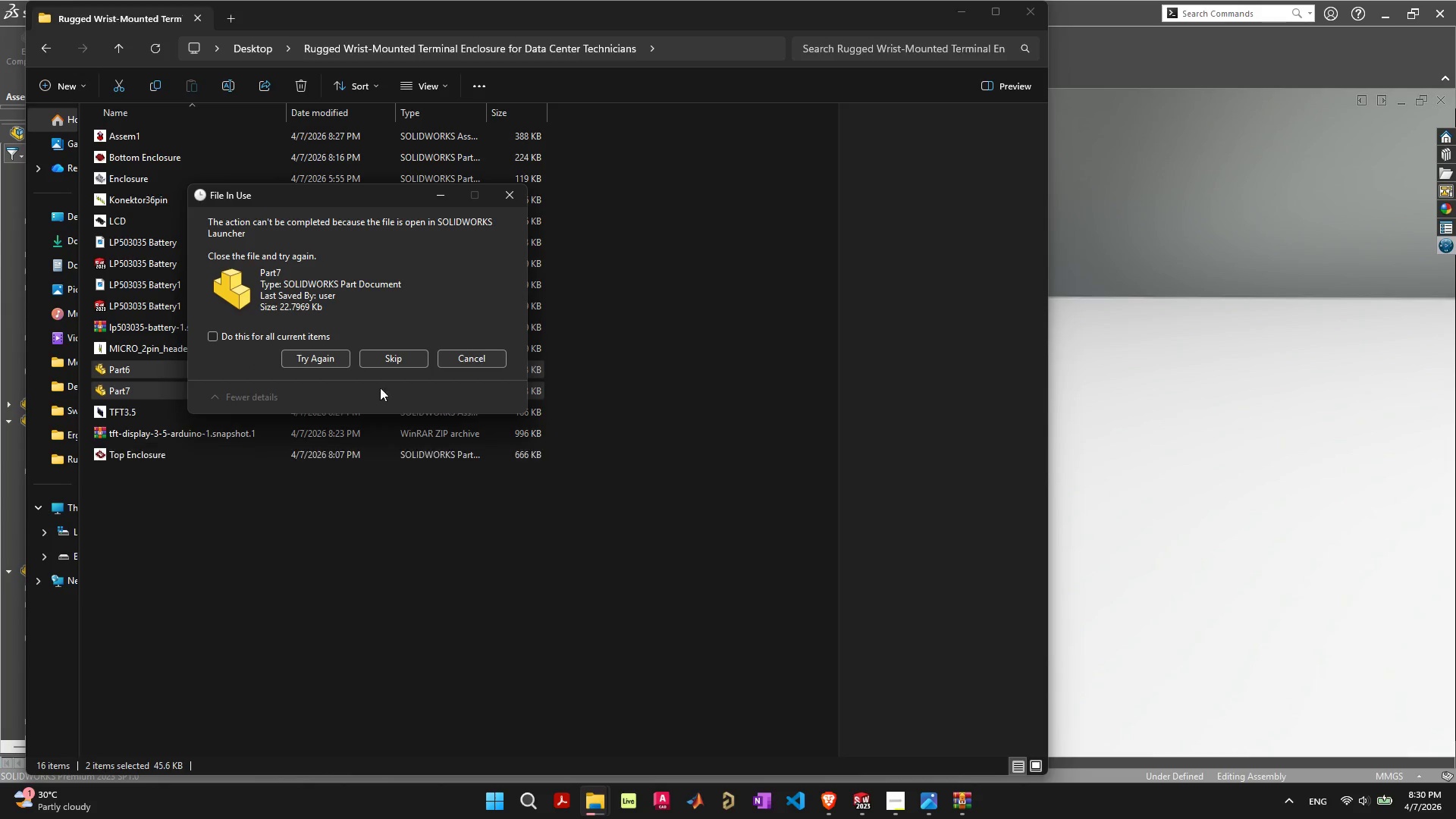 
left_click([452, 361])
 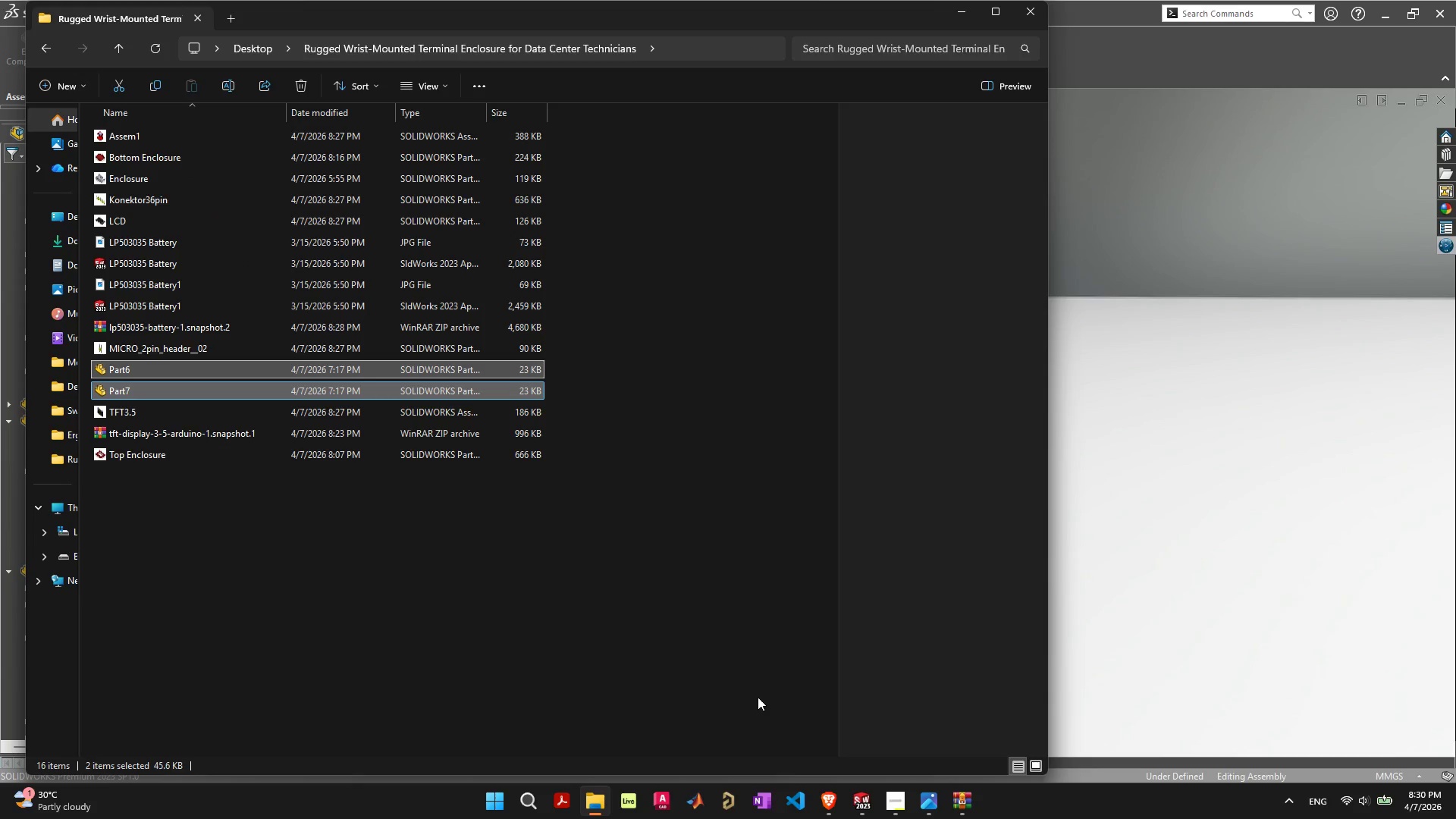 
left_click([761, 664])
 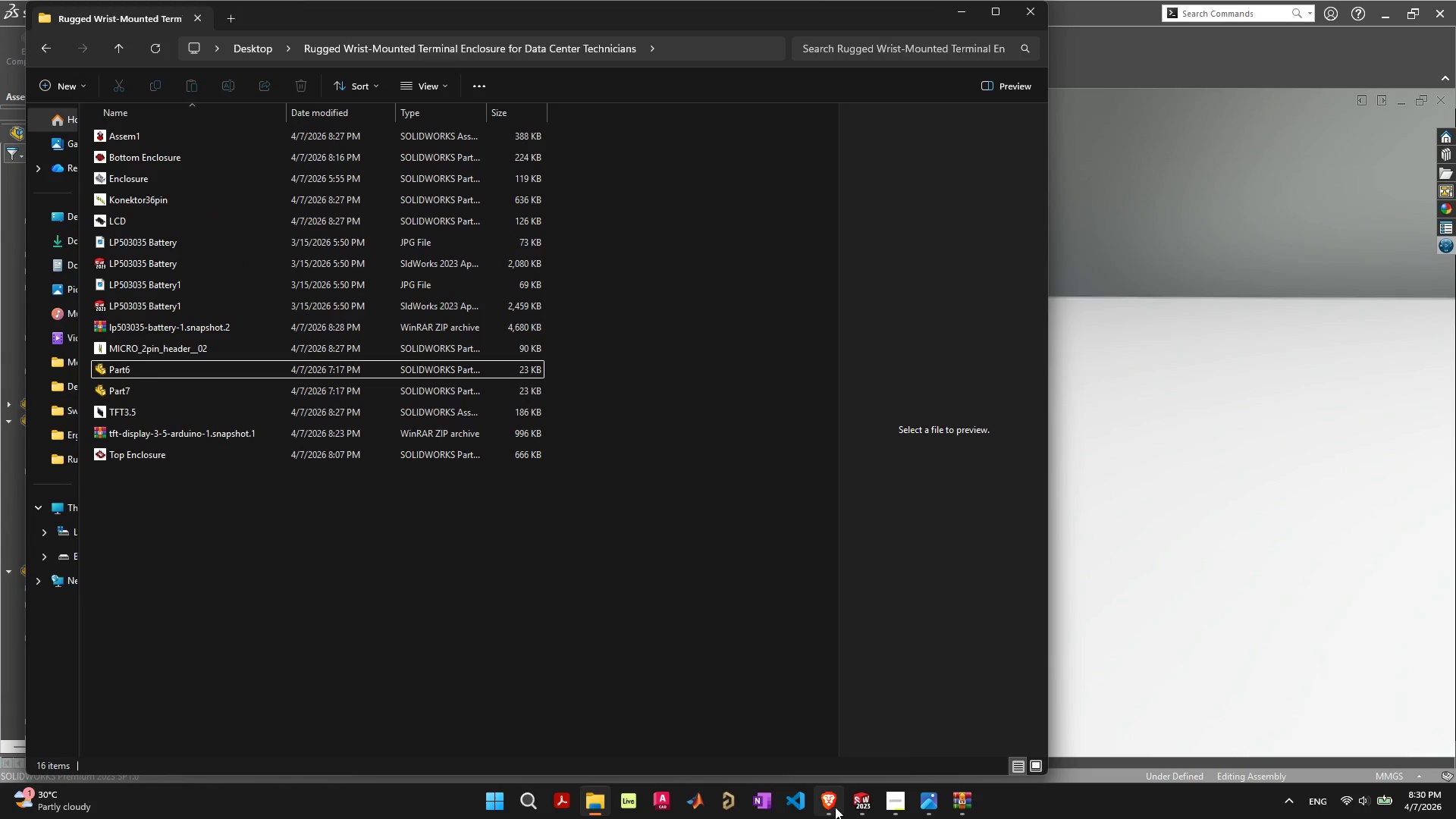 
left_click([852, 799])
 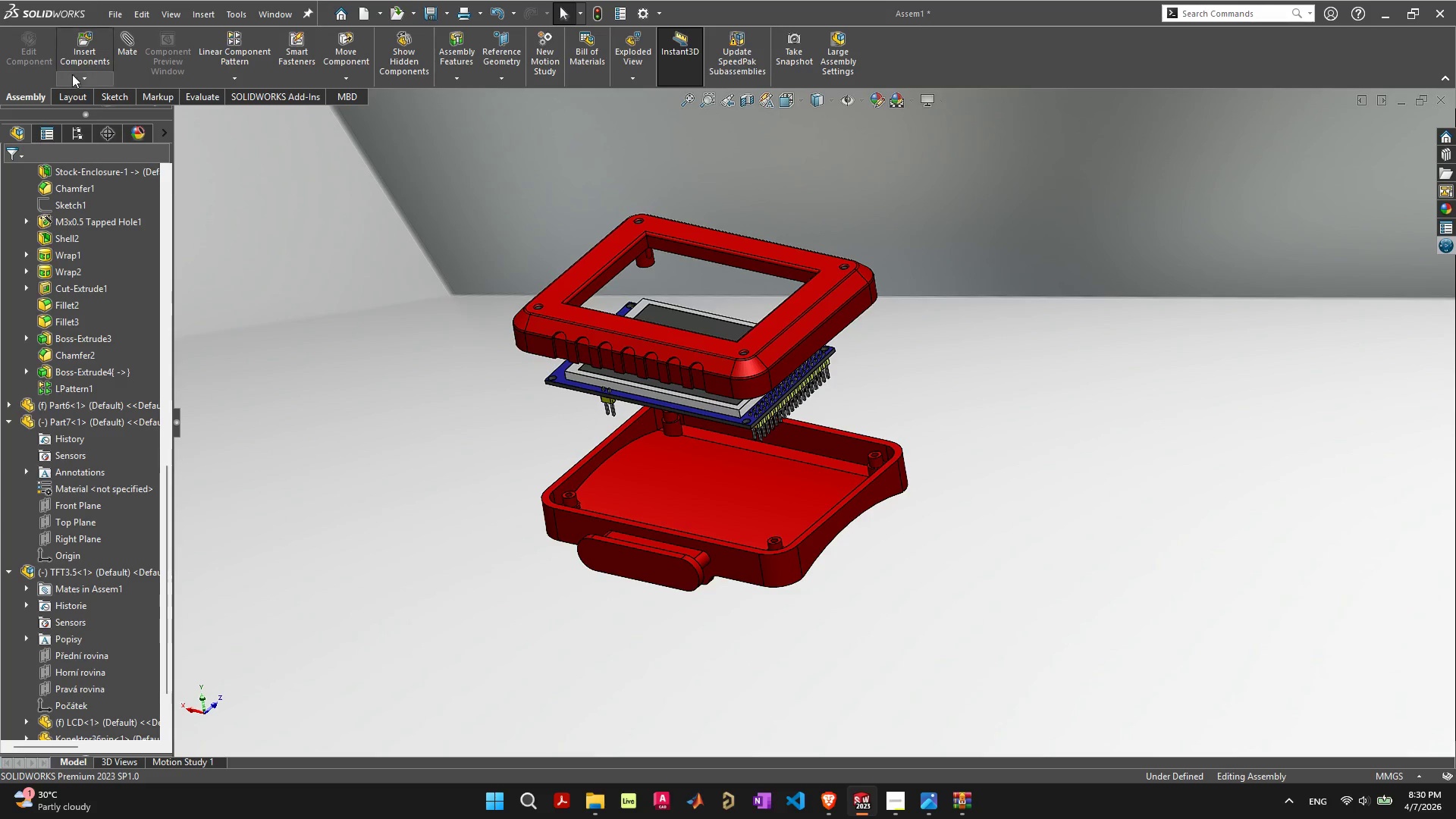 
left_click([105, 42])
 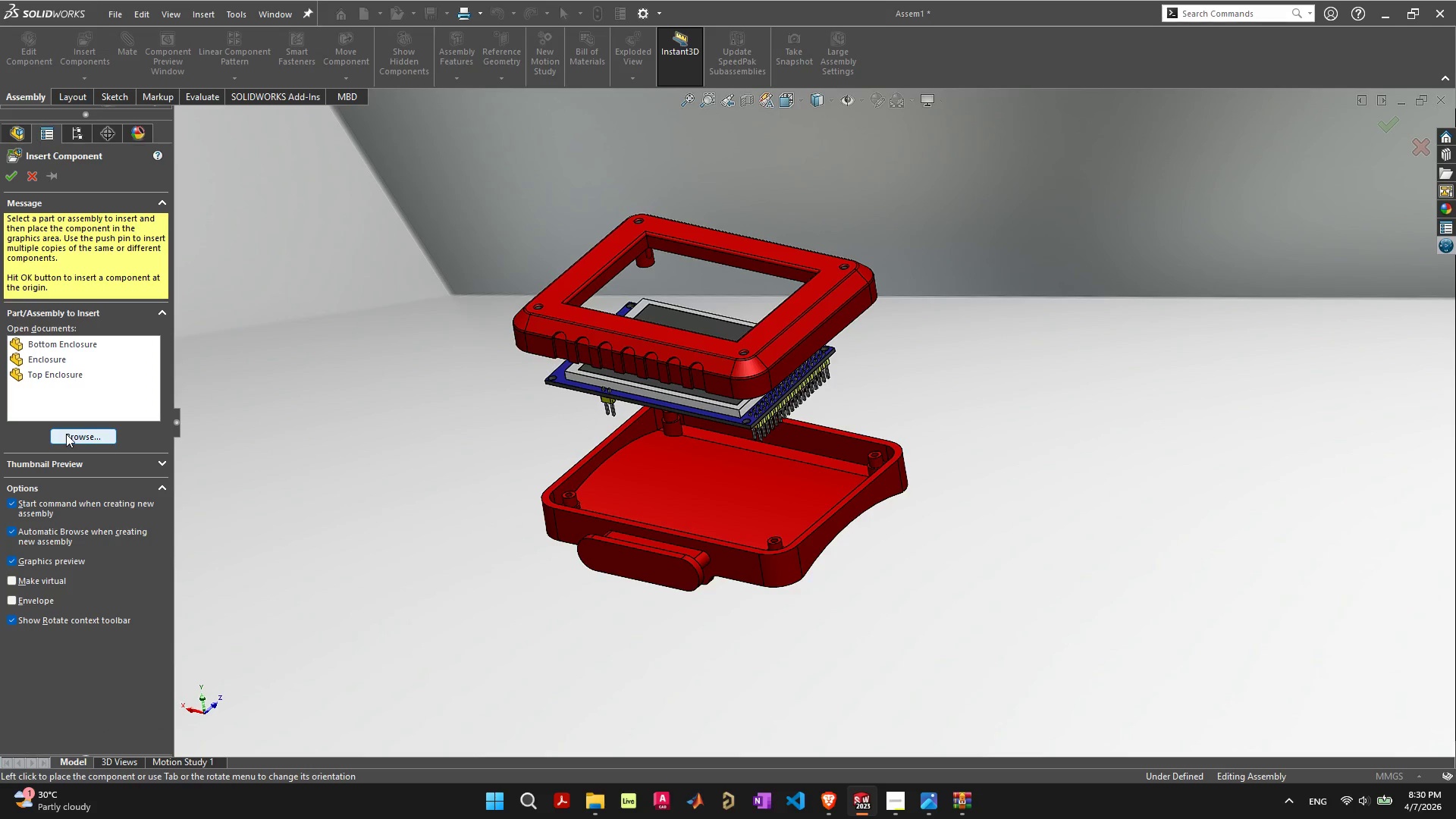 
left_click([77, 436])
 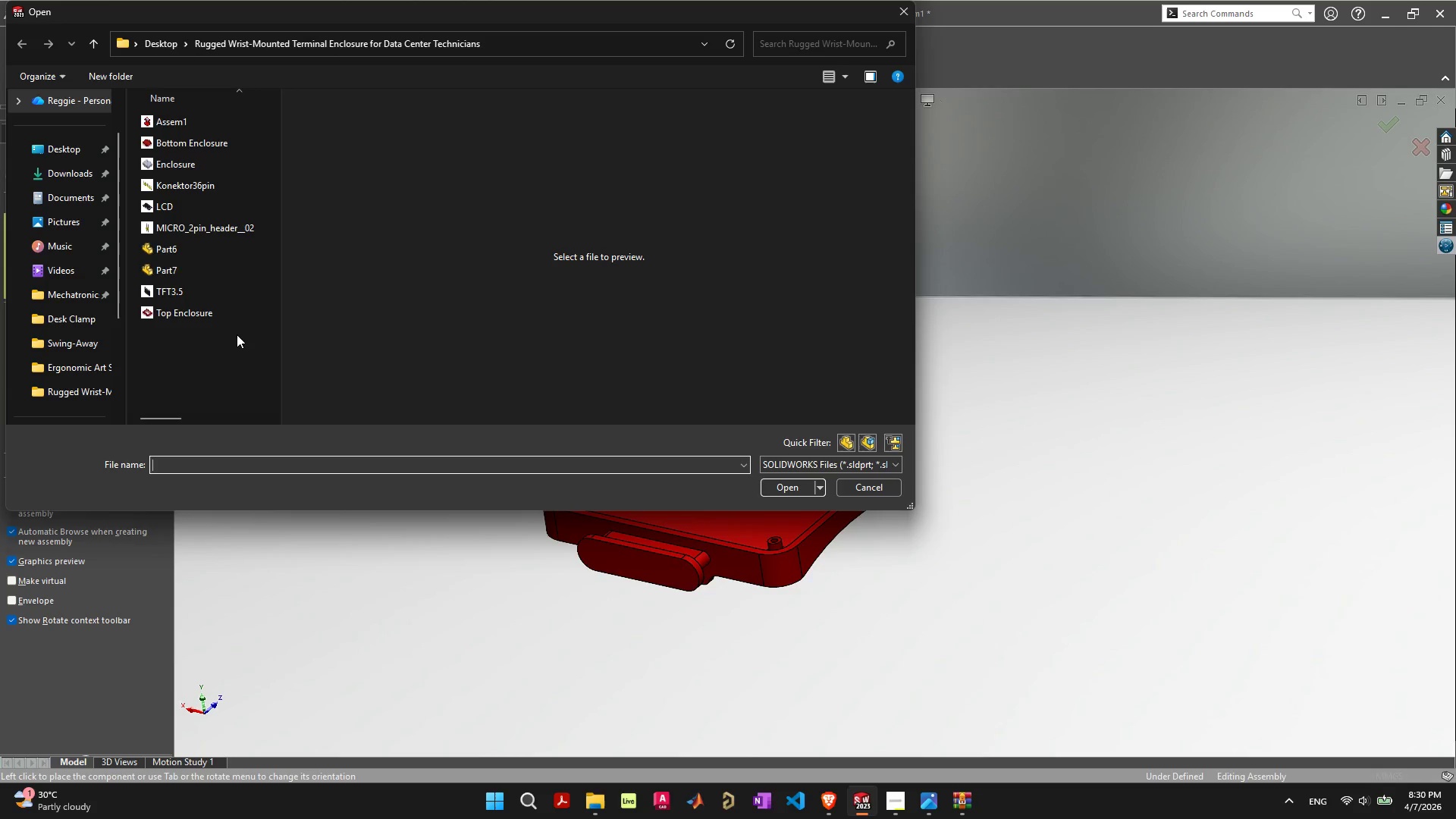 
left_click([162, 42])
 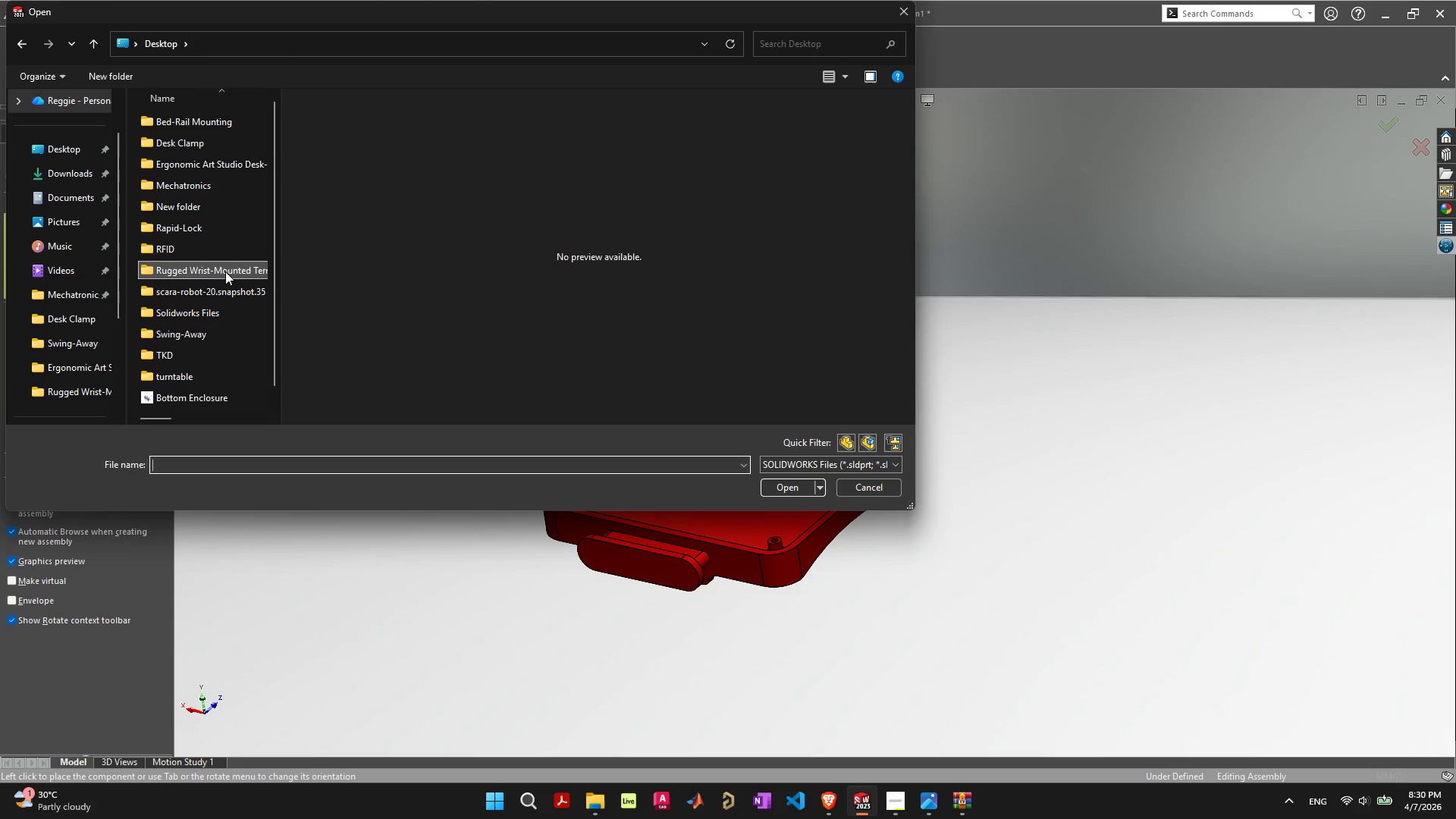 
double_click([225, 270])
 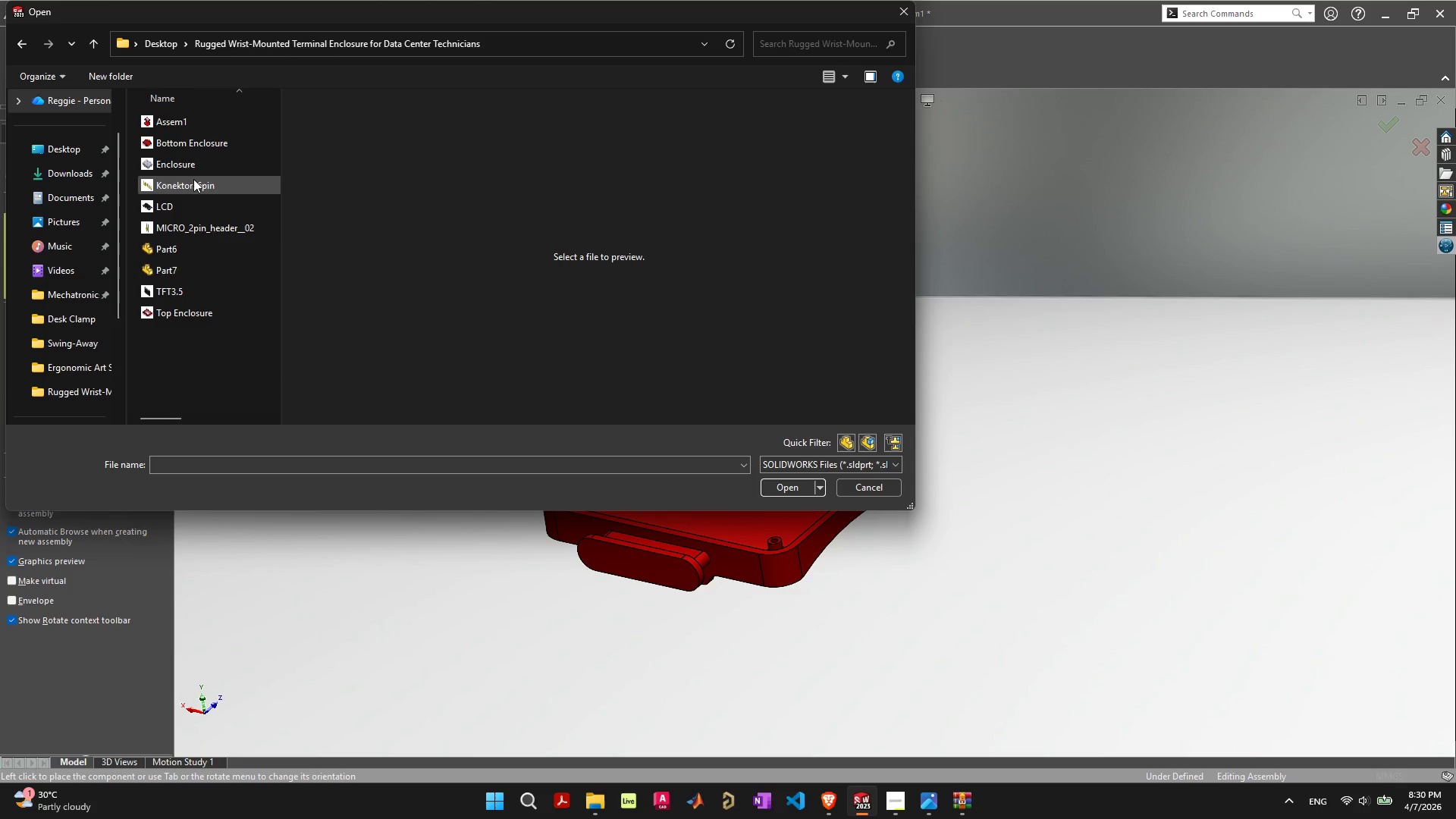 
mouse_move([195, 285])
 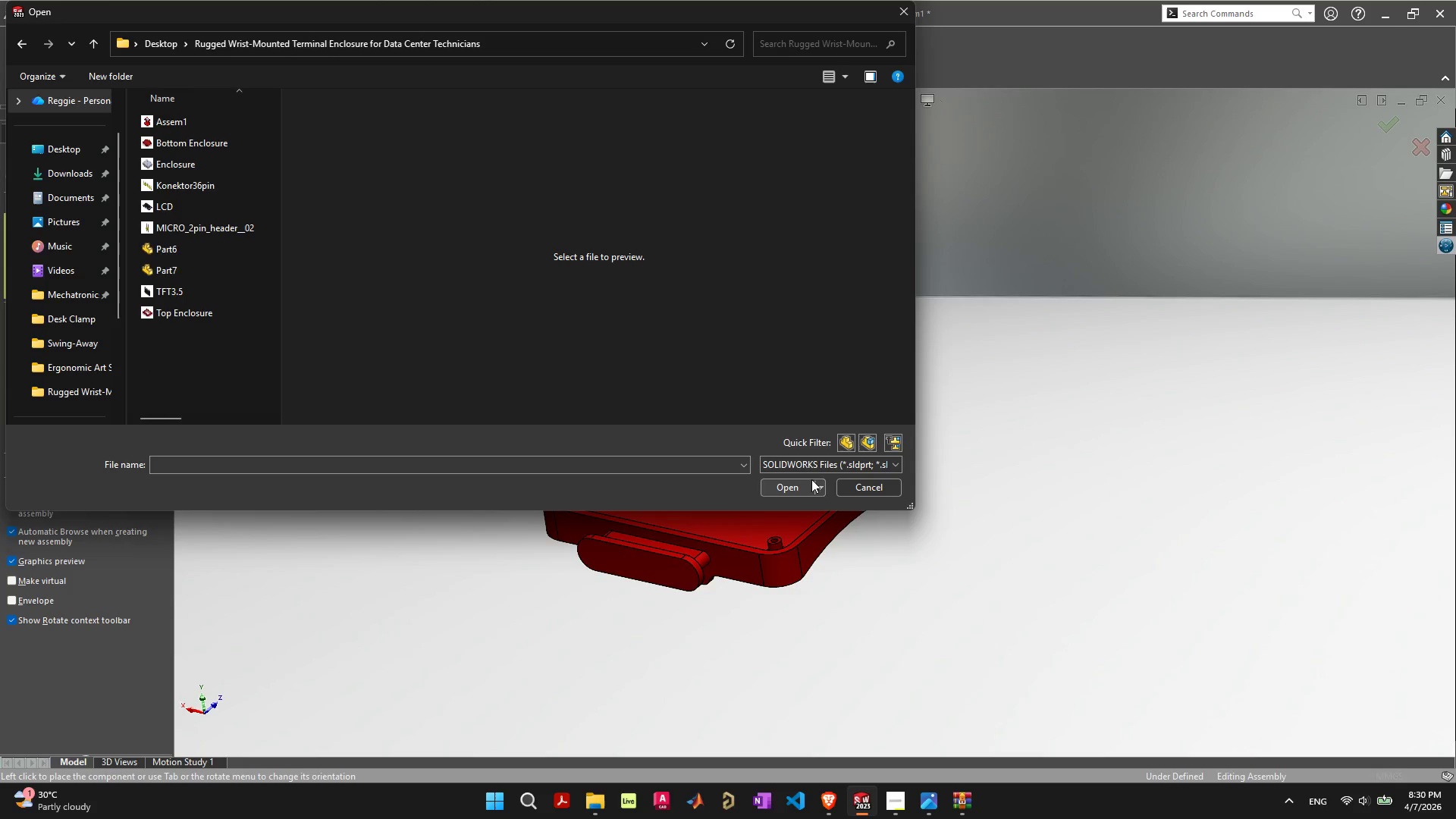 
left_click([872, 489])
 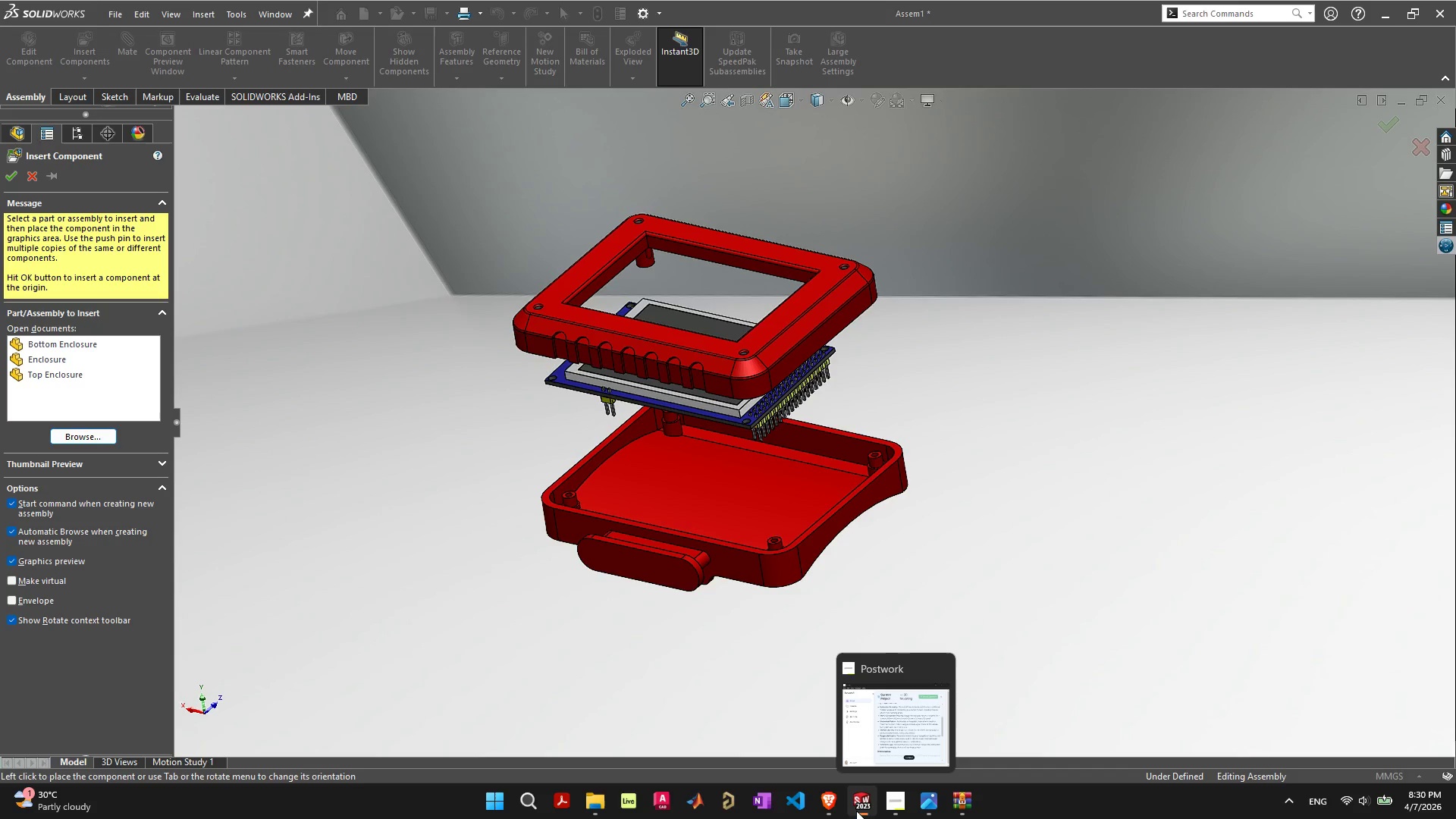 
left_click([859, 806])
 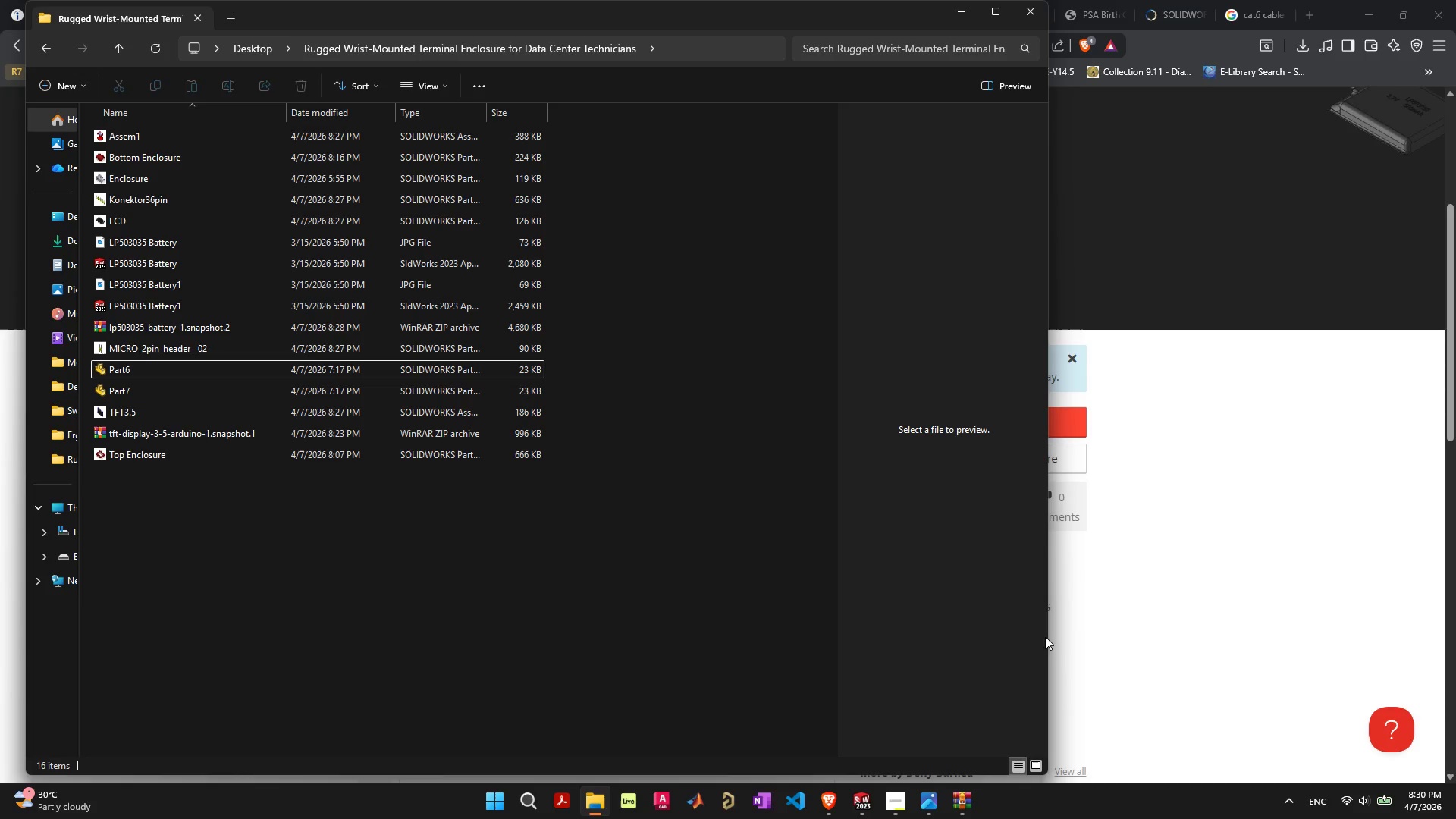 
left_click([1207, 566])
 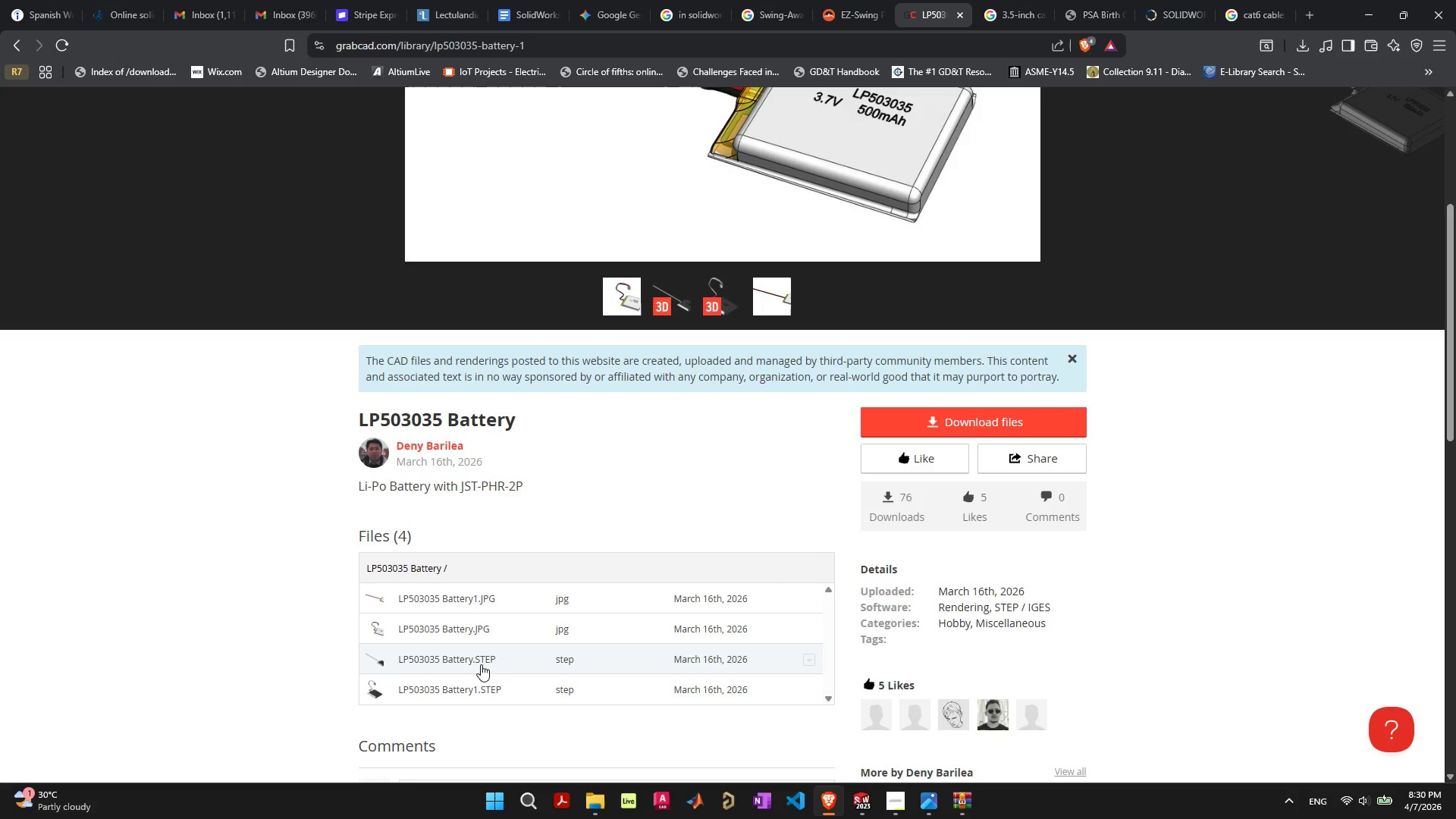 
left_click([17, 41])
 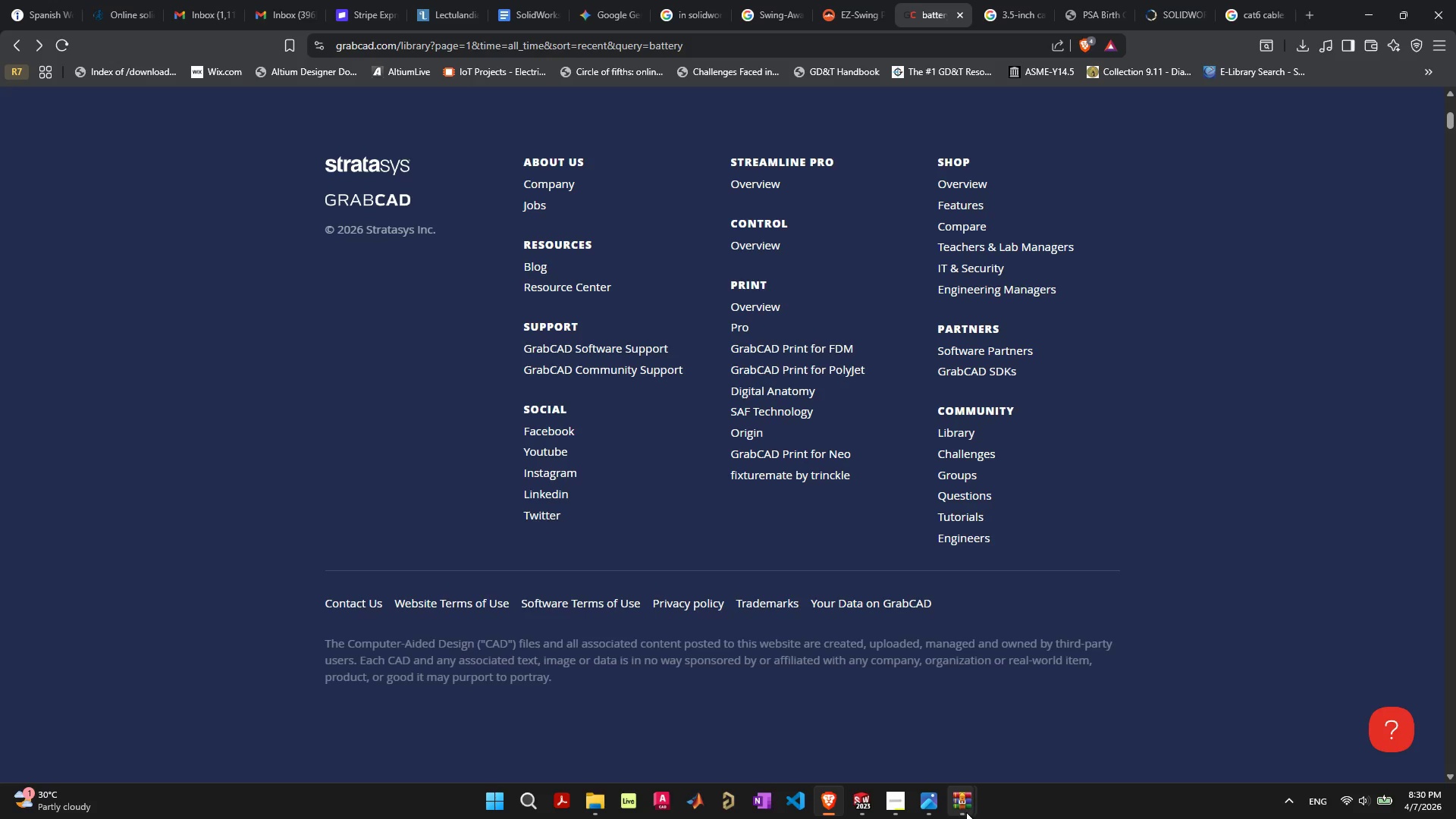 
left_click([605, 804])
 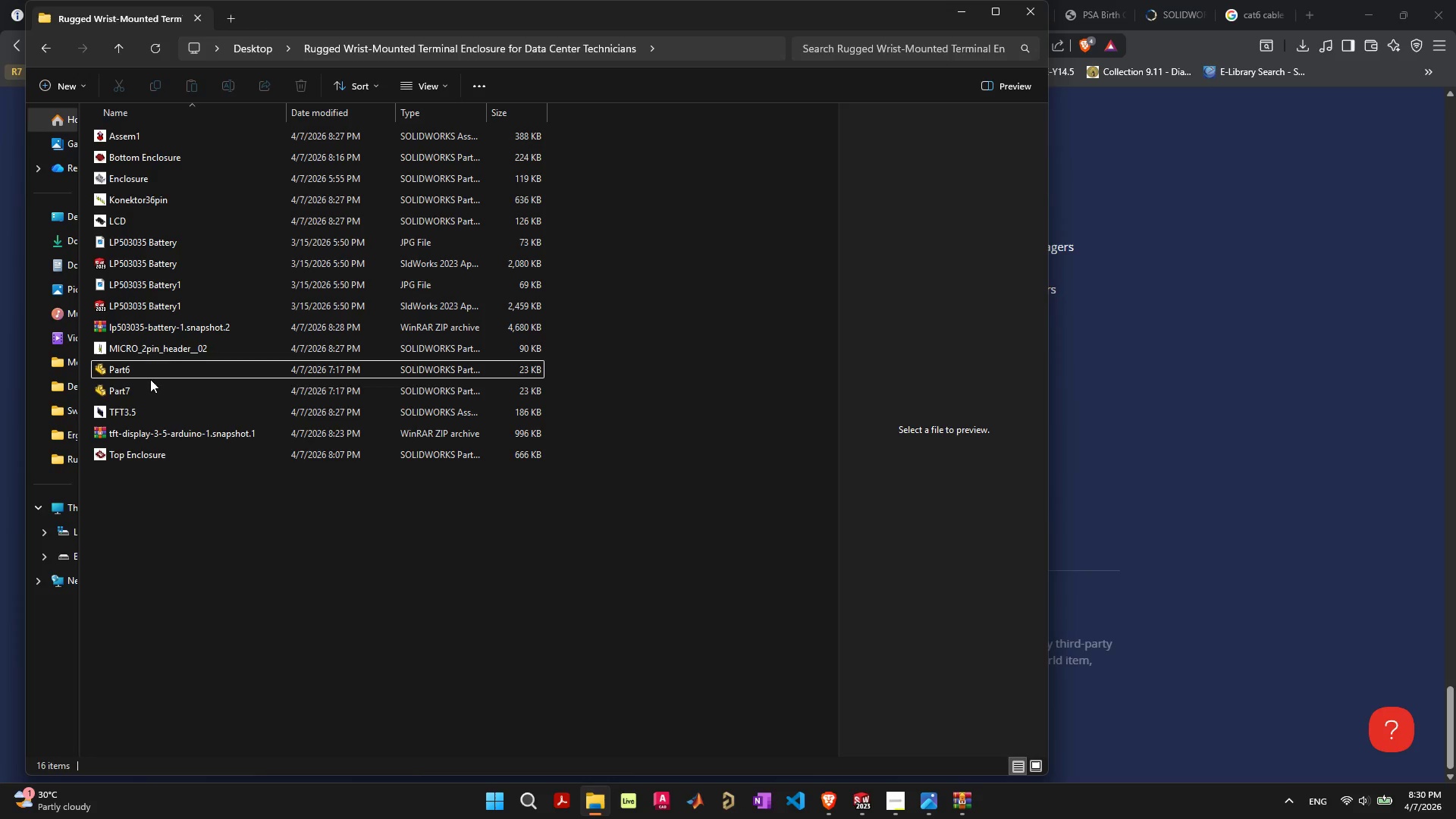 
hold_key(key=ControlLeft, duration=0.91)
left_click([148, 387])
 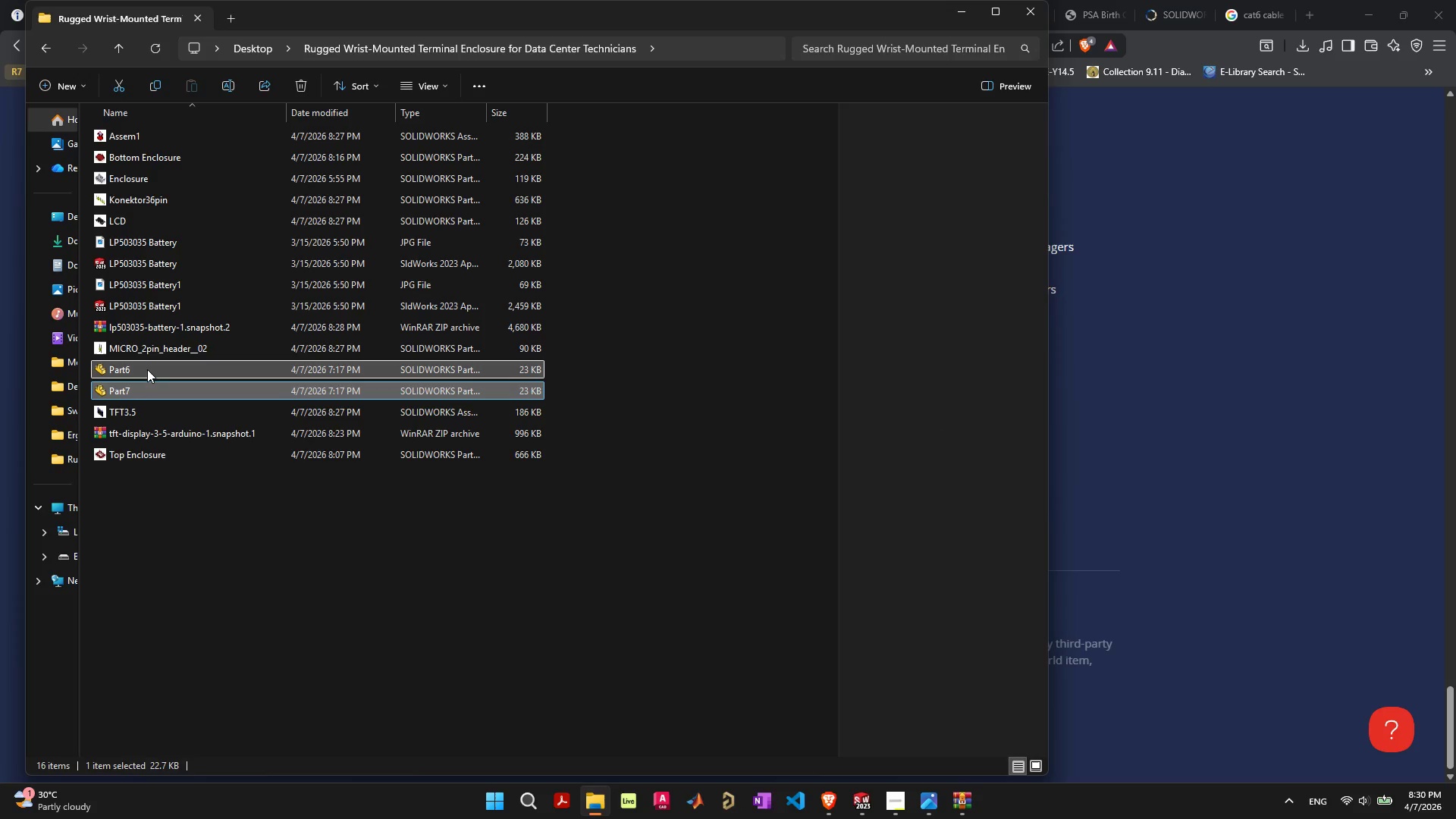 
double_click([147, 369])
 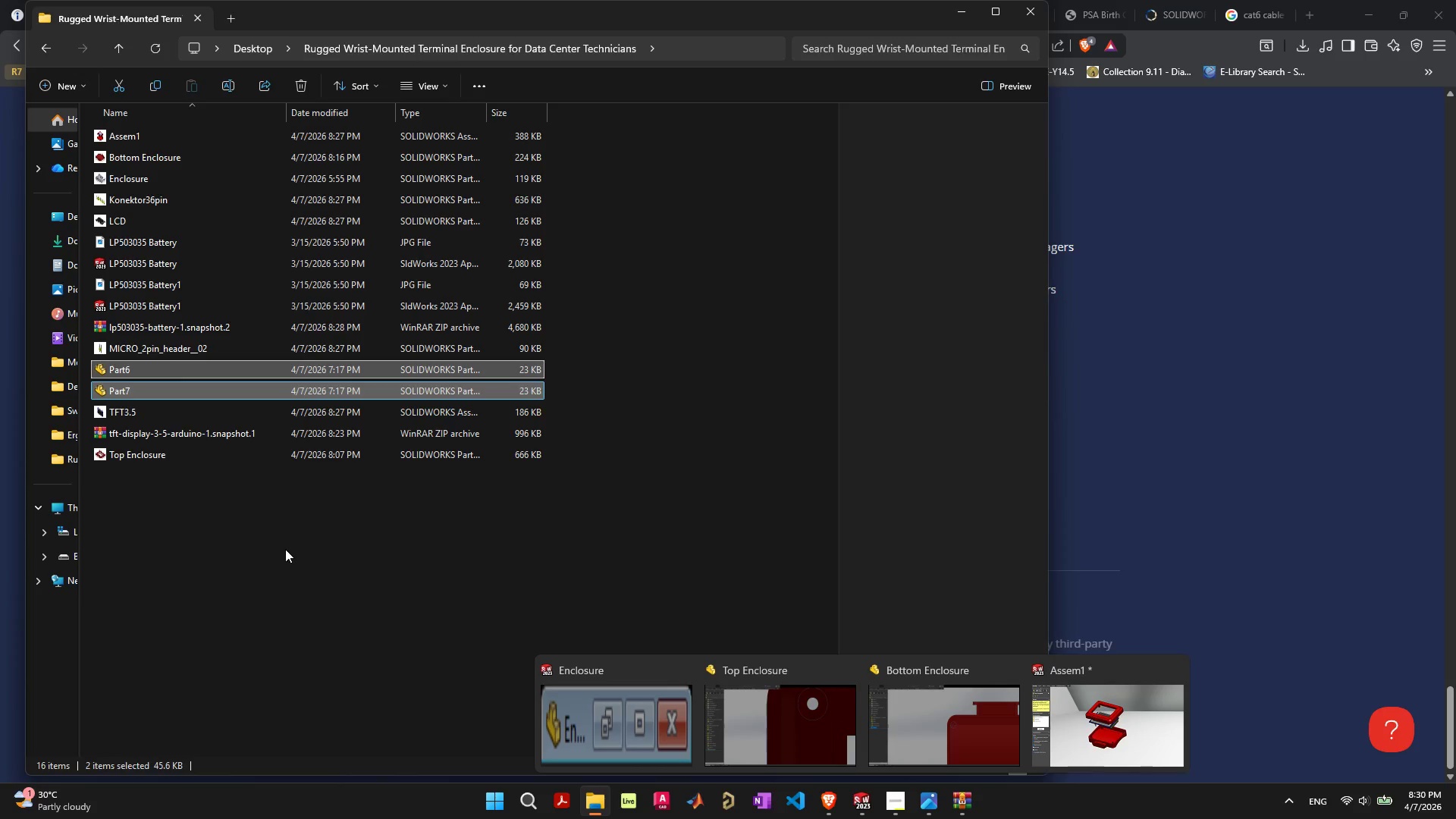 
wait(7.14)
 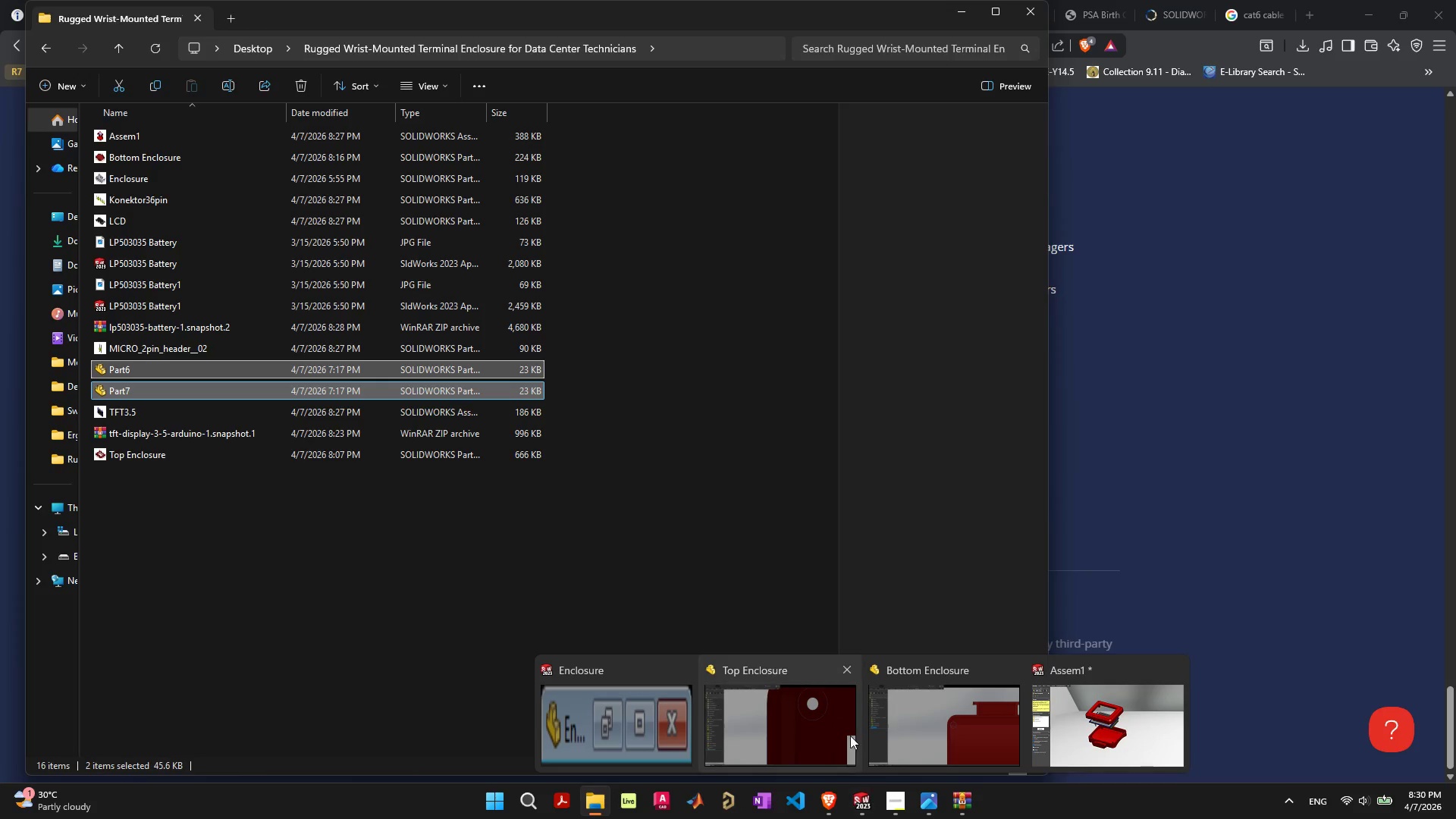 
left_click([160, 366])
 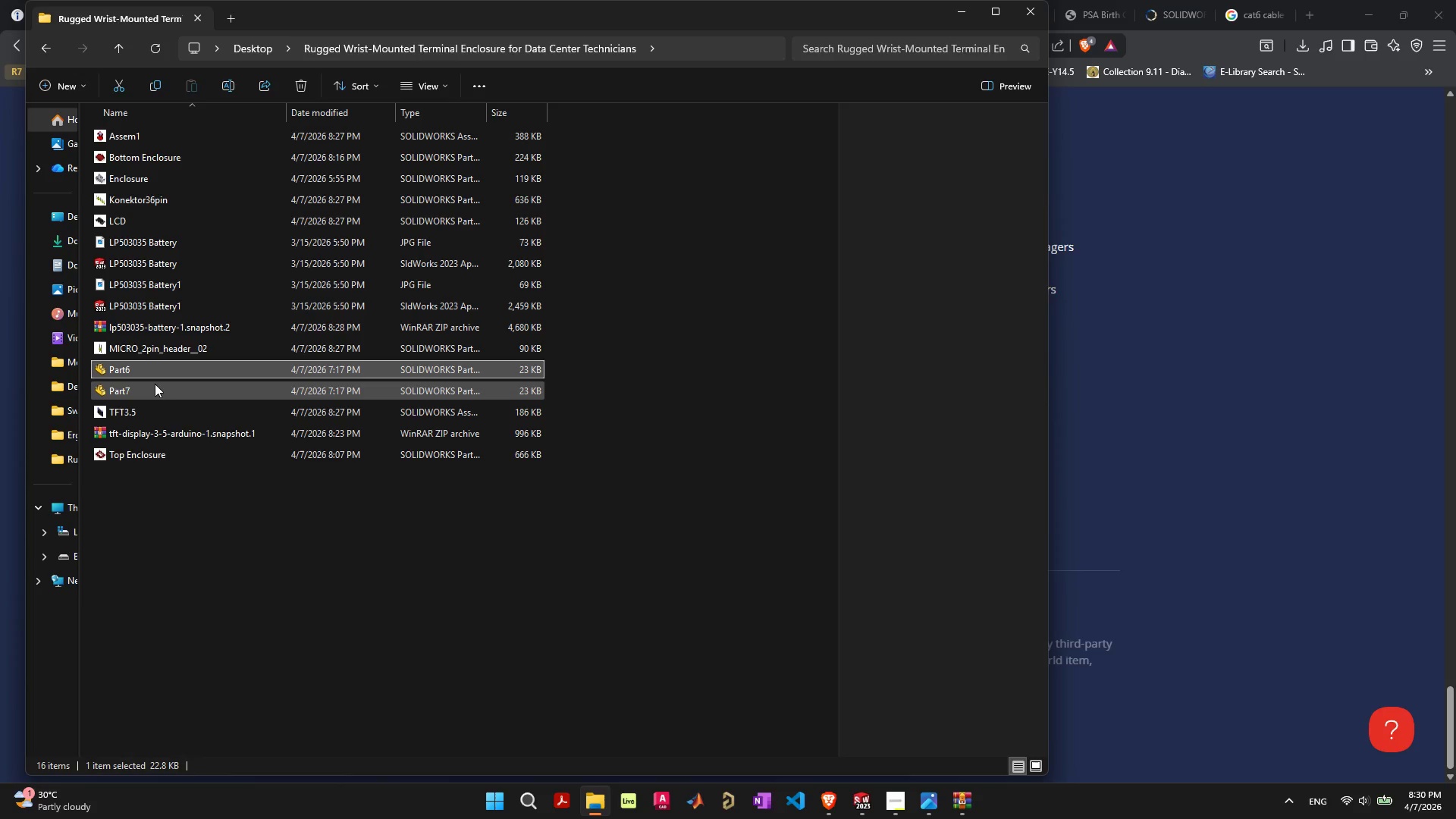 
hold_key(key=ControlLeft, duration=1.52)
left_click([154, 384])
 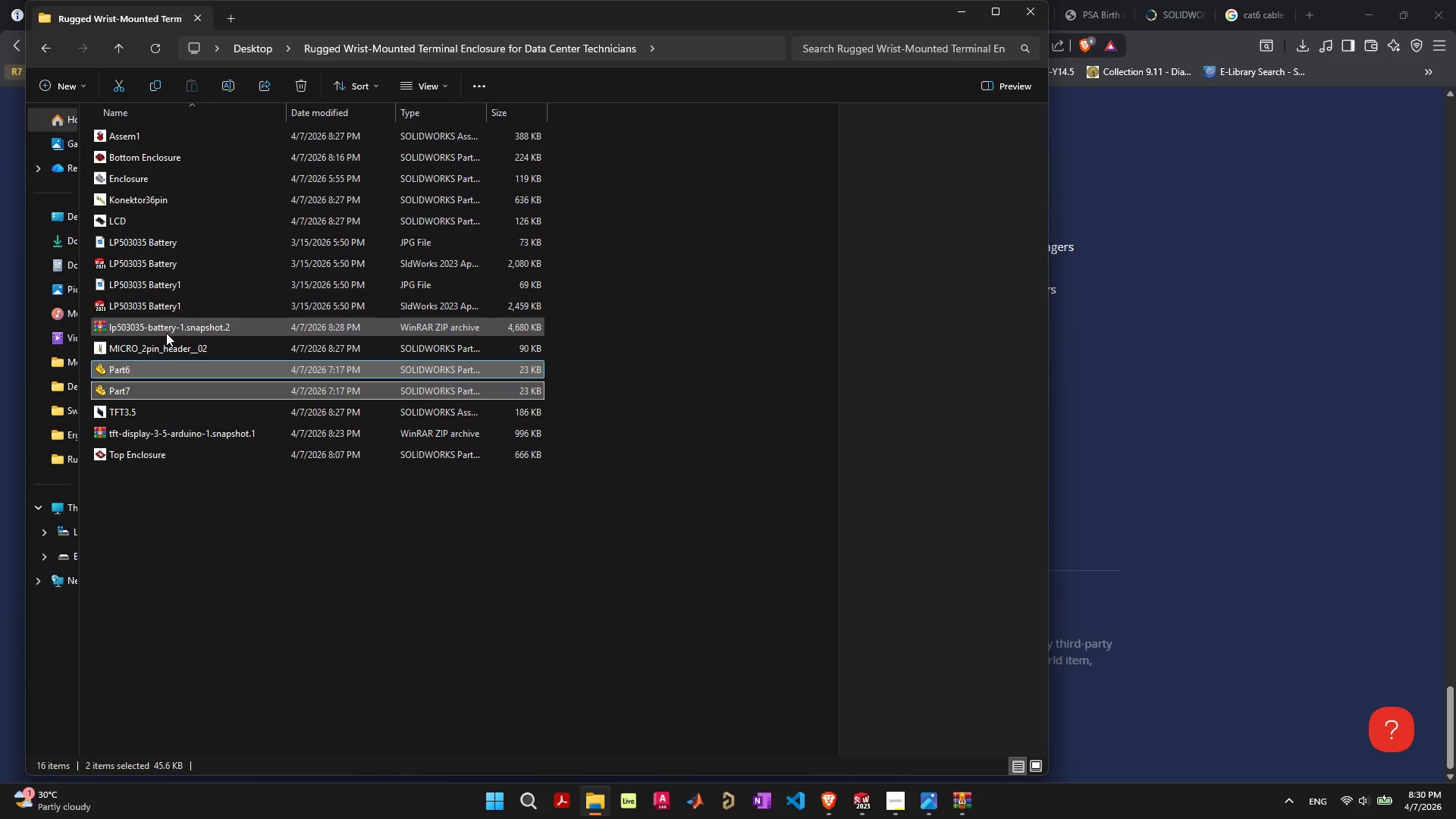 
left_click([166, 333])
 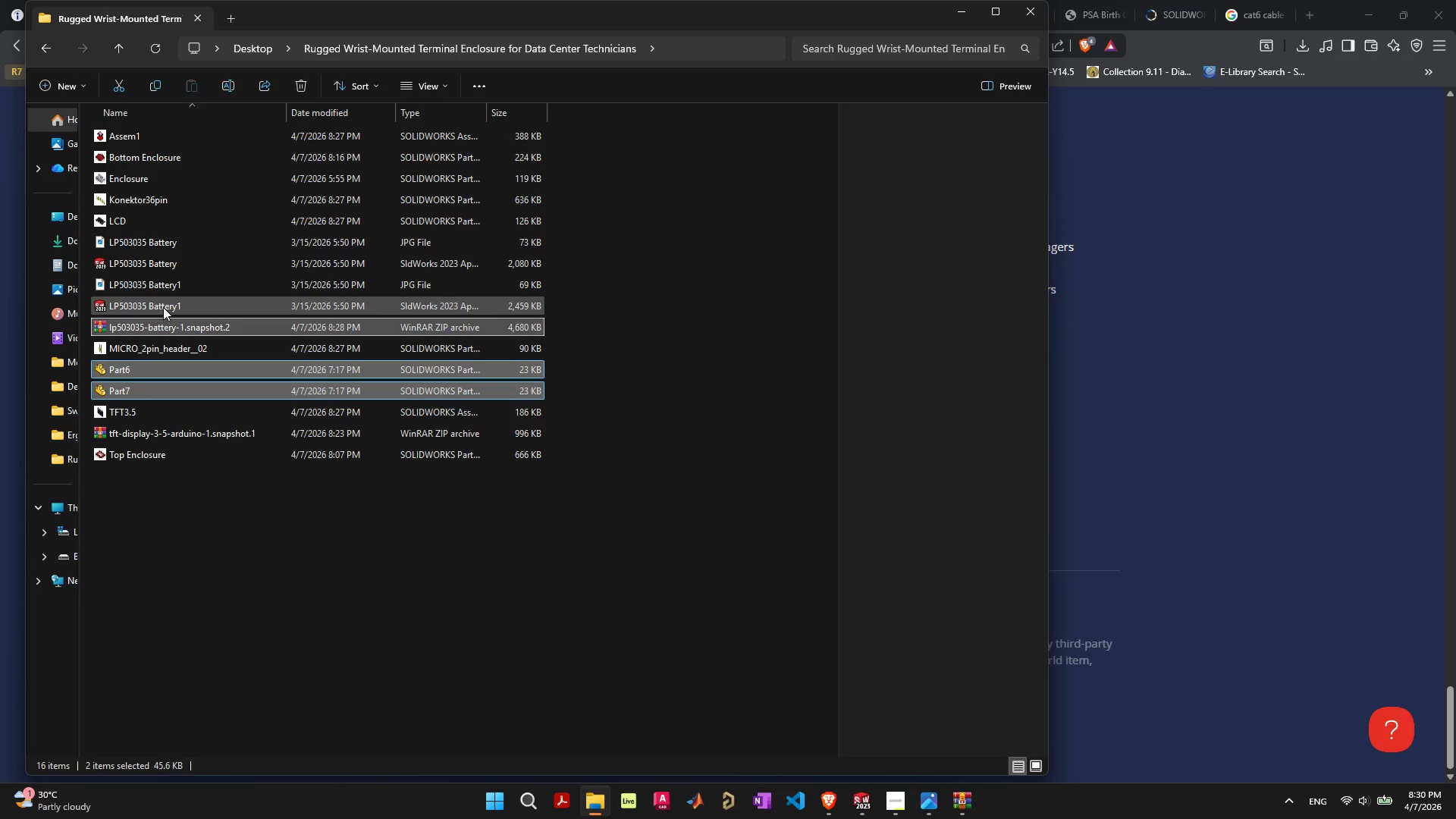 
hold_key(key=ControlLeft, duration=1.5)
double_click([163, 307])
 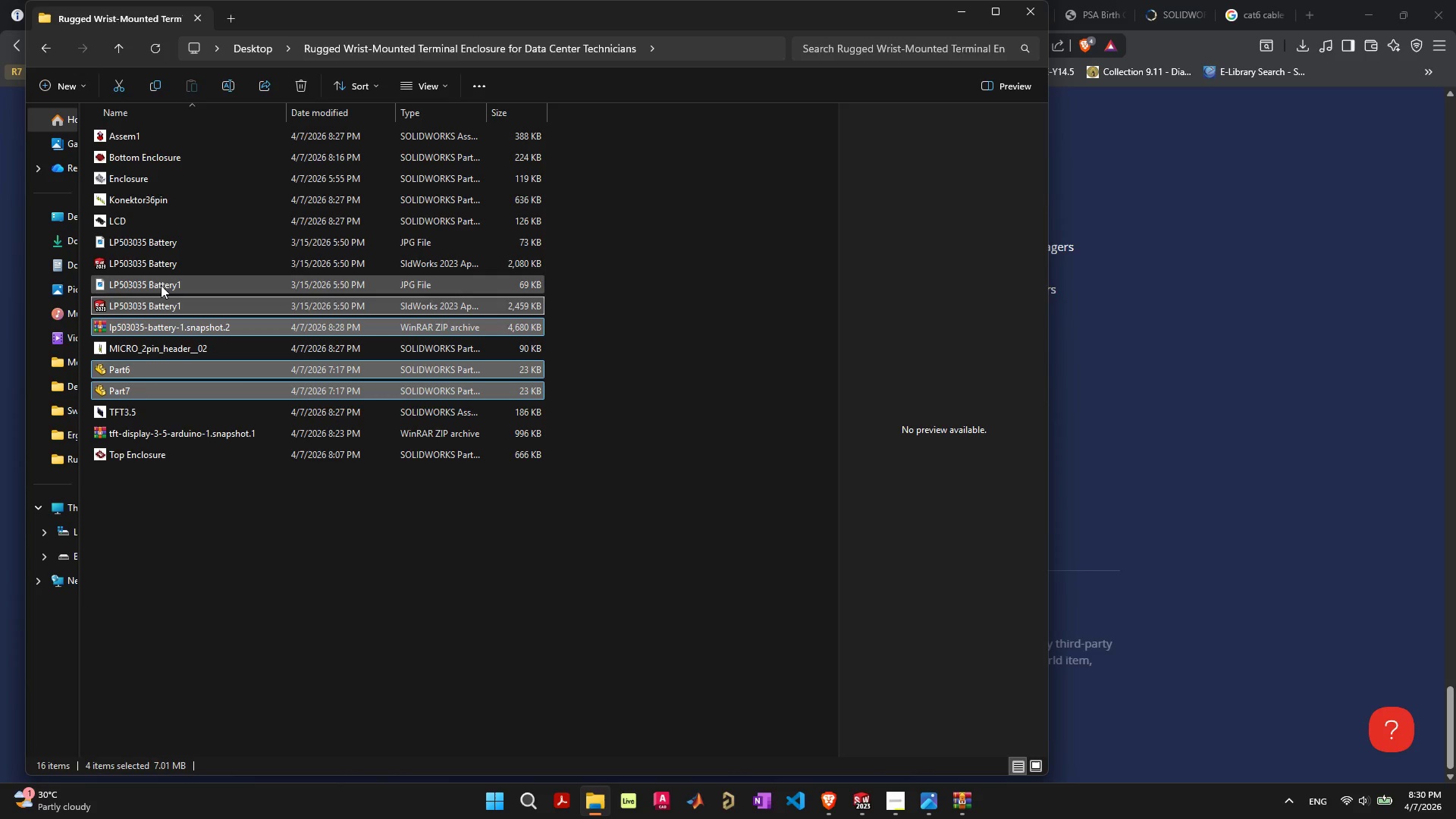 
left_click([161, 284])
 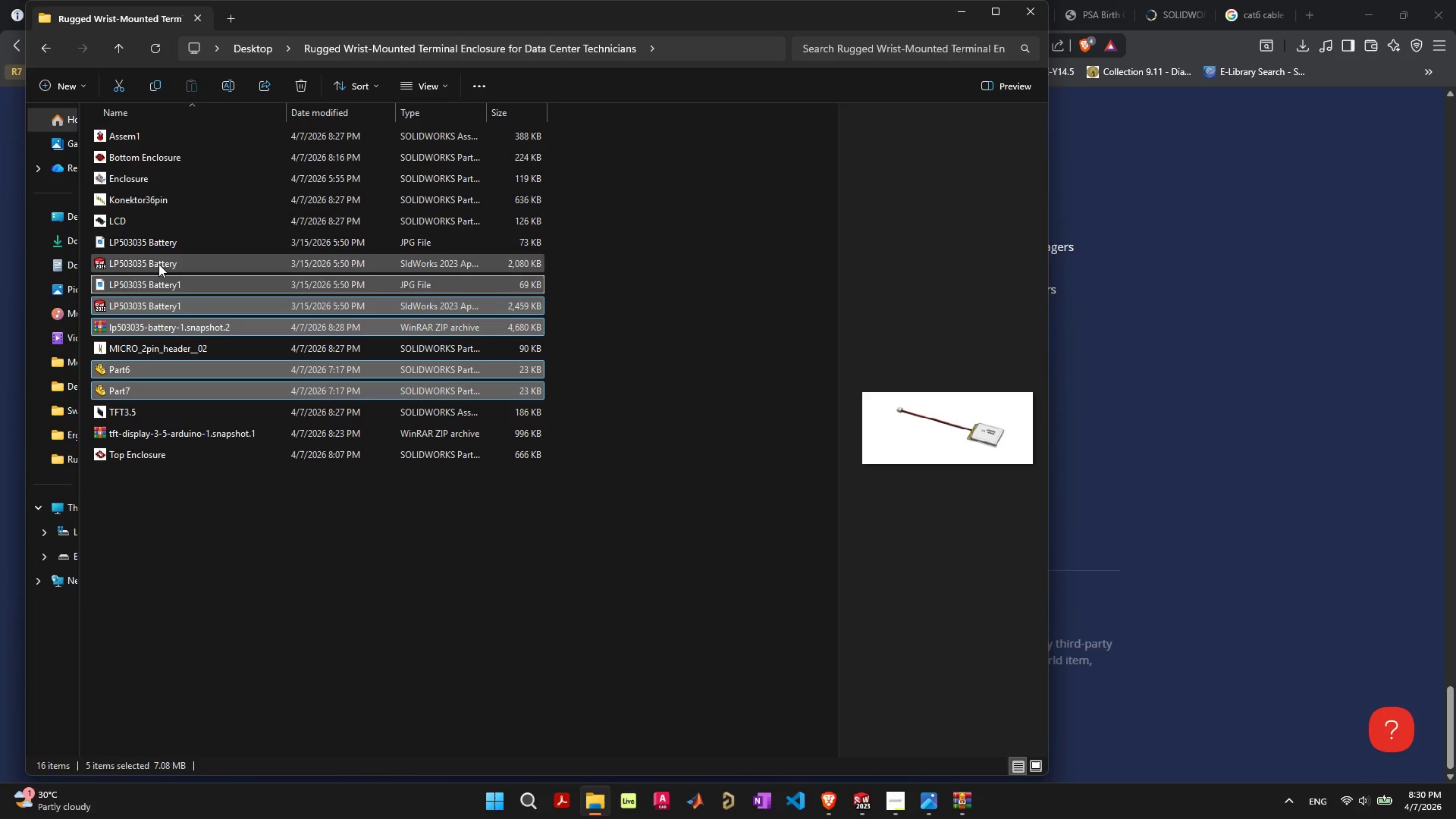 
left_click([158, 264])
 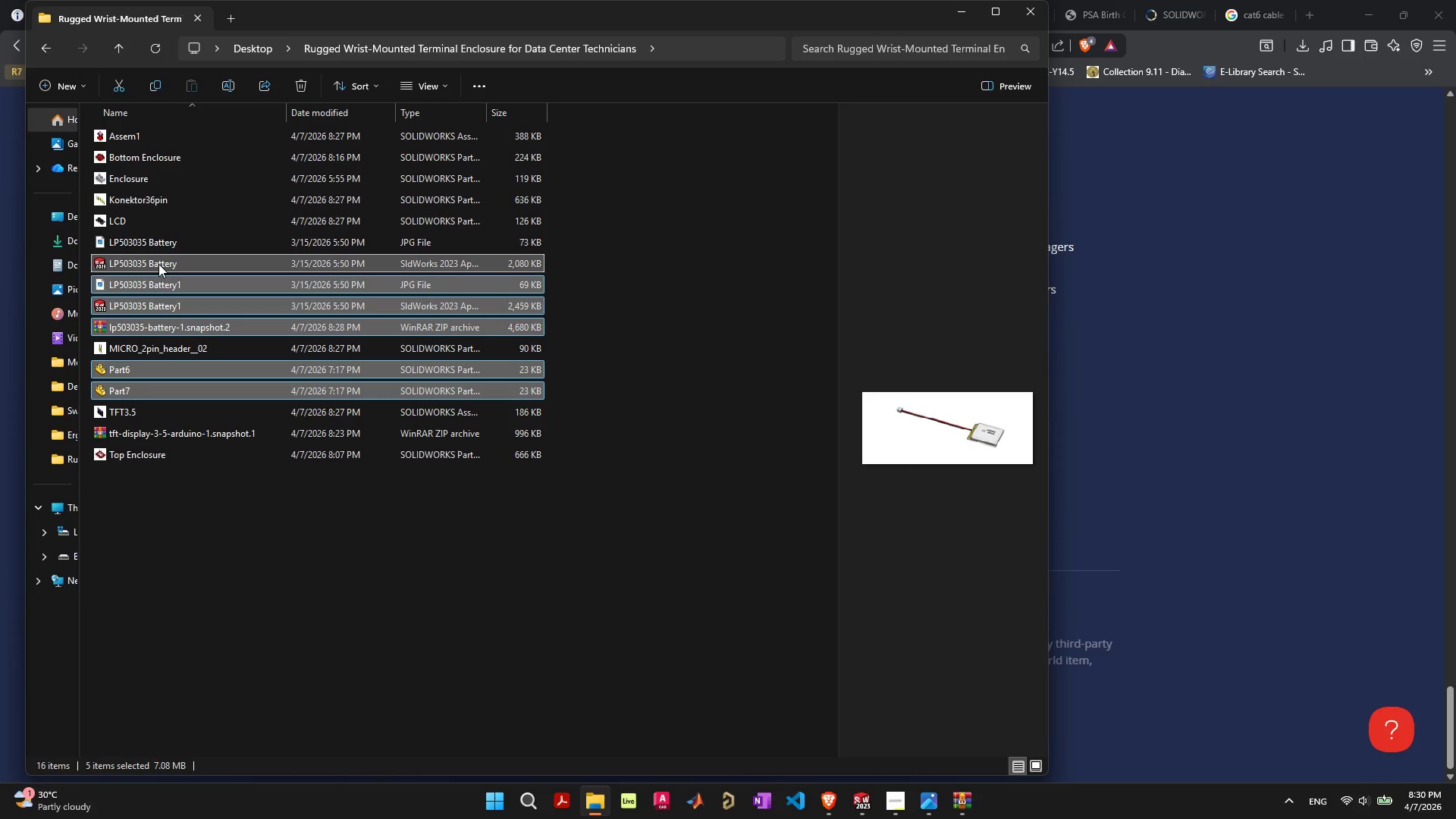 
hold_key(key=ControlLeft, duration=0.98)
left_click([165, 240])
 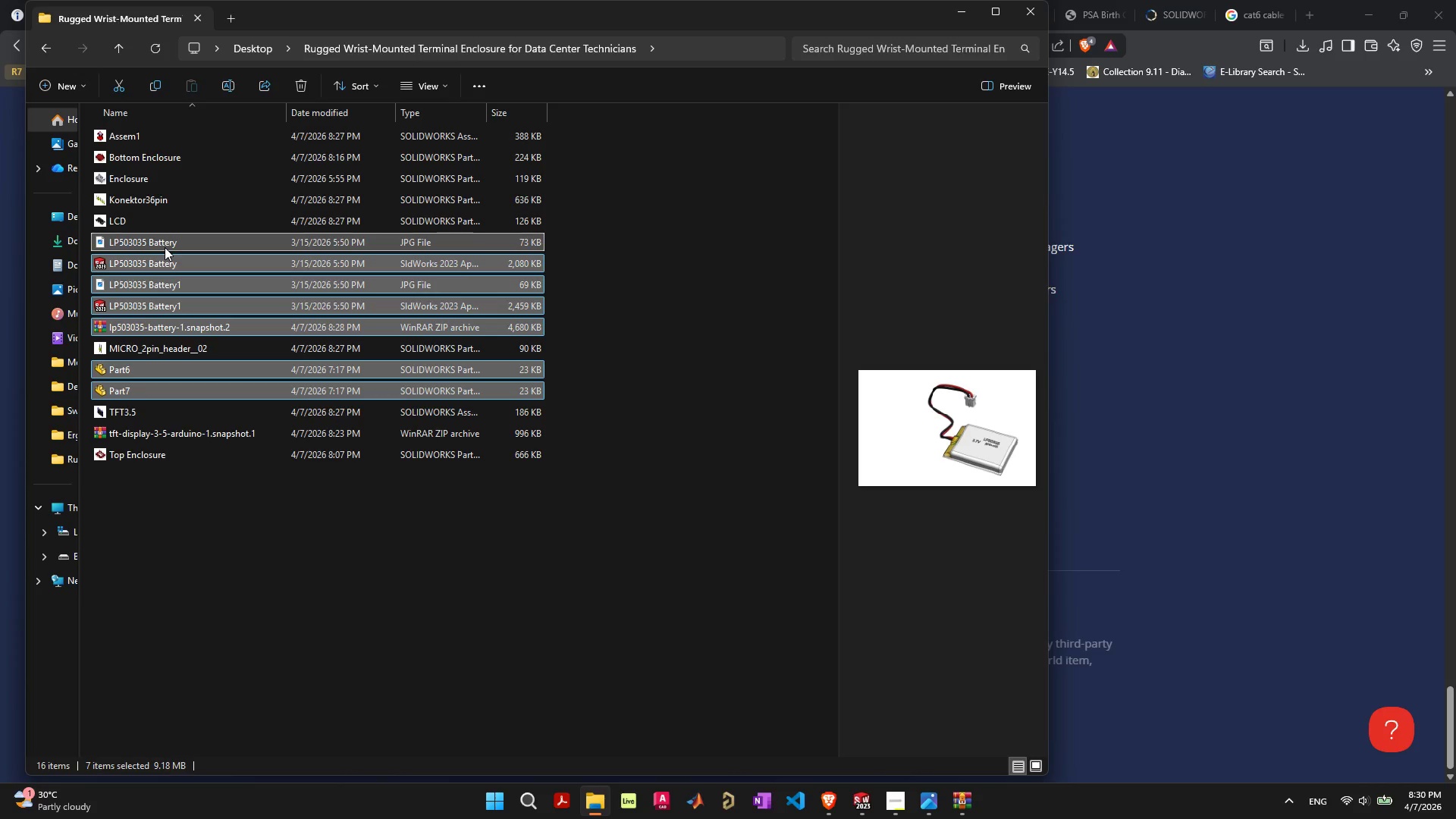 
key(Delete)
 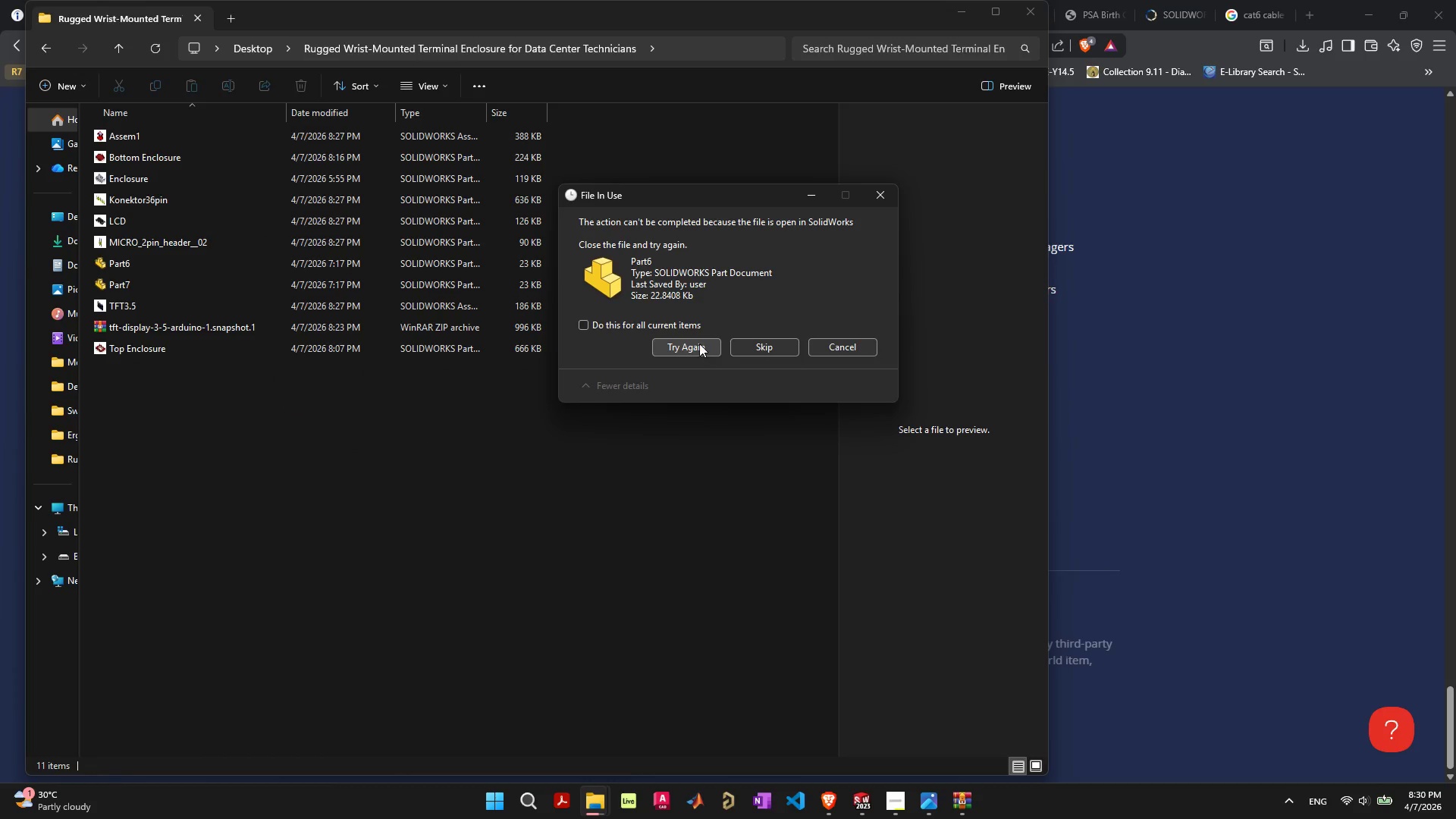 
left_click([696, 331])
 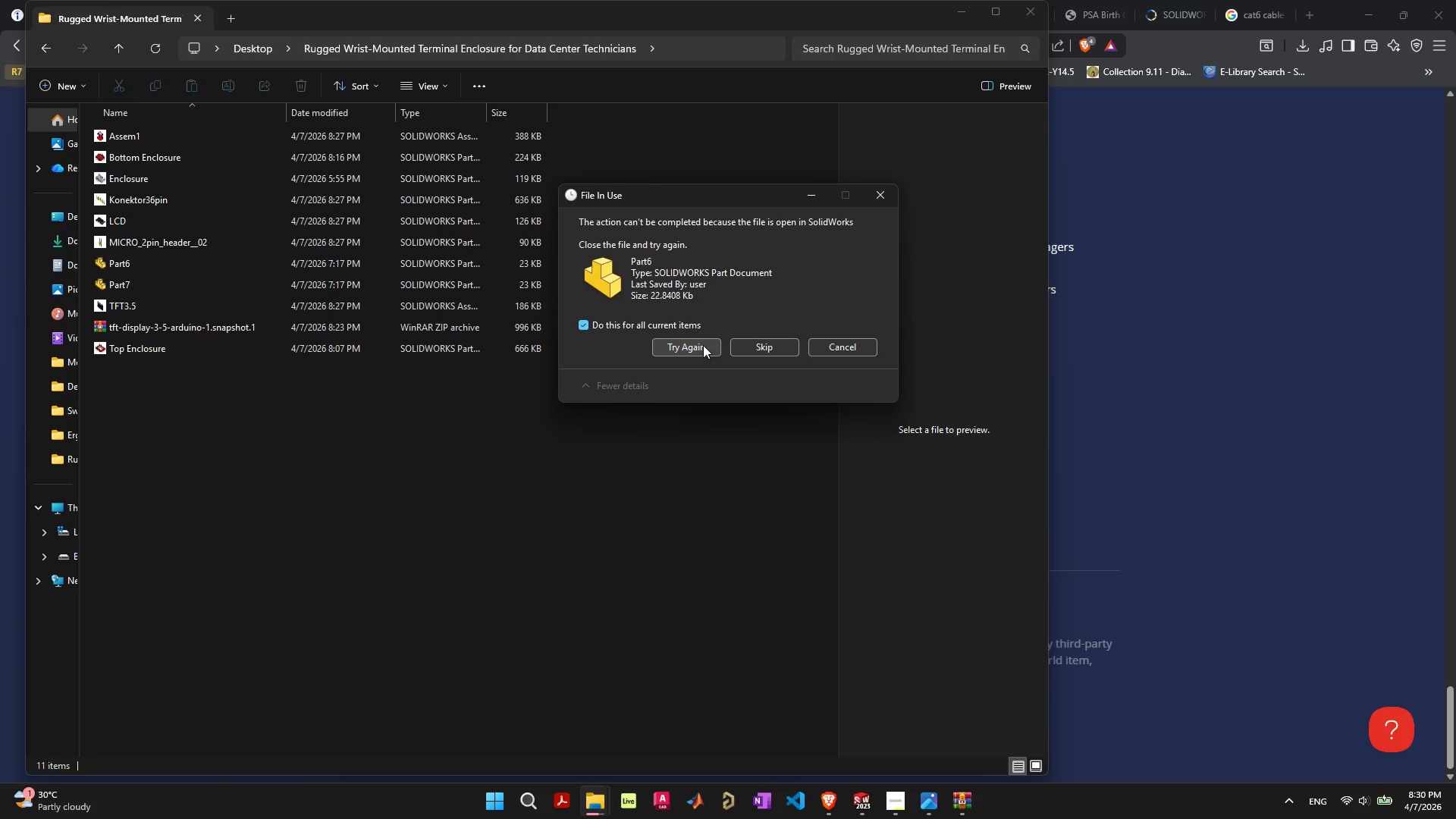 
left_click([754, 347])
 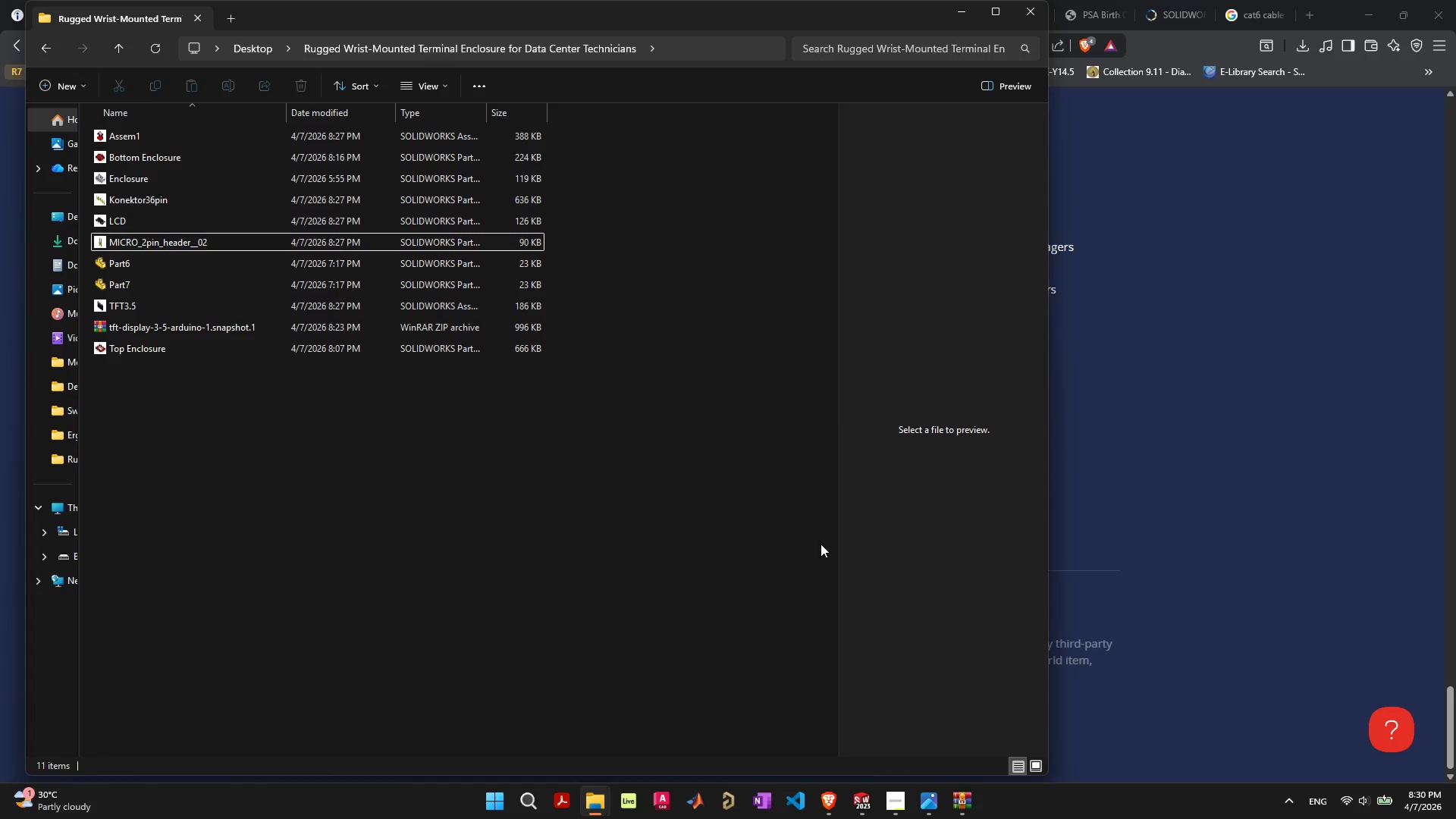 
left_click([1190, 510])
 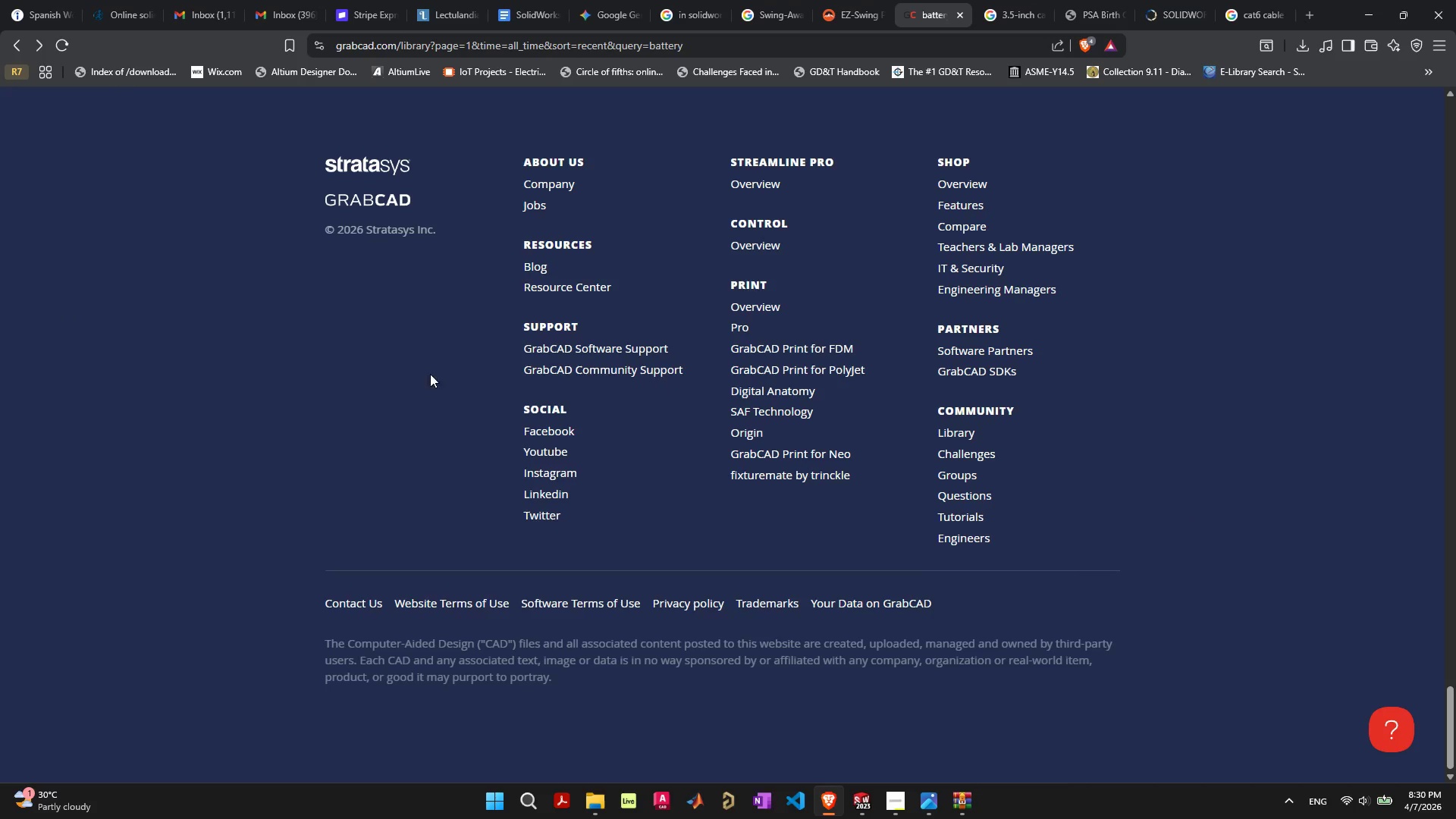 
scroll: coordinate [370, 394], scroll_direction: up, amount: 9.0
 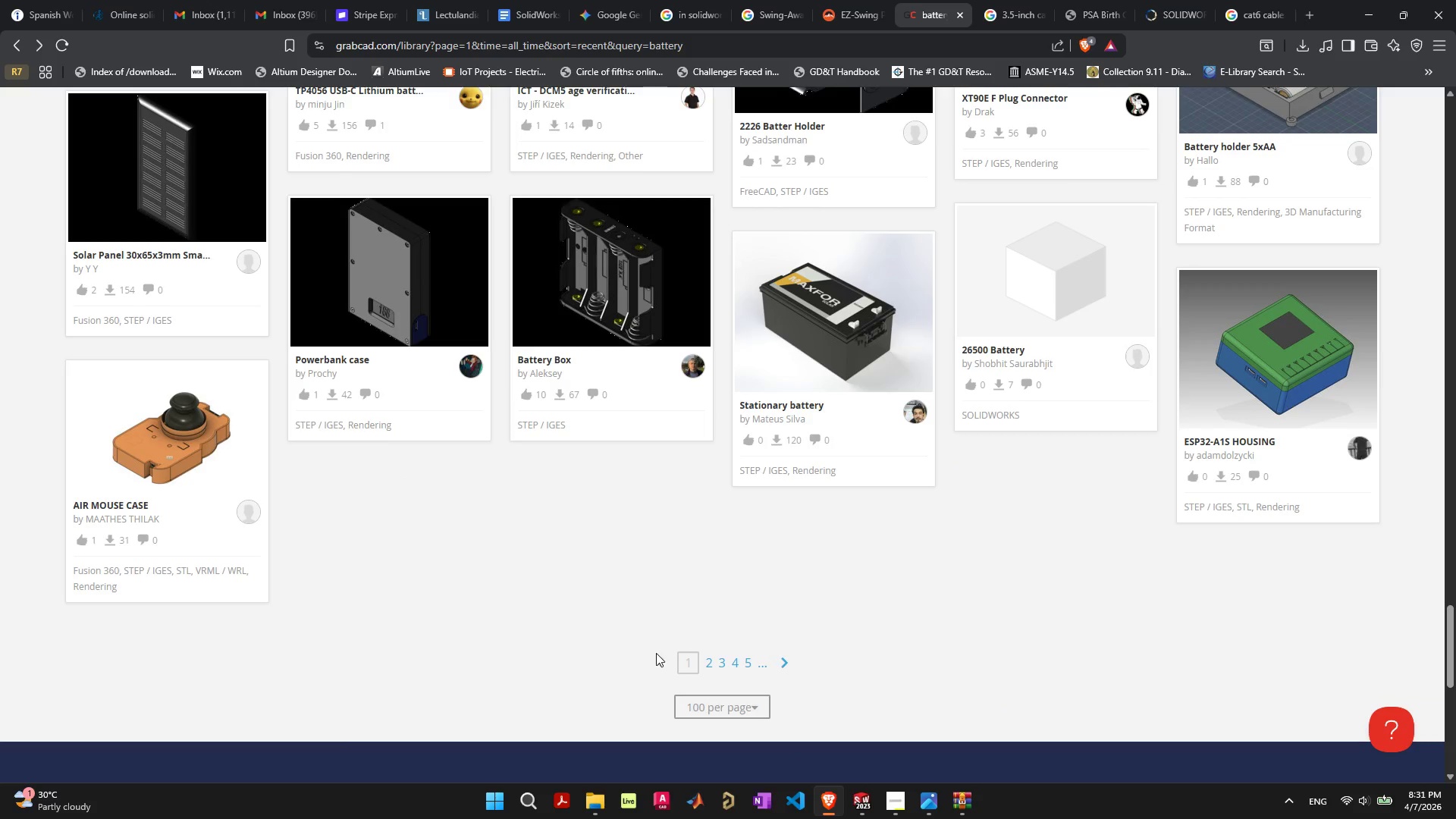 
left_click([794, 665])
 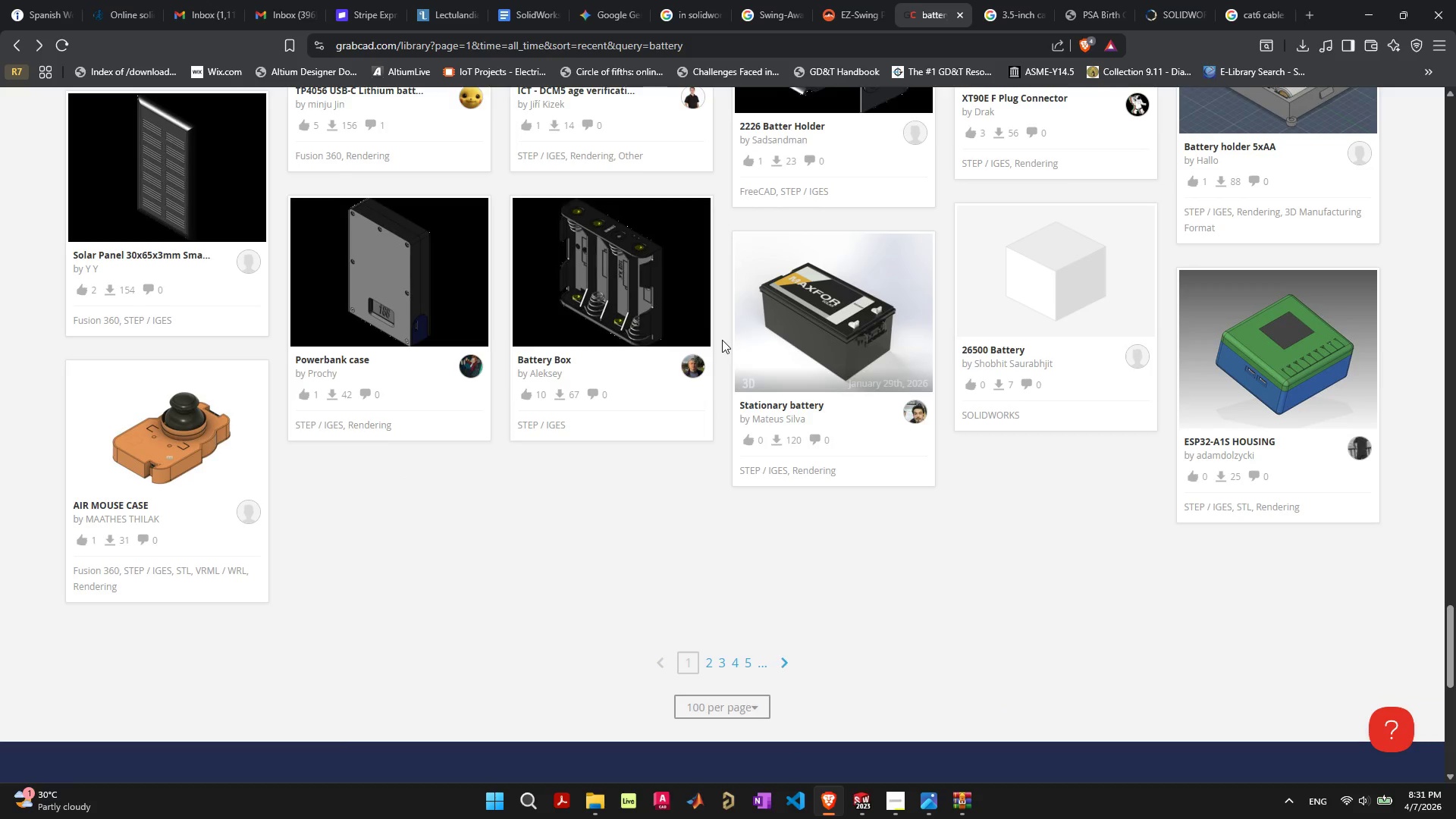 
scroll: coordinate [597, 553], scroll_direction: up, amount: 30.0
 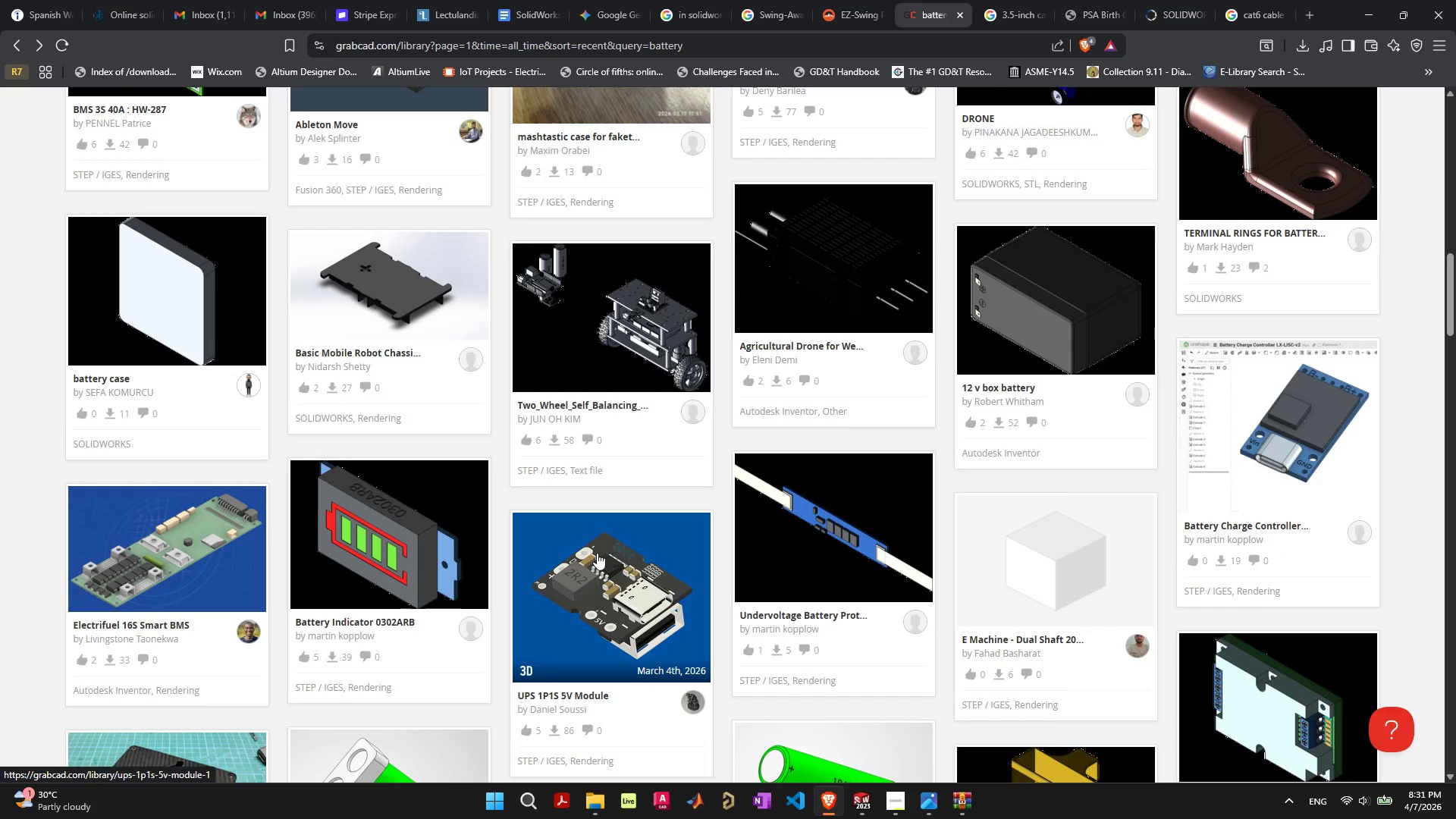 
scroll: coordinate [595, 553], scroll_direction: up, amount: 12.0
 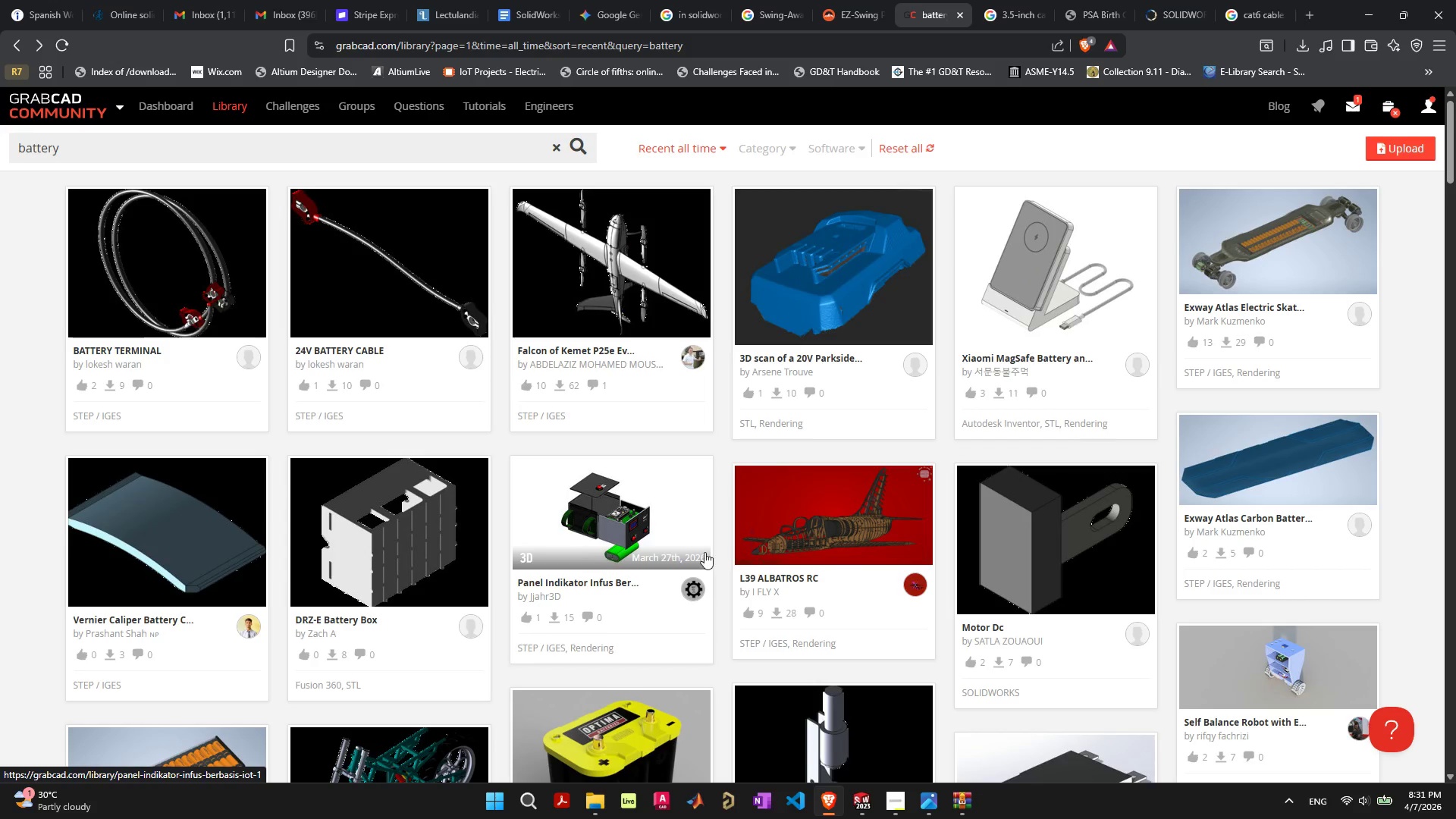 
scroll: coordinate [939, 554], scroll_direction: down, amount: 59.0
 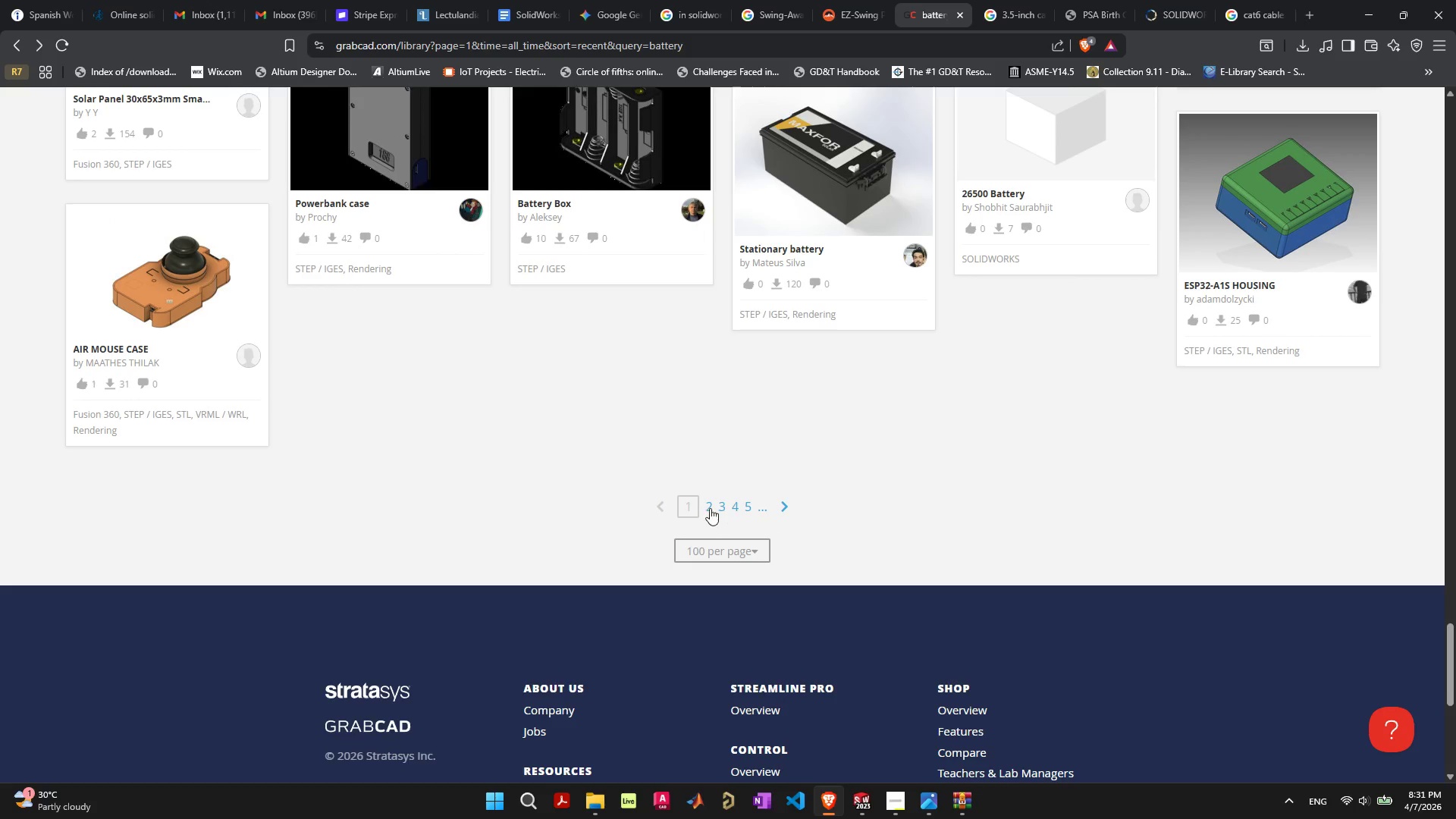 
left_click([707, 507])
 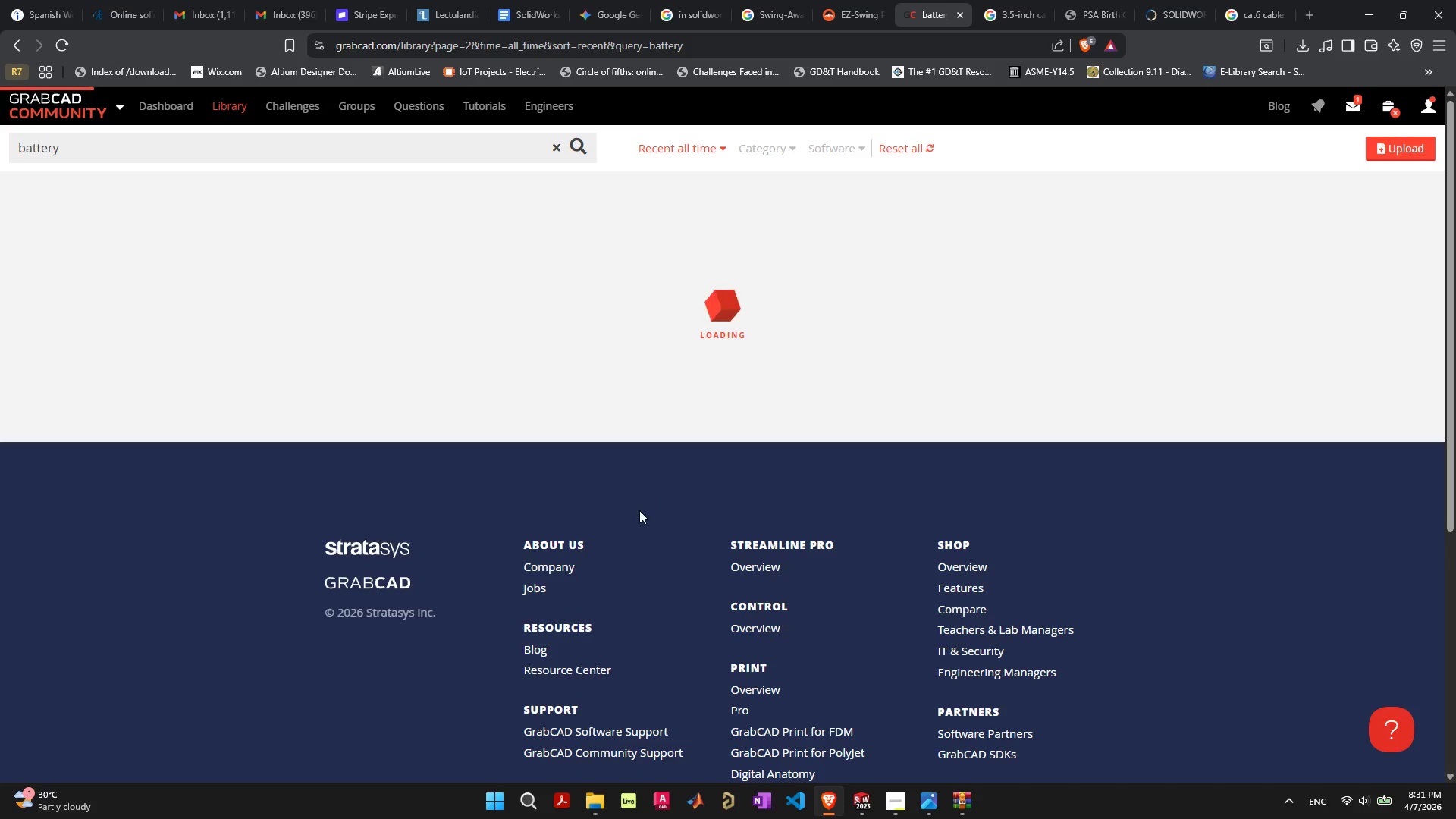 
mouse_move([669, 477])
 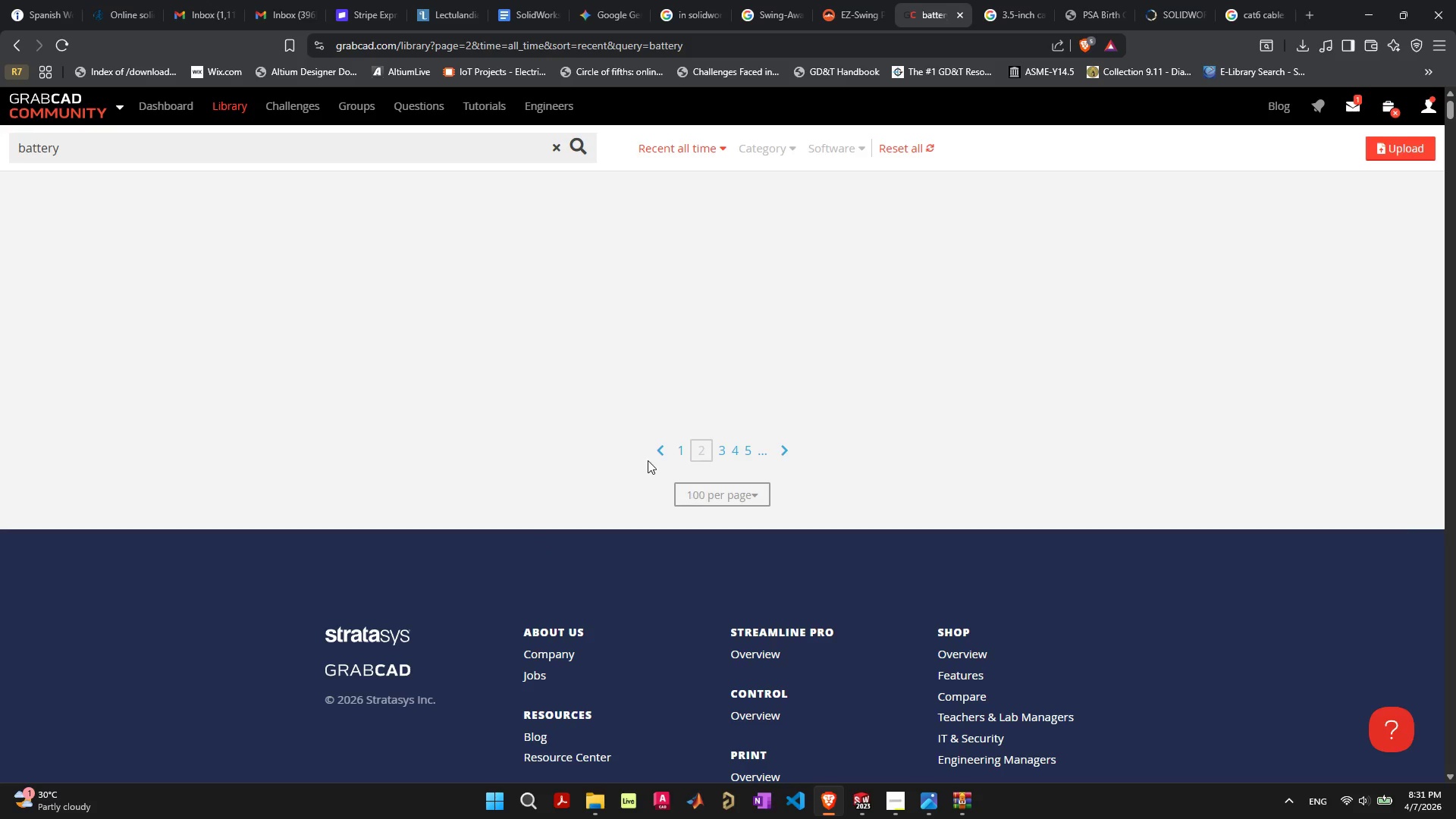 
scroll: coordinate [635, 464], scroll_direction: up, amount: 9.0
 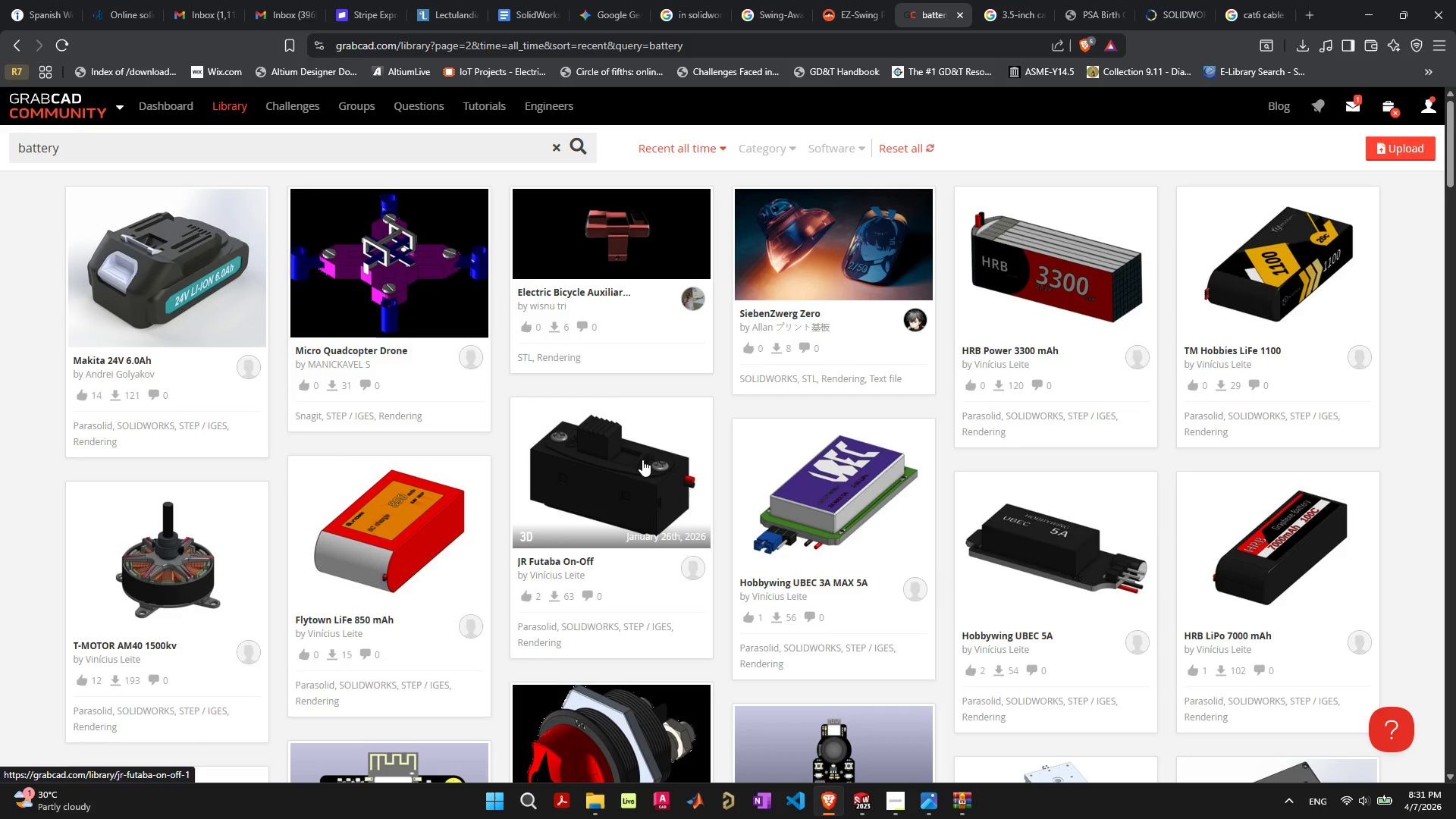 
scroll: coordinate [664, 477], scroll_direction: down, amount: 15.0
 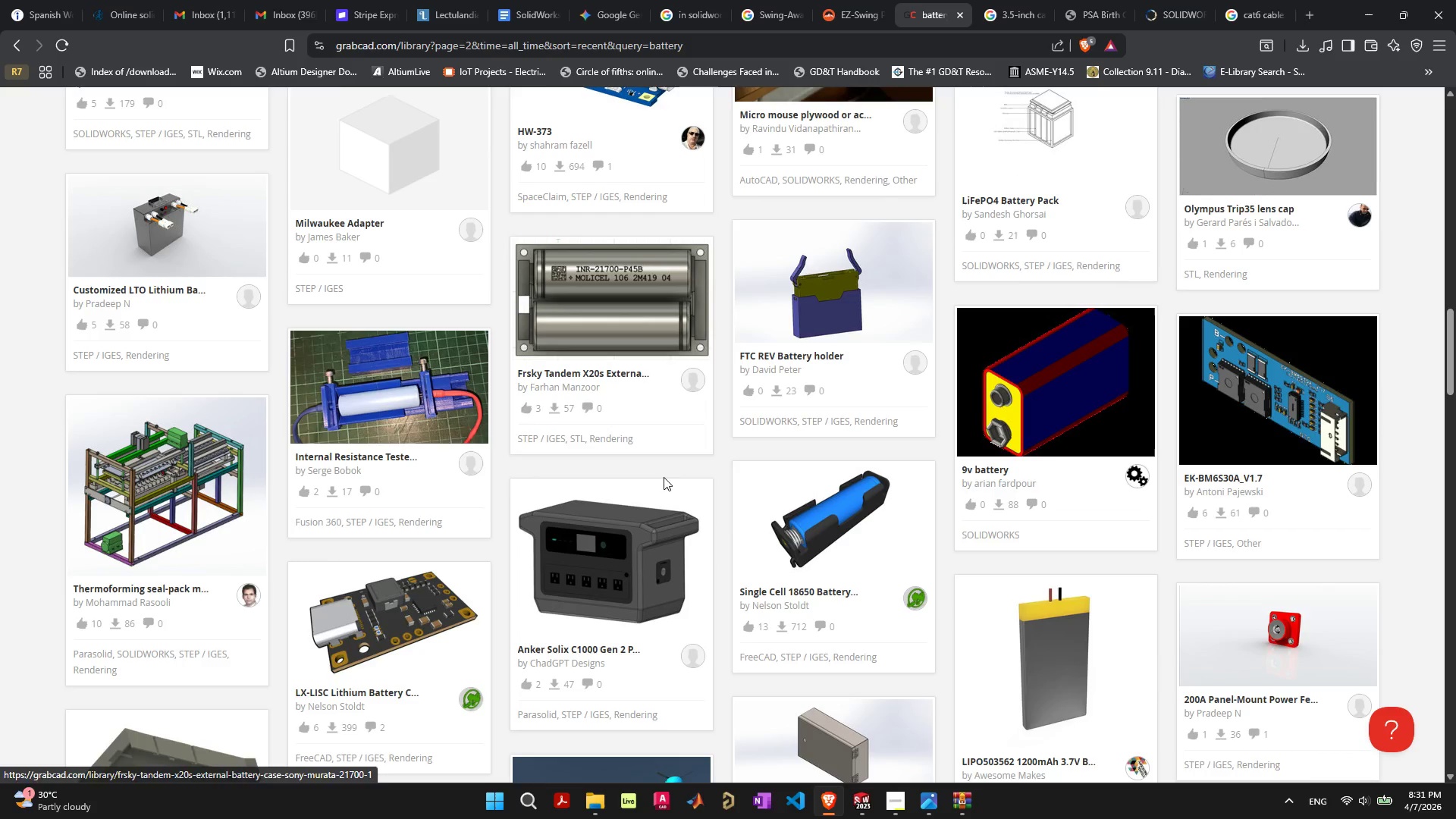 
scroll: coordinate [663, 485], scroll_direction: down, amount: 15.0
 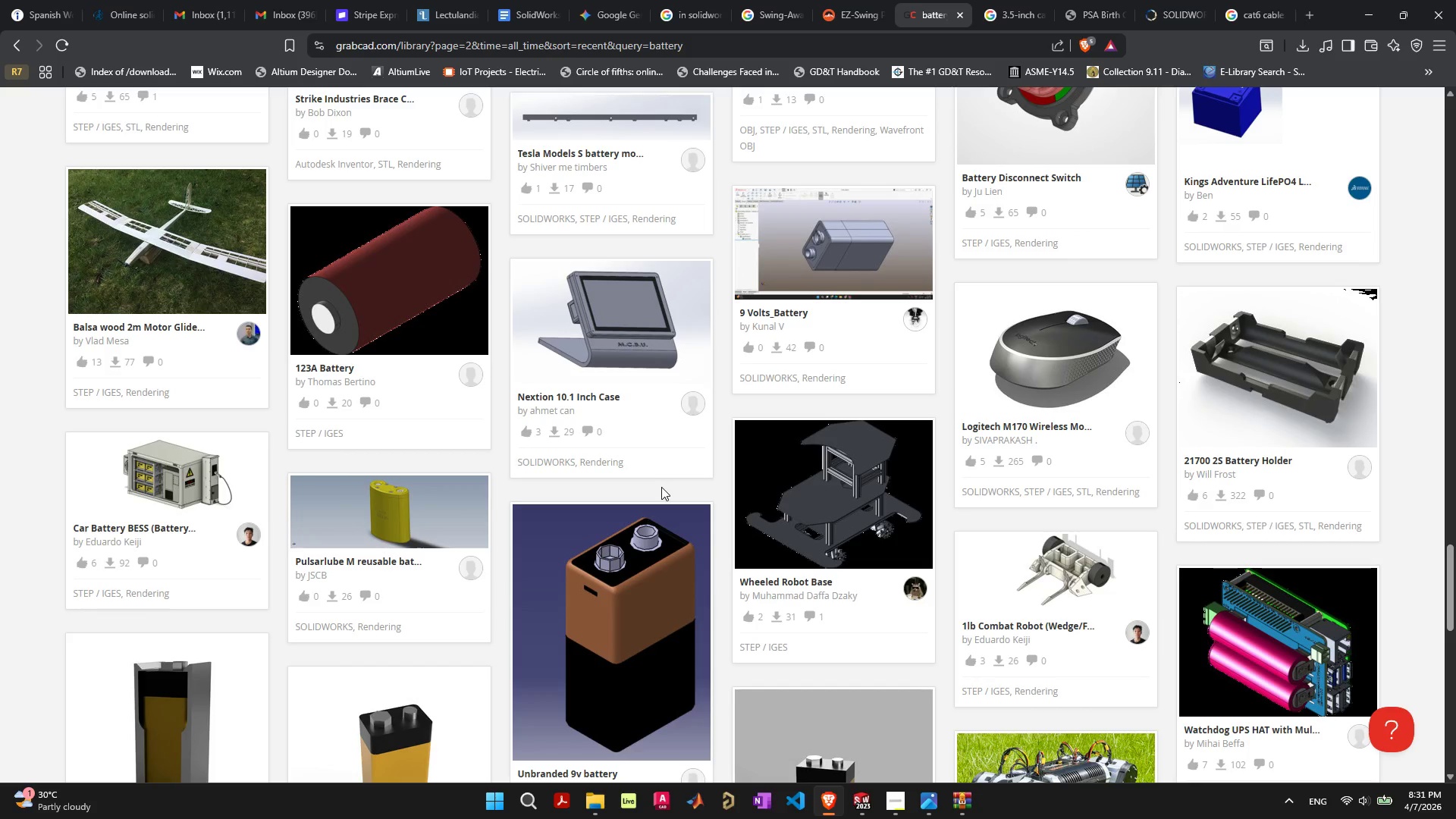 
scroll: coordinate [659, 492], scroll_direction: down, amount: 8.0
 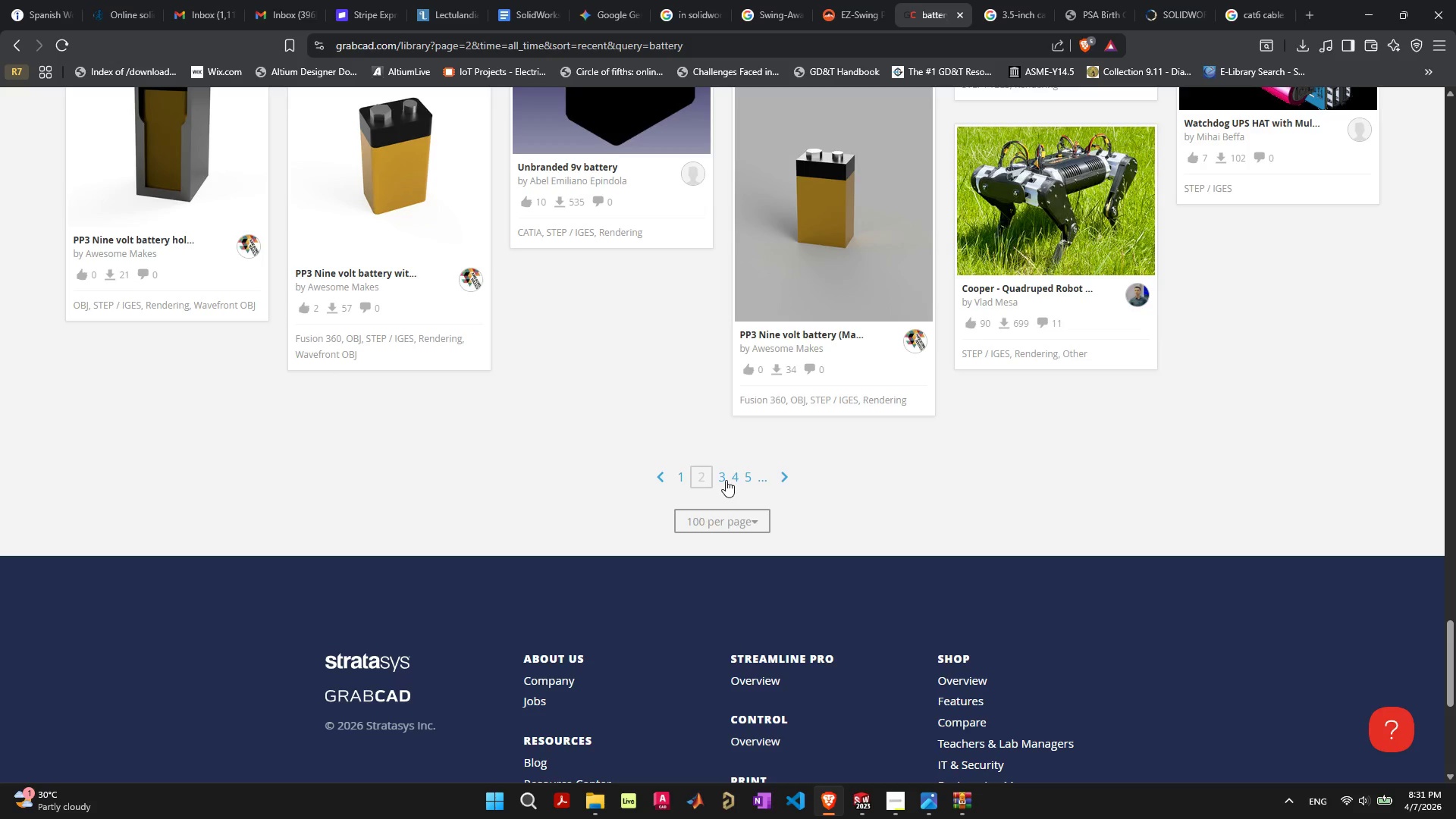 
left_click([722, 479])
 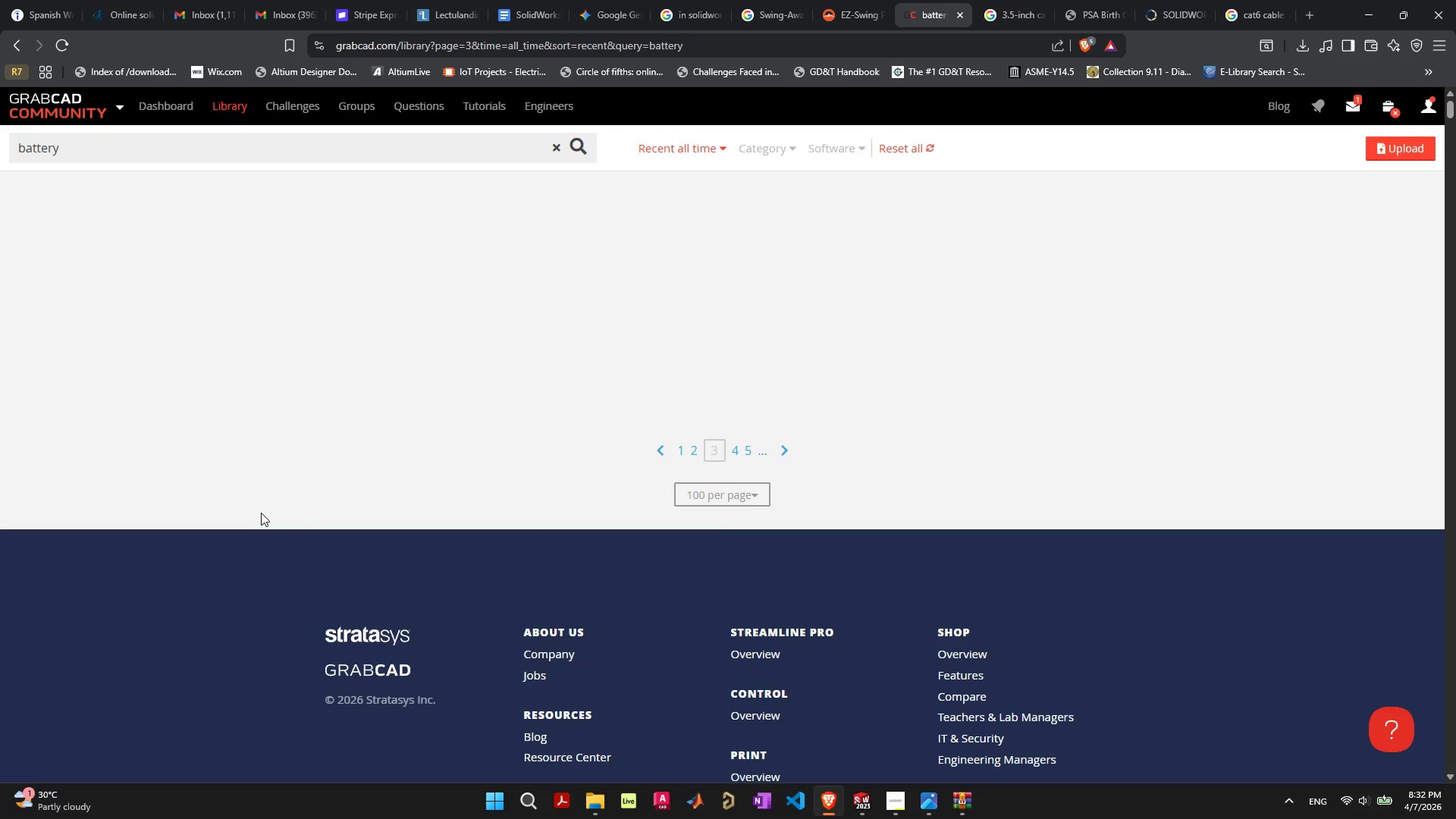 
wait(8.75)
 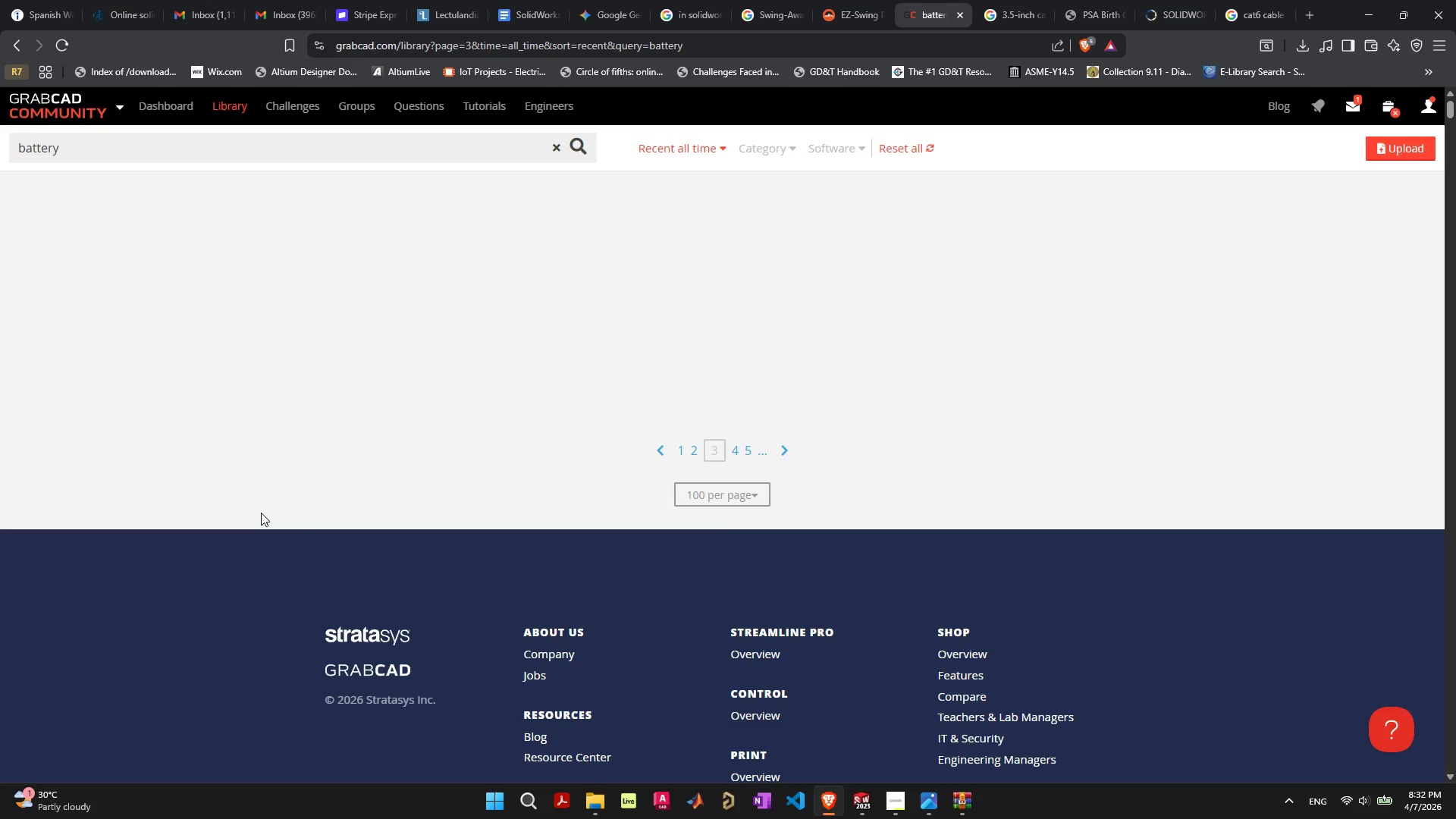 
scroll: coordinate [728, 692], scroll_direction: down, amount: 8.0
 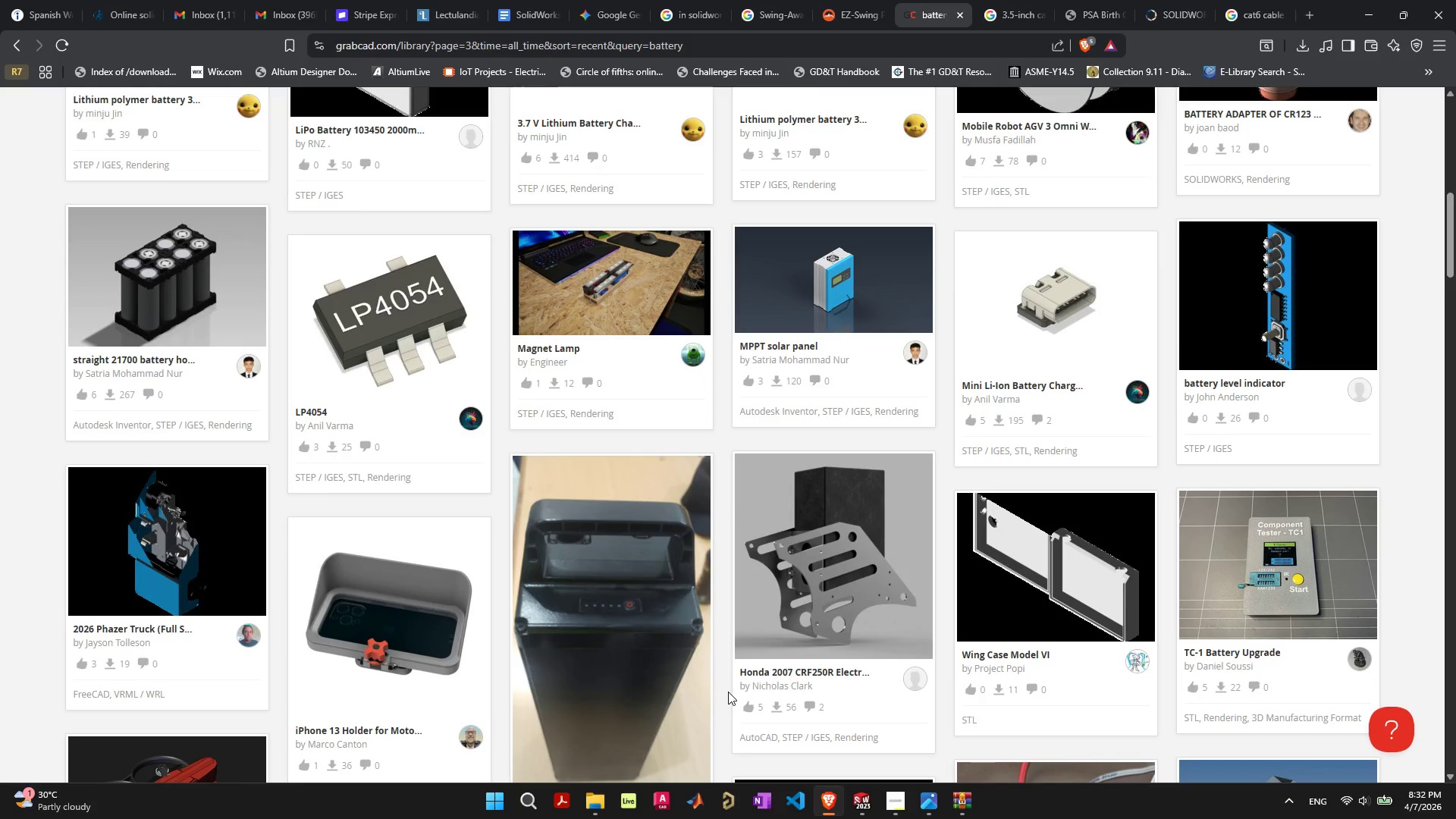 
scroll: coordinate [728, 691], scroll_direction: up, amount: 3.0
 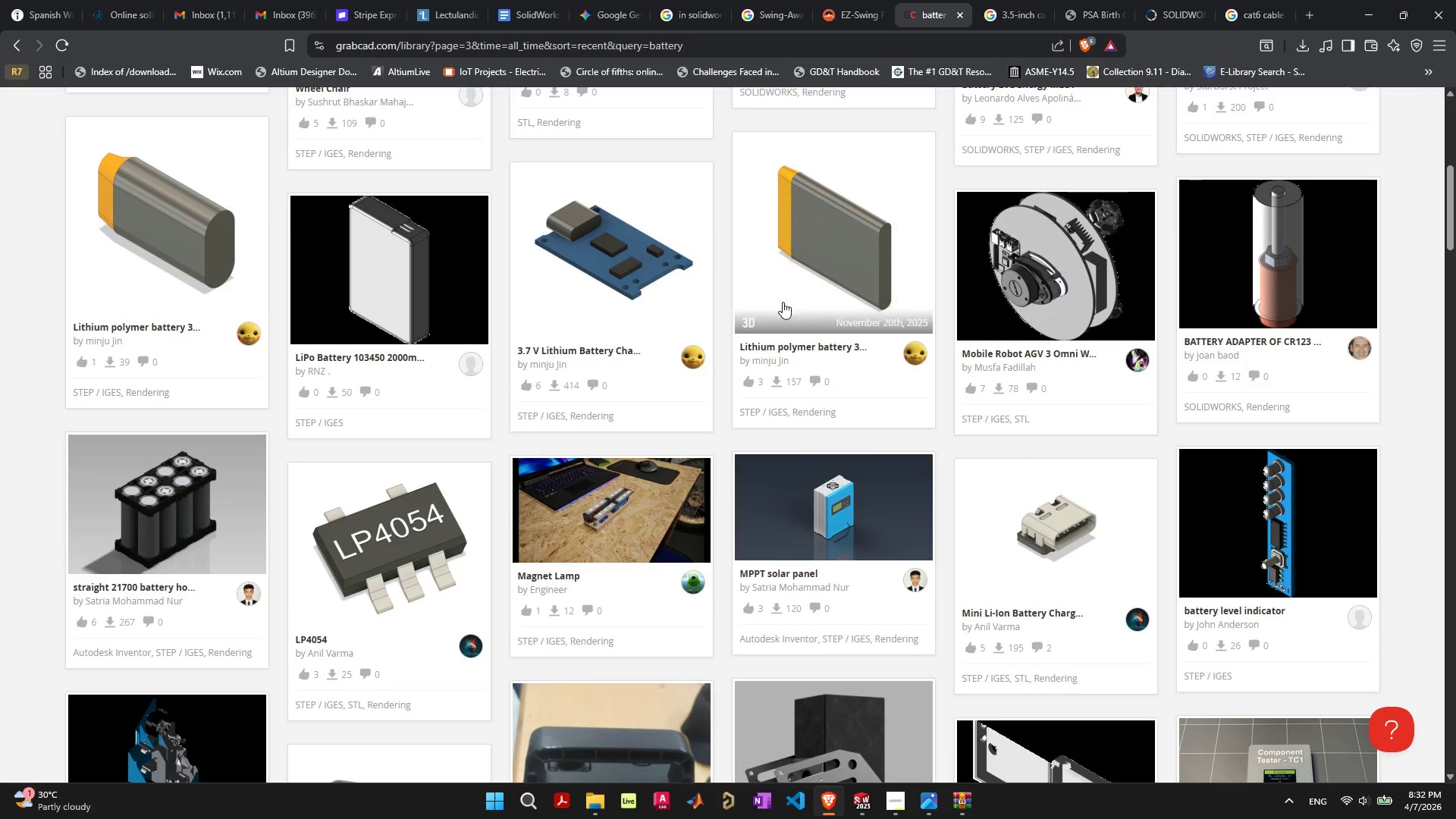 
left_click([798, 246])
 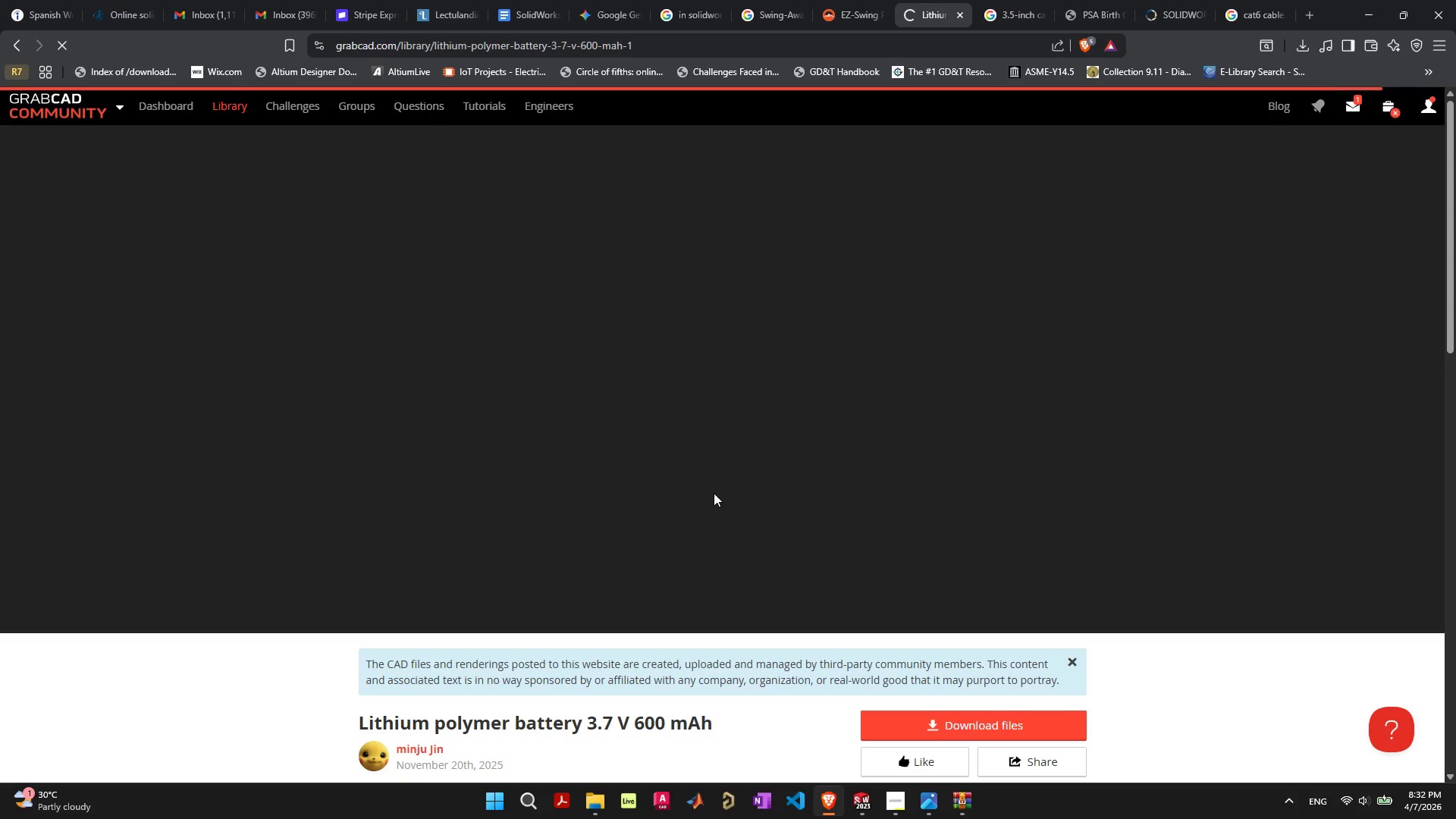 
scroll: coordinate [654, 582], scroll_direction: down, amount: 8.0
 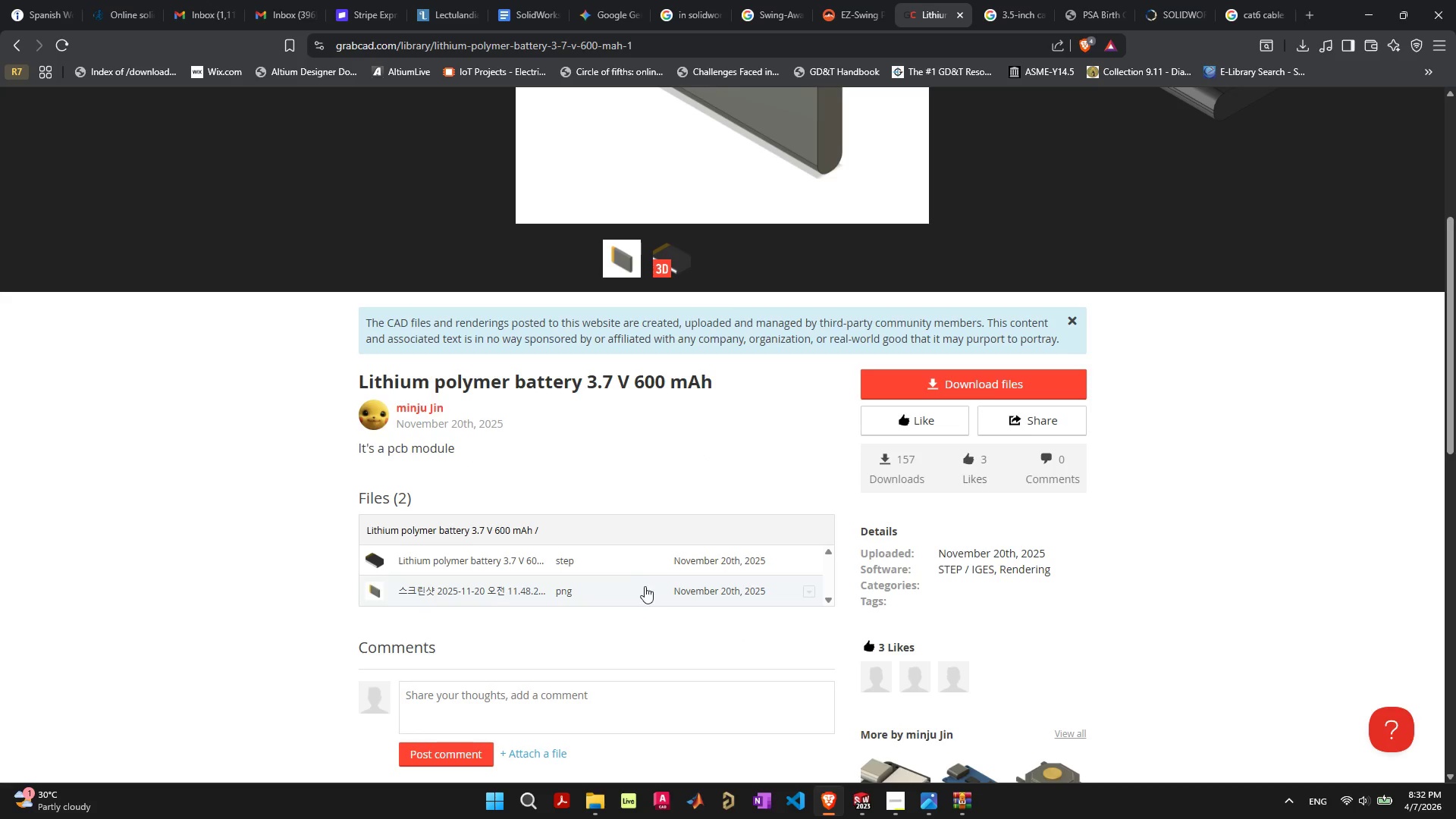 
scroll: coordinate [642, 586], scroll_direction: up, amount: 5.0
 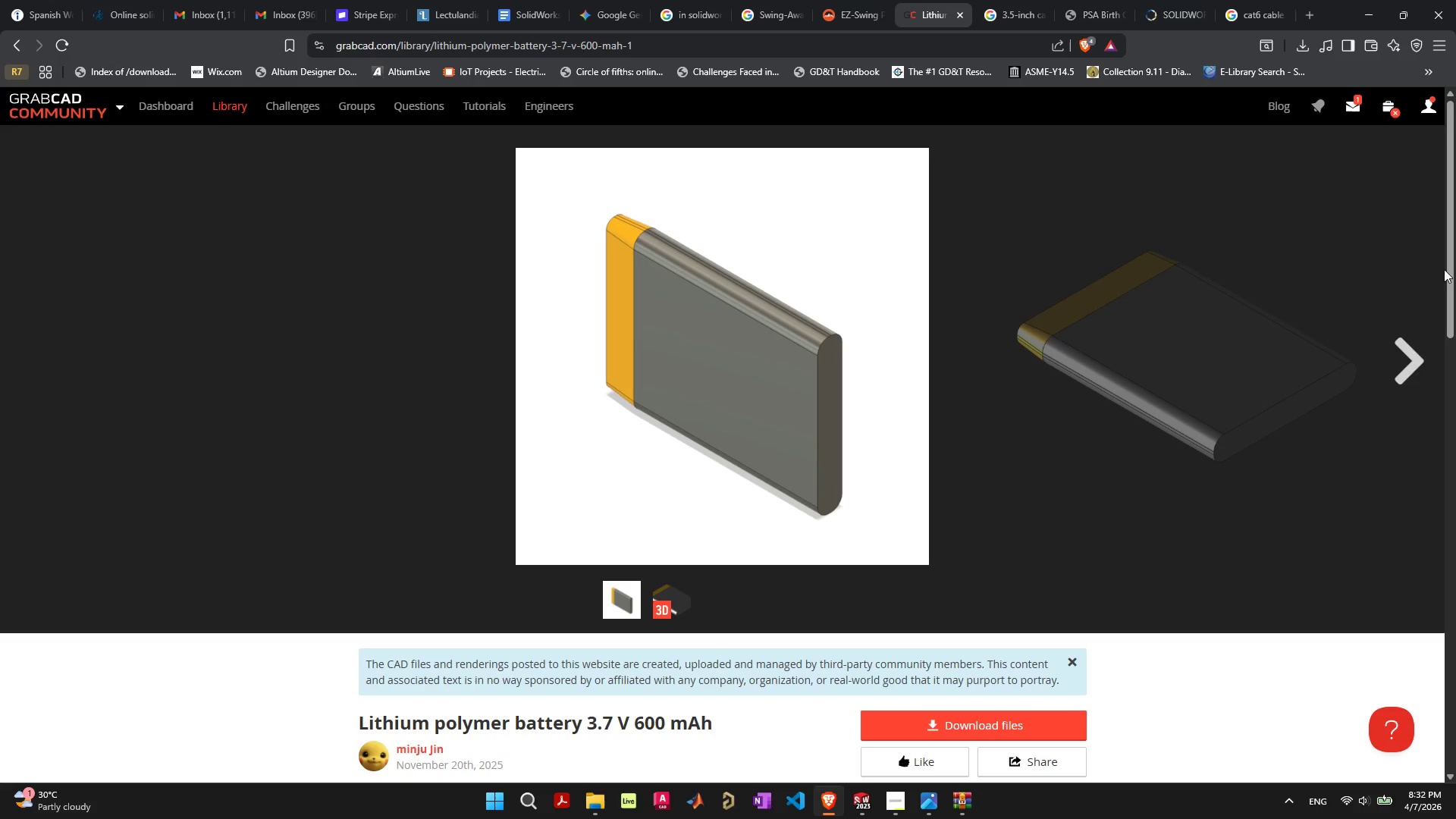 
left_click([1408, 359])
 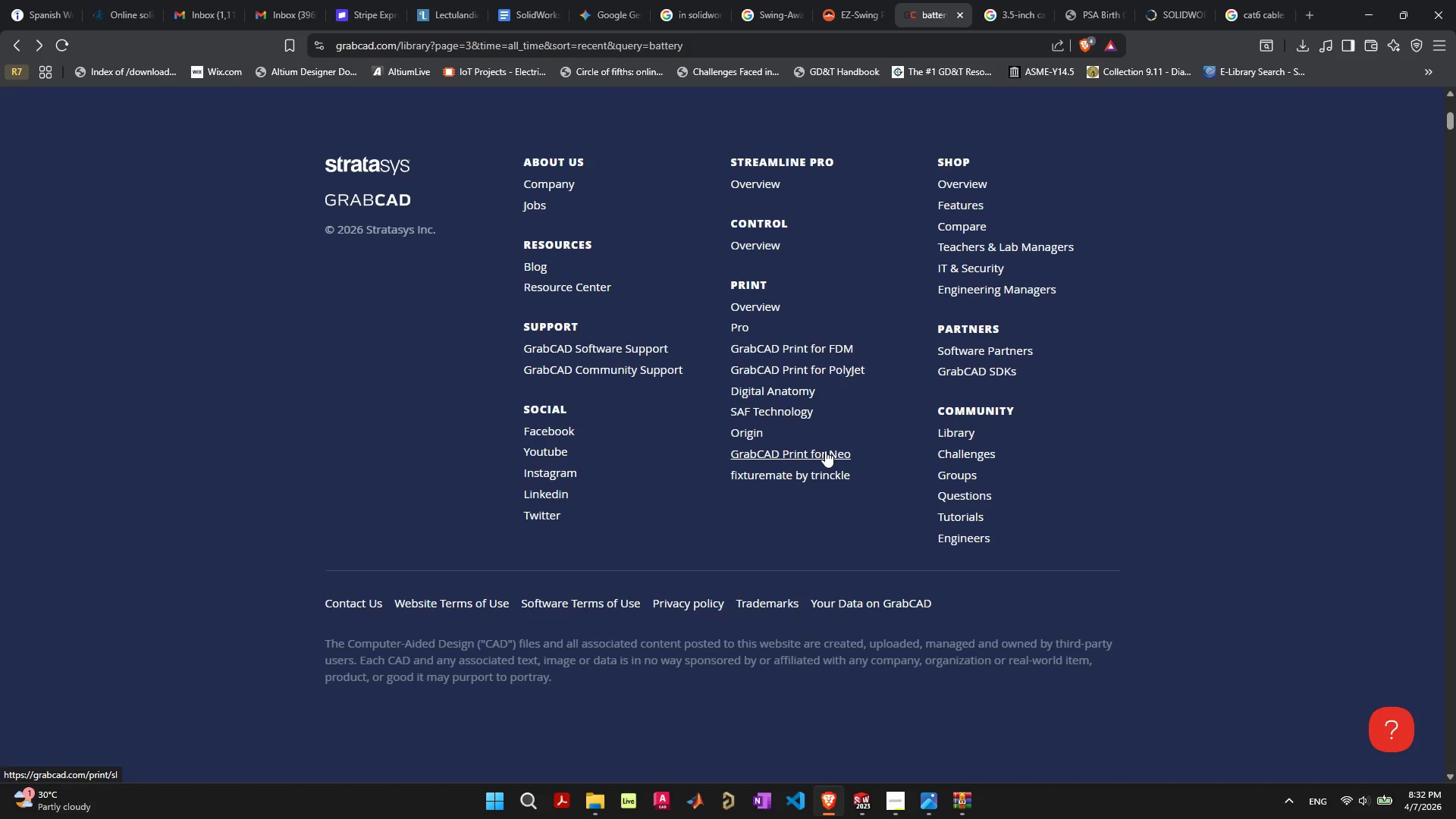 
scroll: coordinate [824, 458], scroll_direction: down, amount: 30.0
 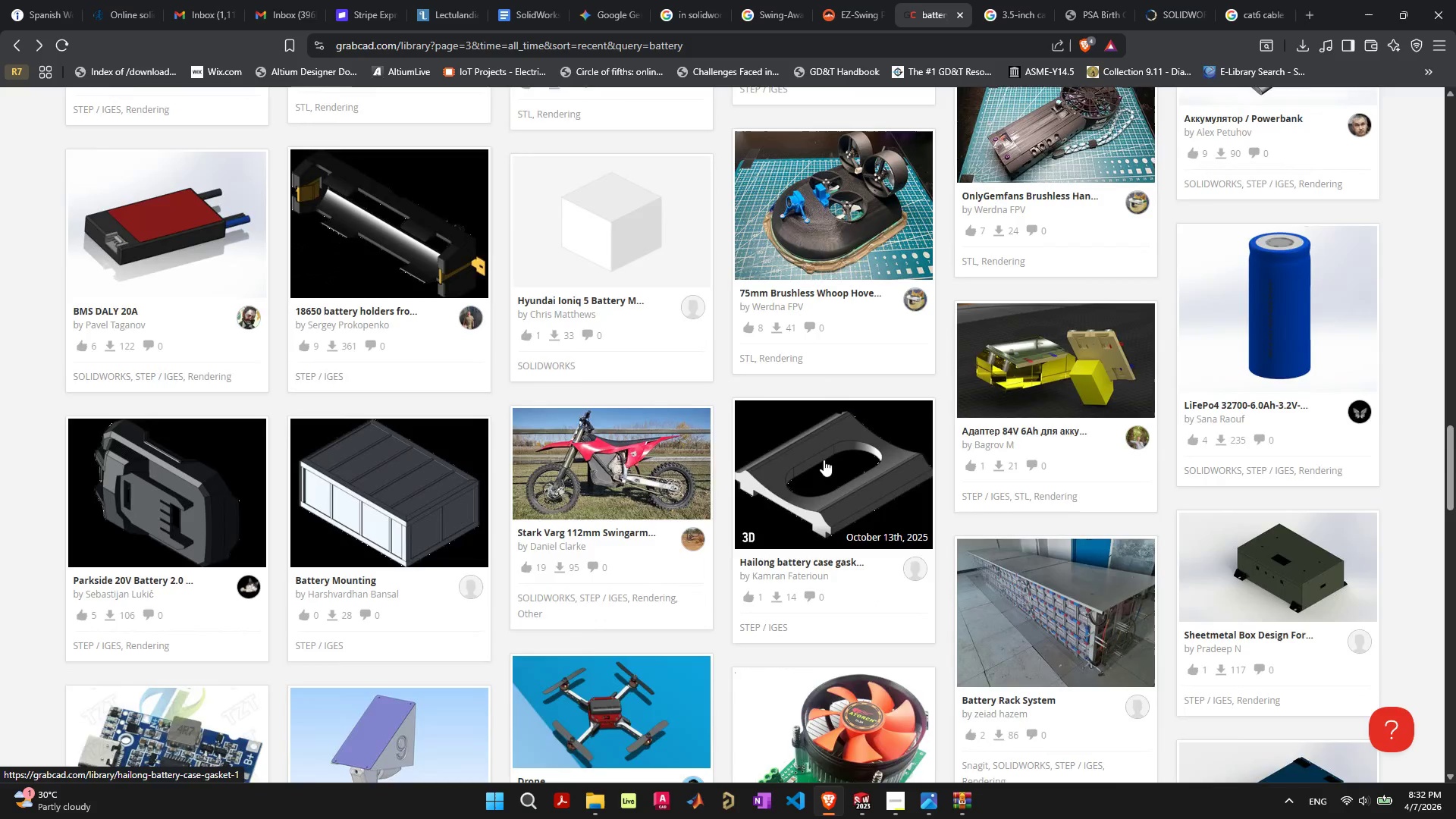 
scroll: coordinate [824, 460], scroll_direction: up, amount: 4.0
 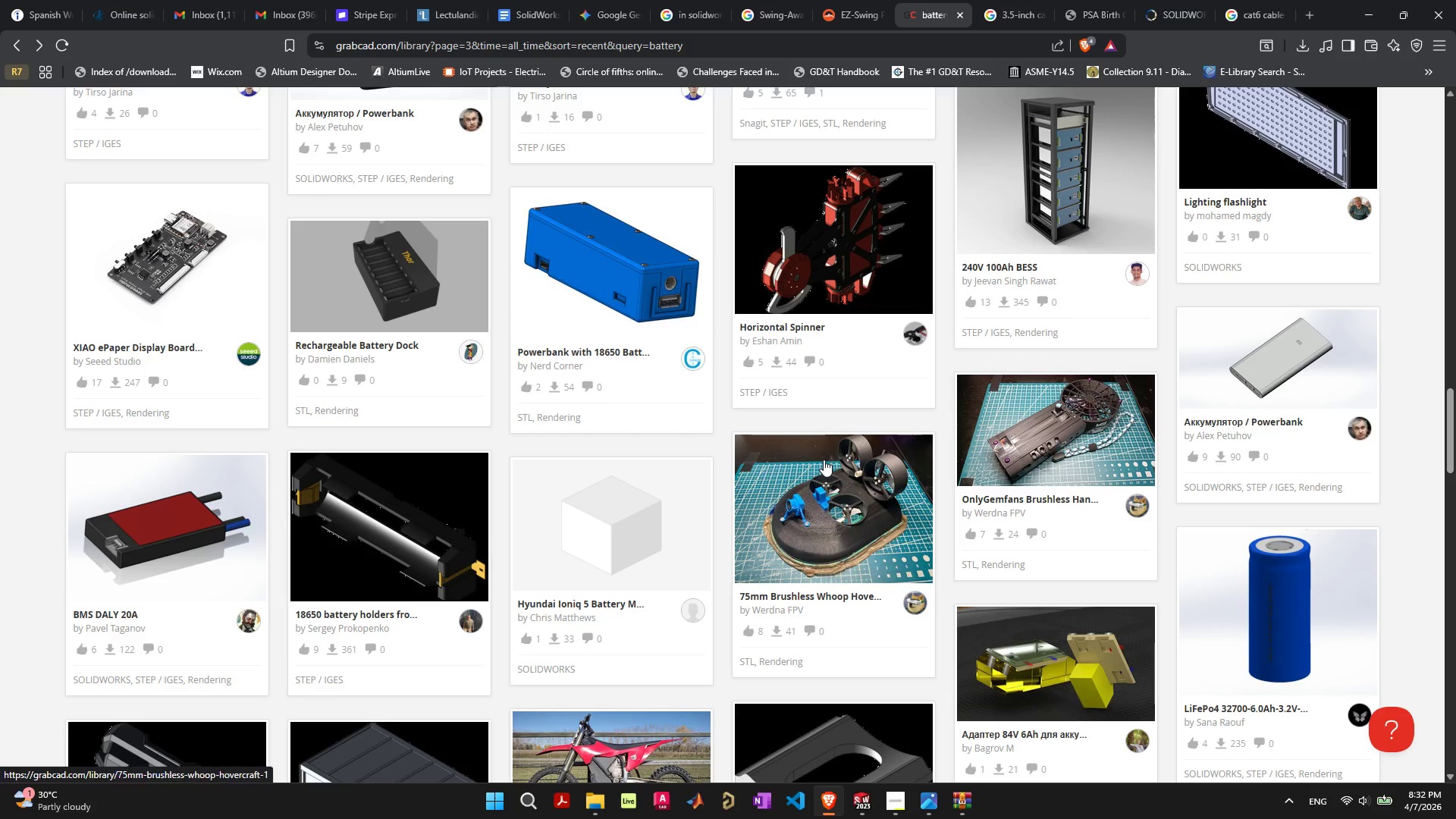 
scroll: coordinate [814, 466], scroll_direction: down, amount: 23.0
 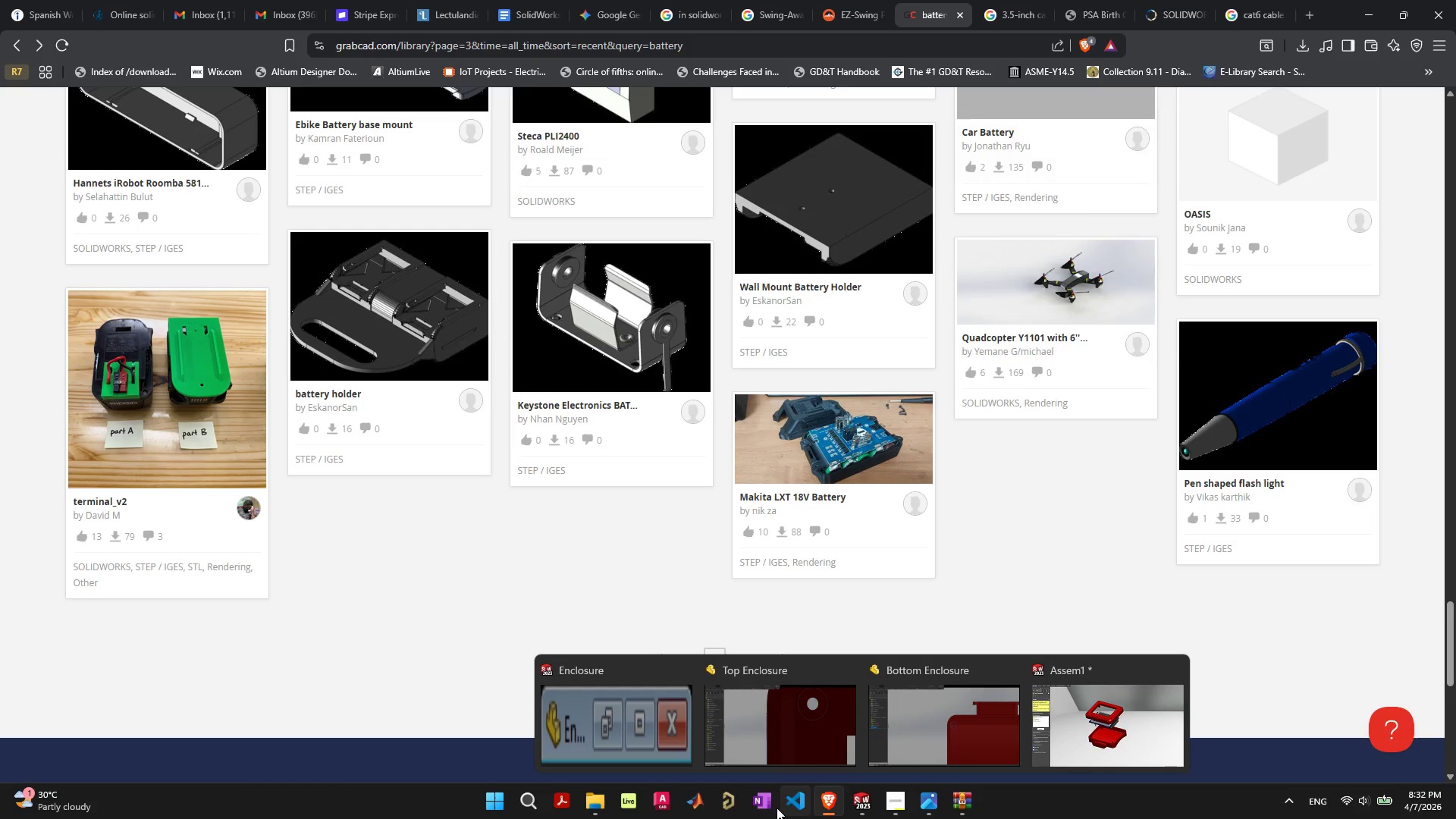 
left_click([602, 807])
 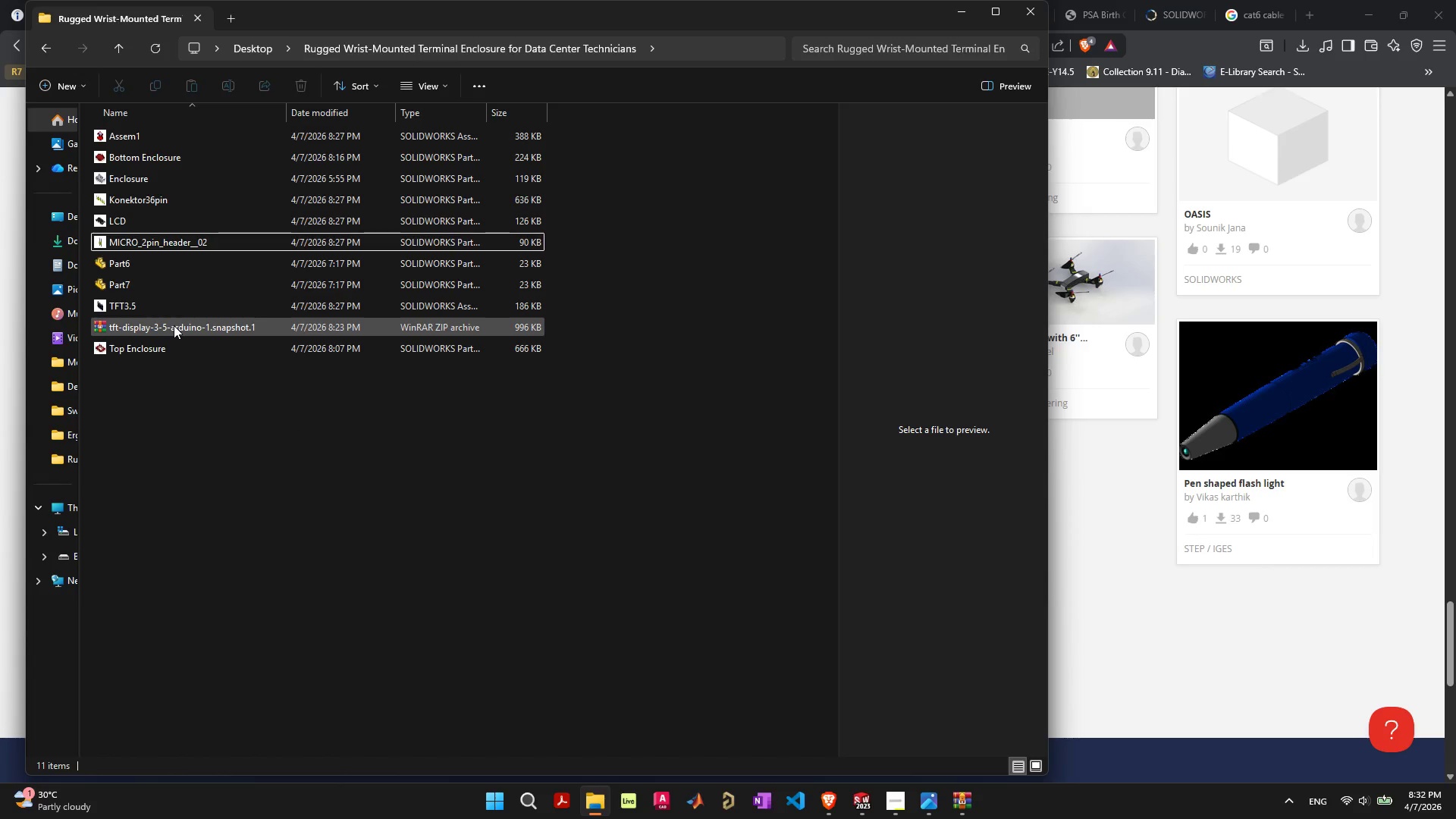 
left_click([257, 446])
 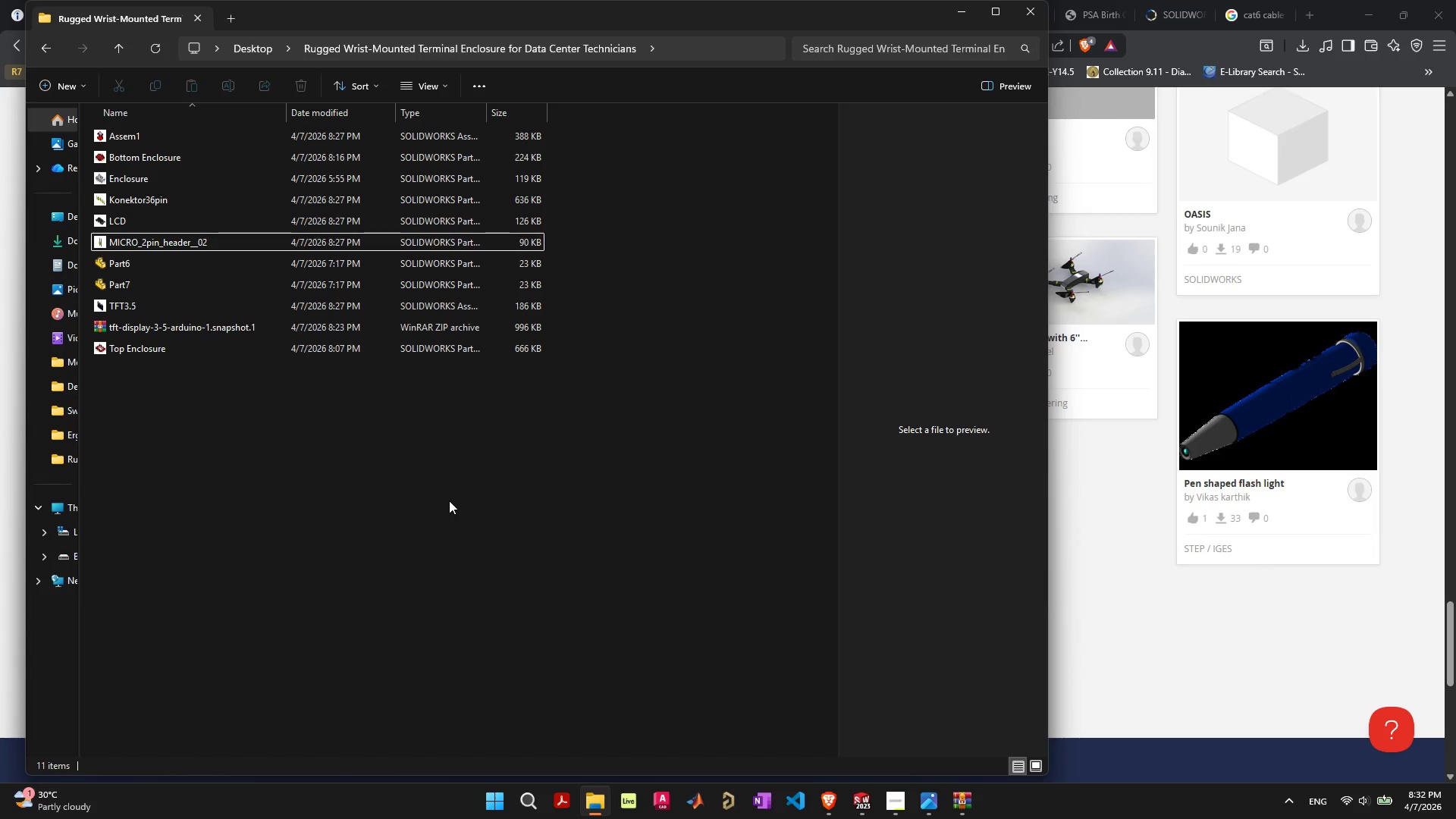 
left_click([453, 497])
 